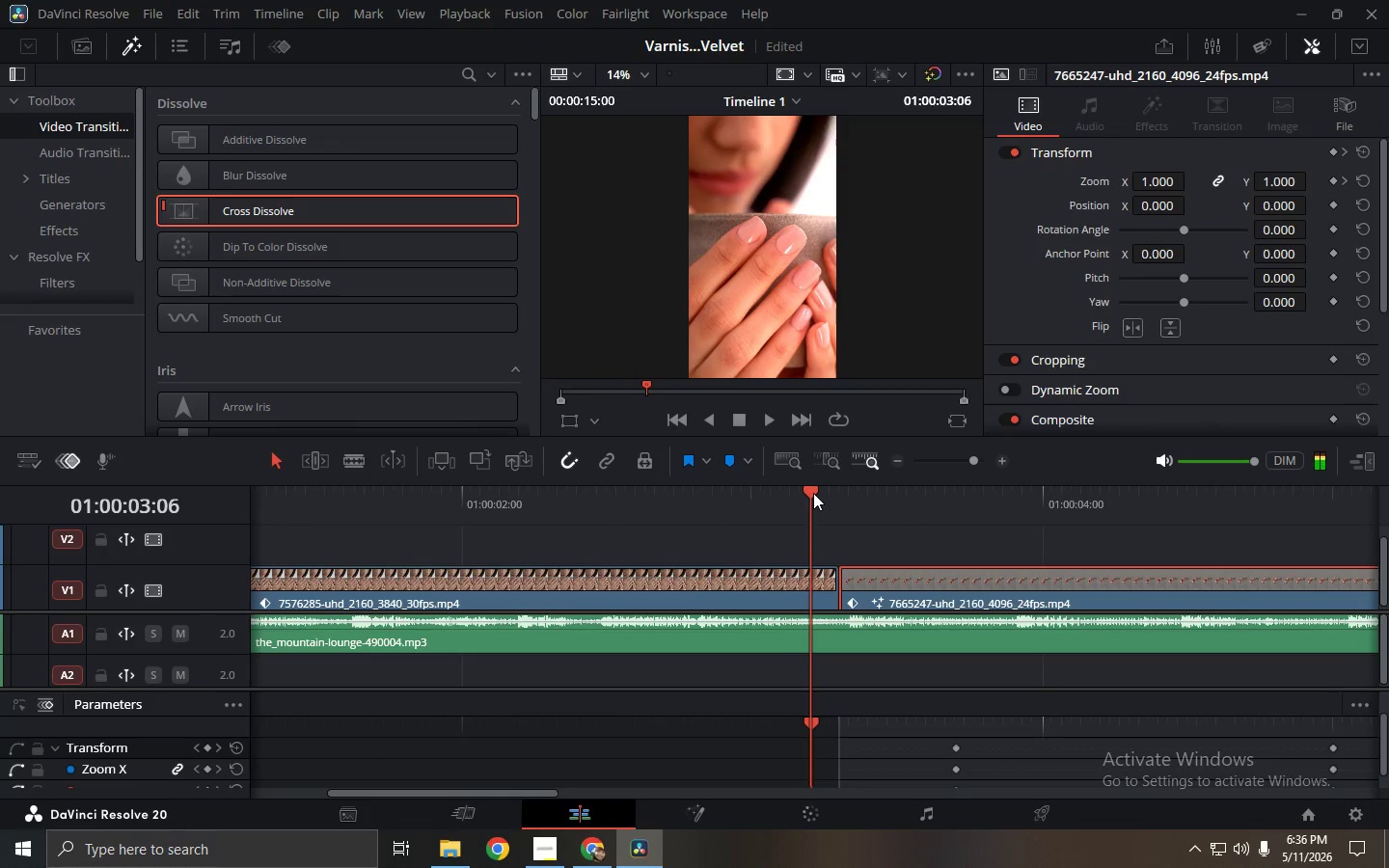 
key(Space)
 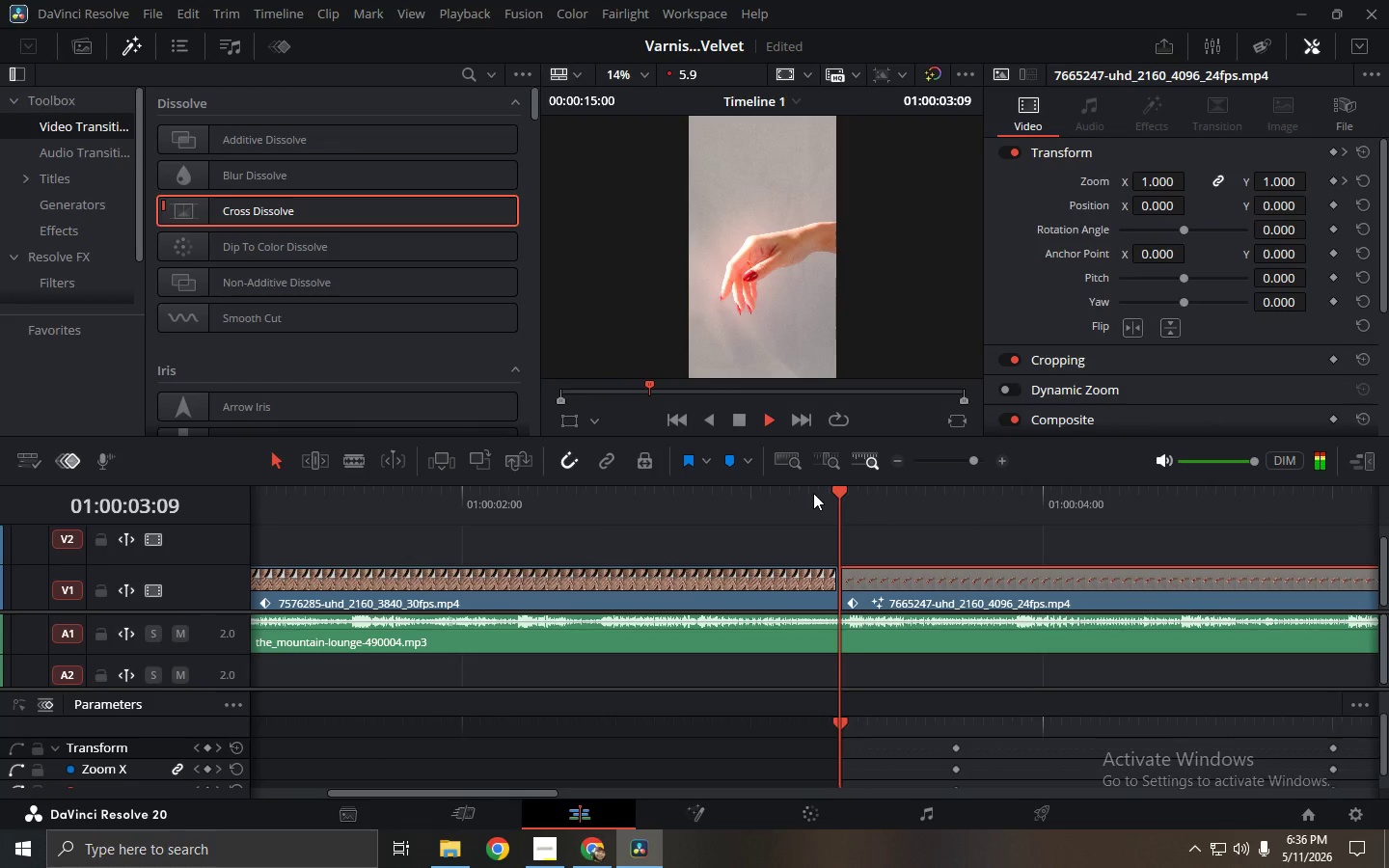 
key(Space)
 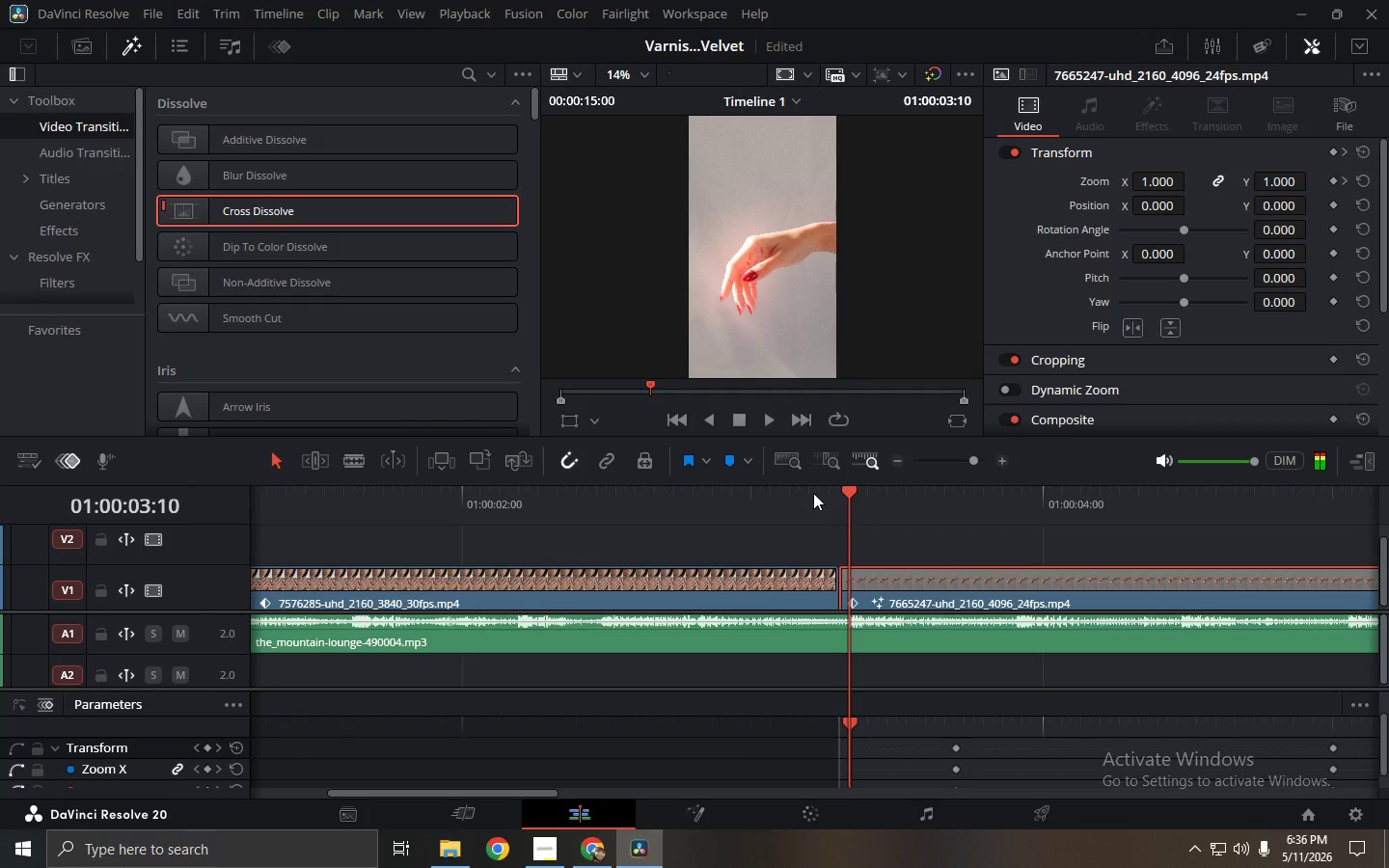 
key(Space)
 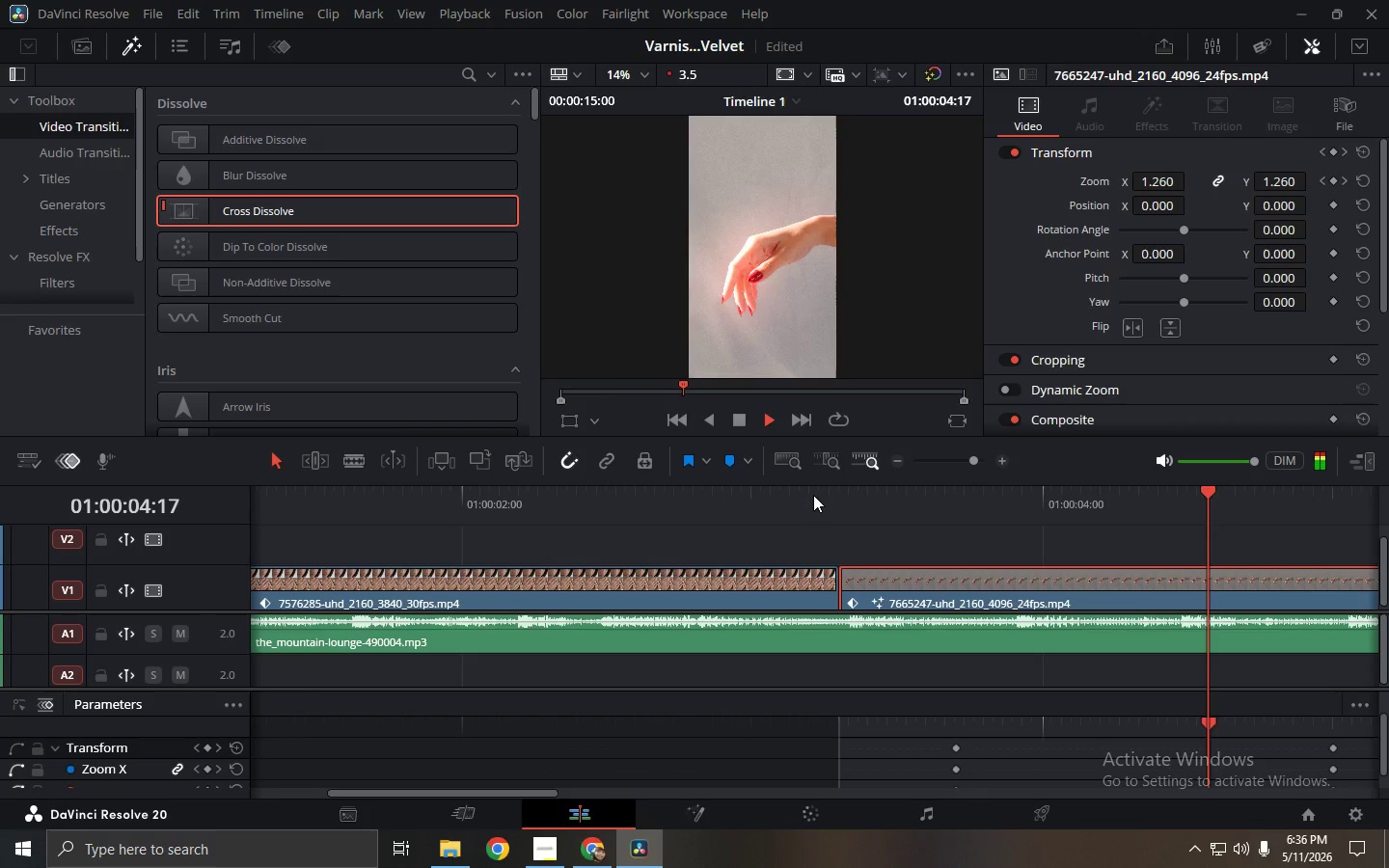 
wait(5.47)
 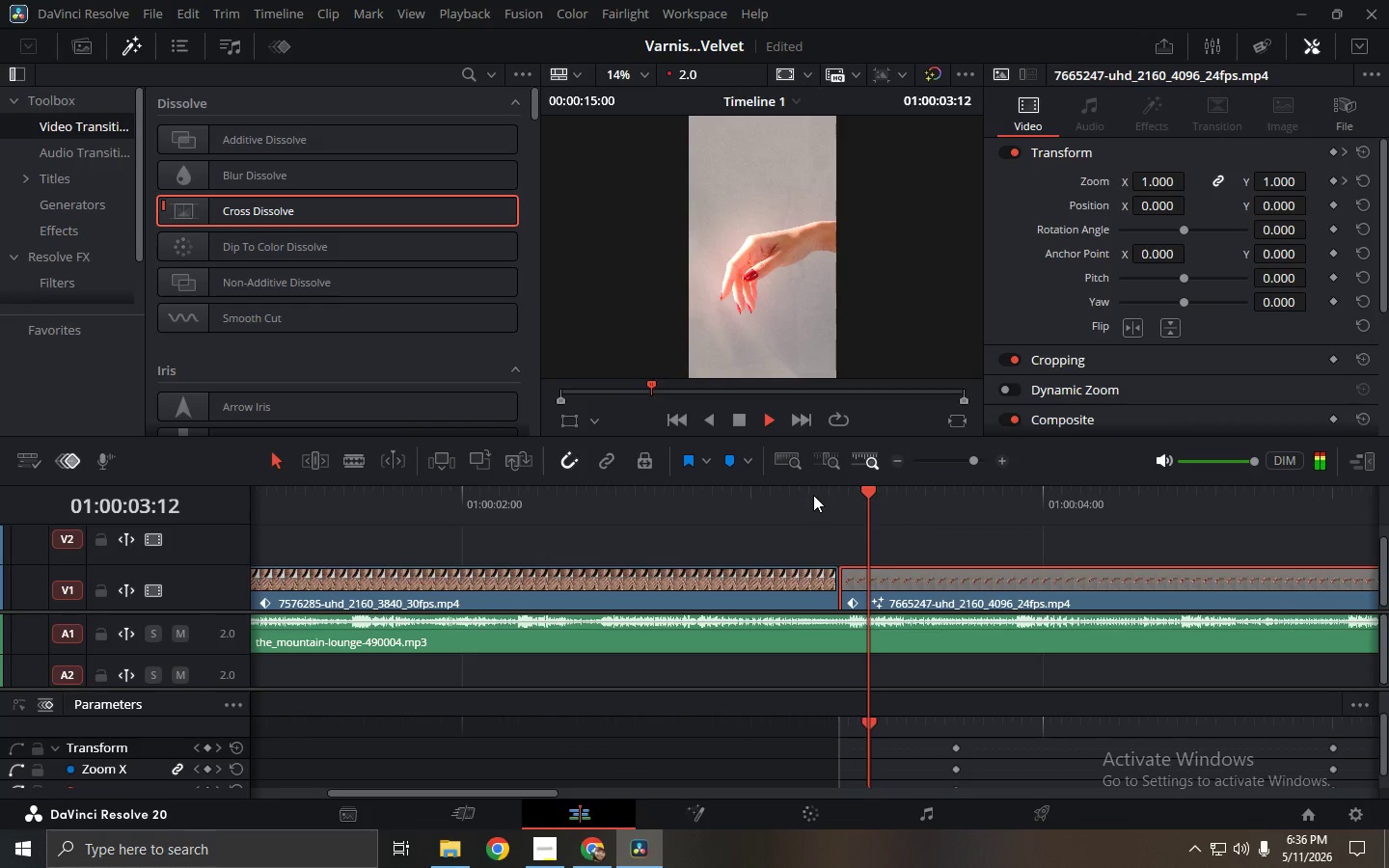 
key(Space)
 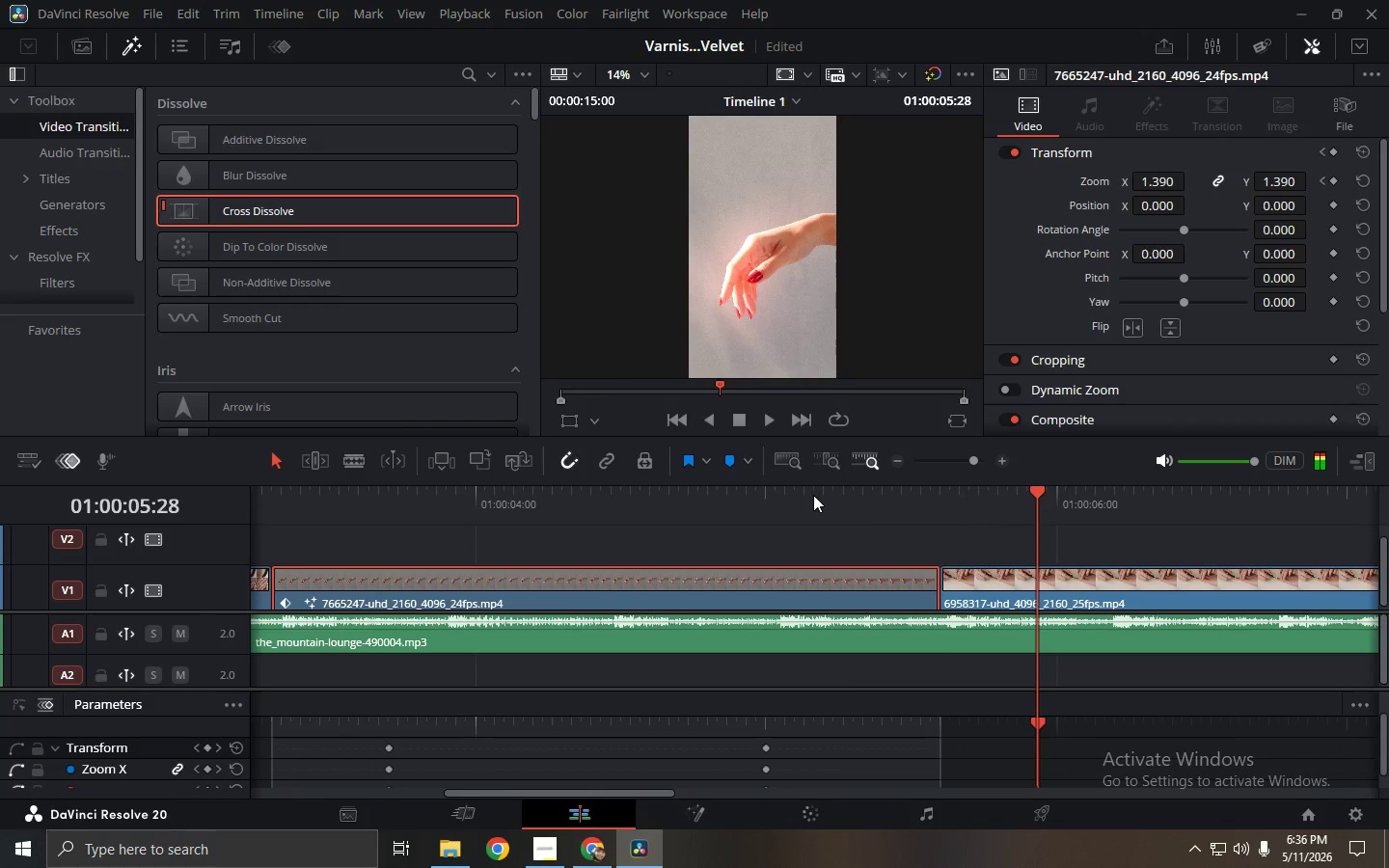 
key(Space)
 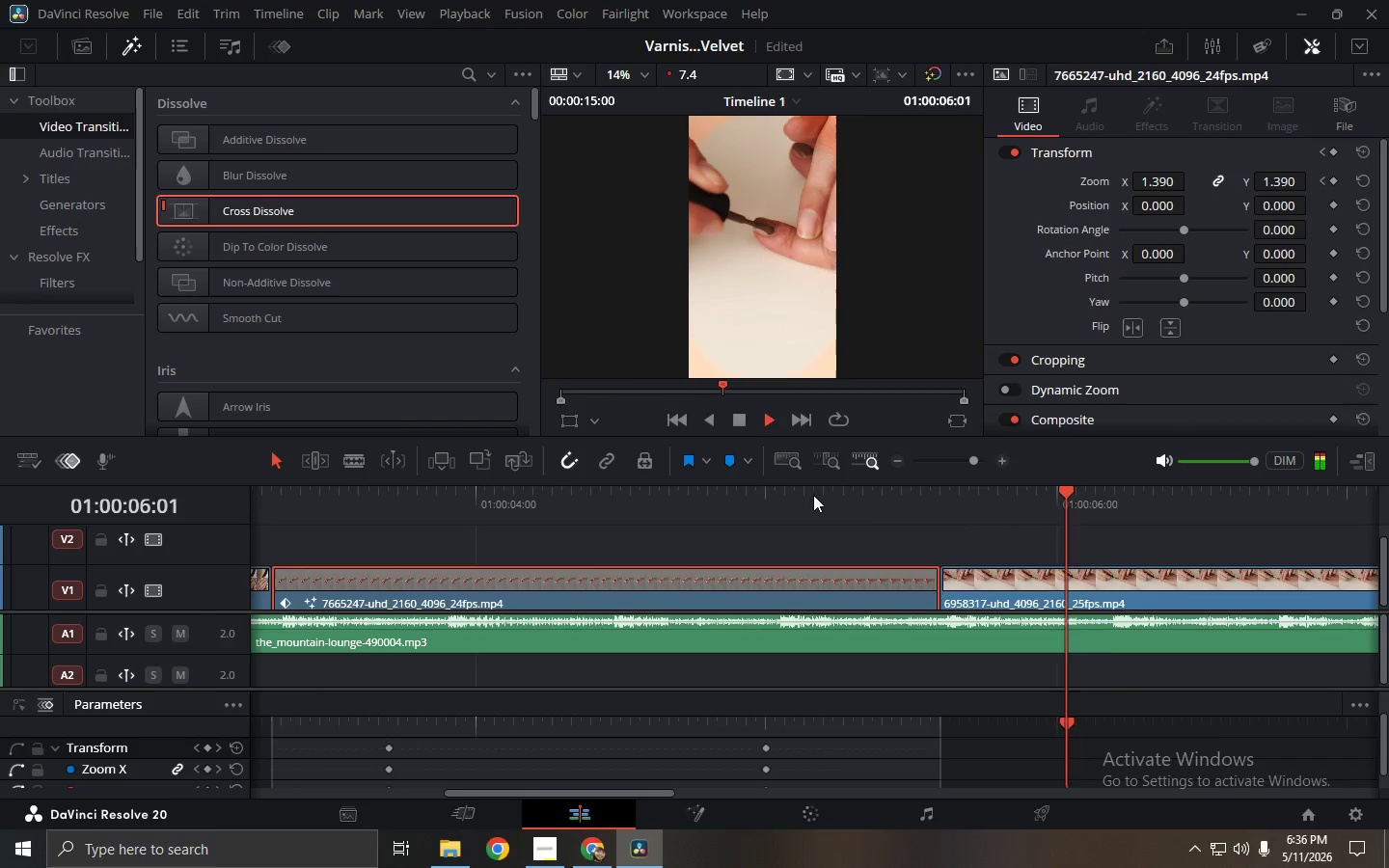 
key(Space)
 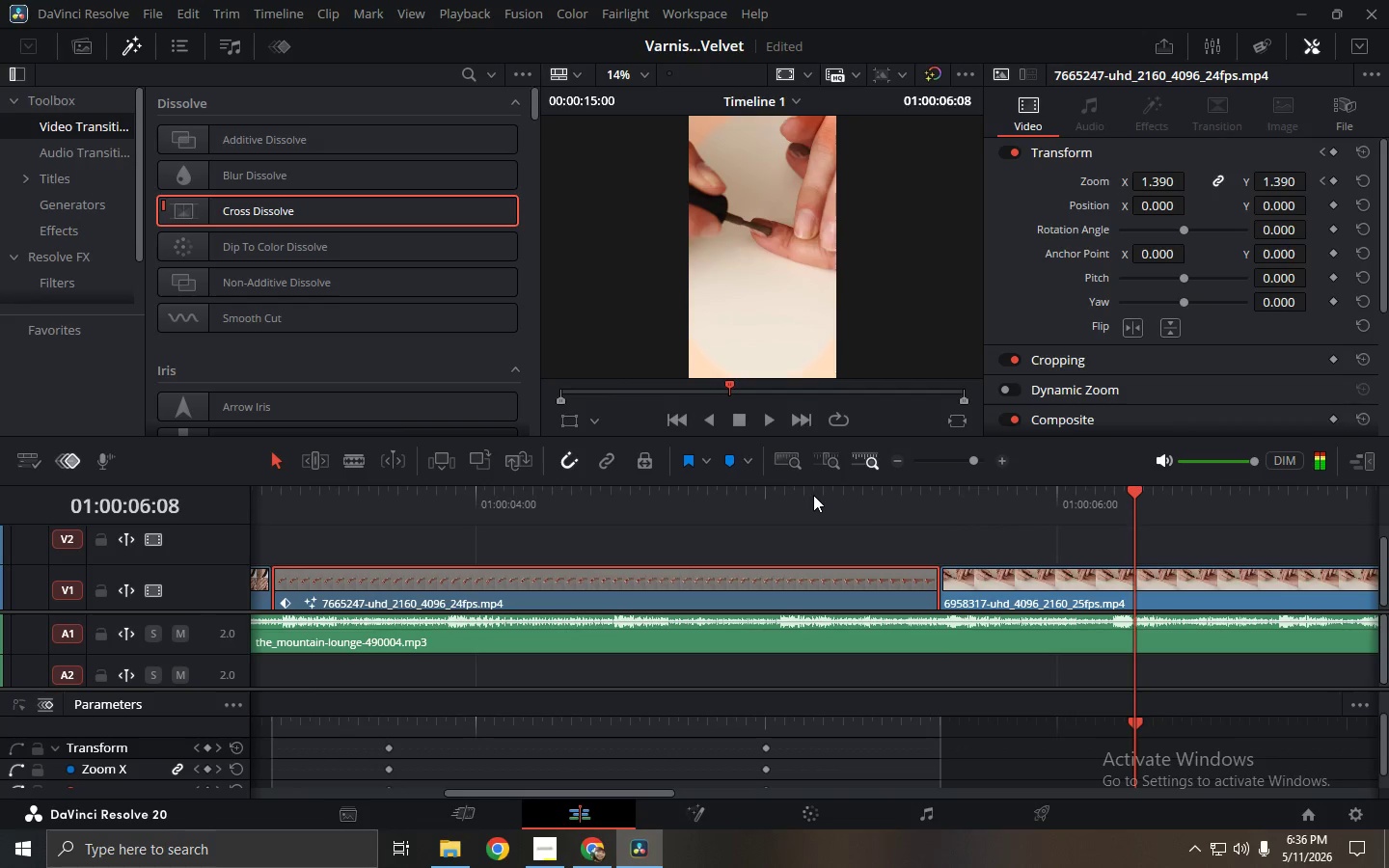 
key(Space)
 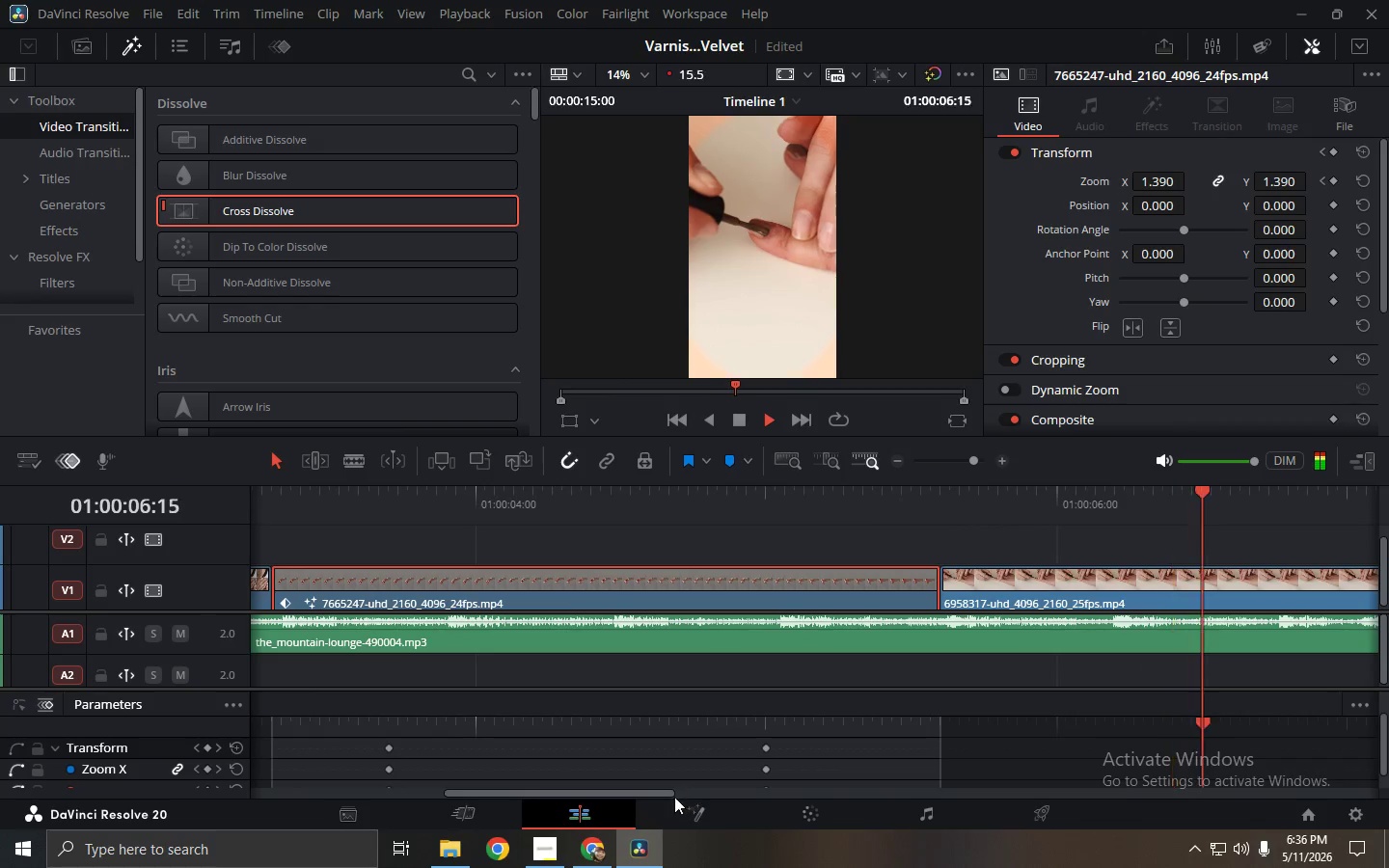 
left_click_drag(start_coordinate=[667, 793], to_coordinate=[683, 794])
 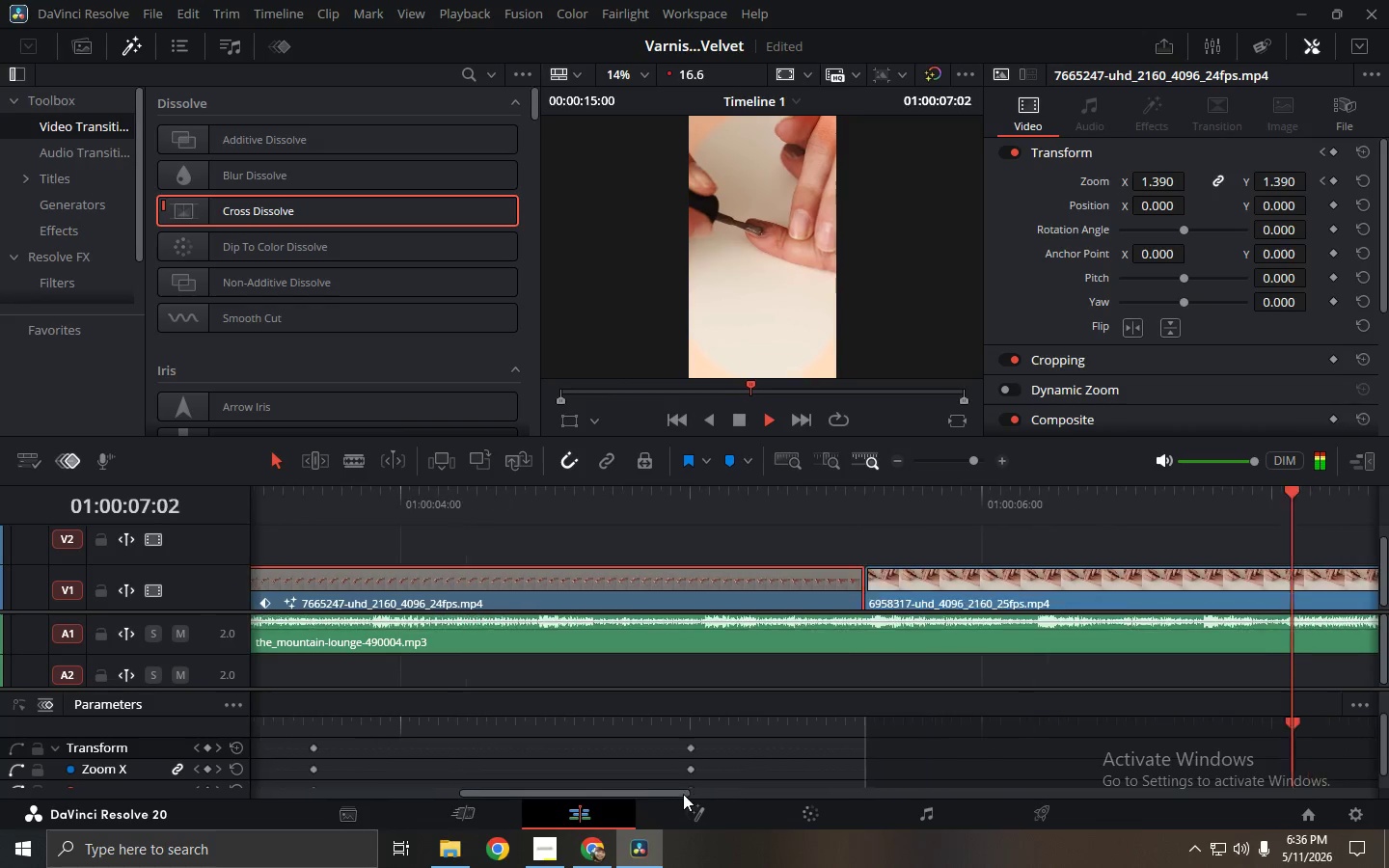 
key(Space)
 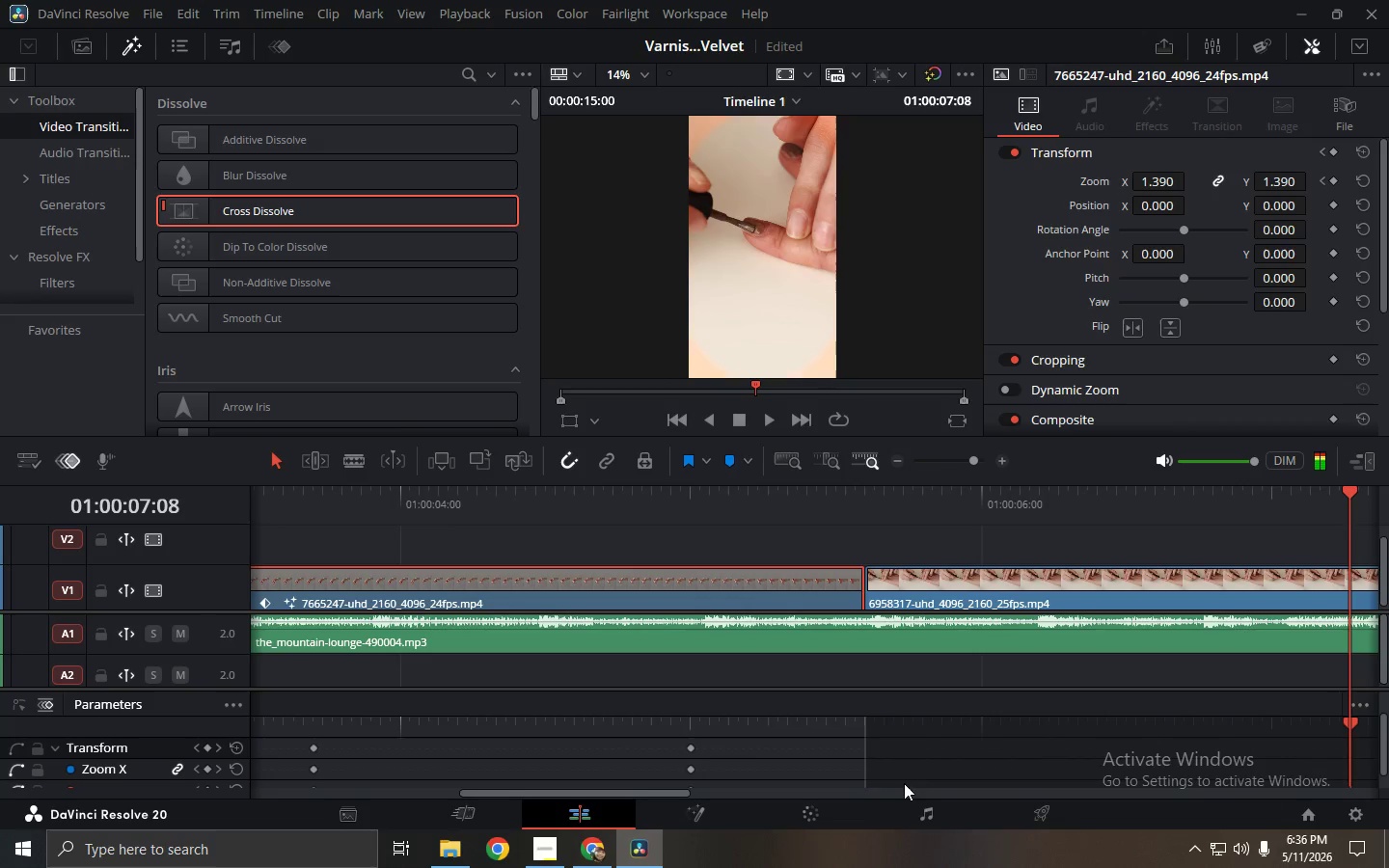 
left_click([833, 811])
 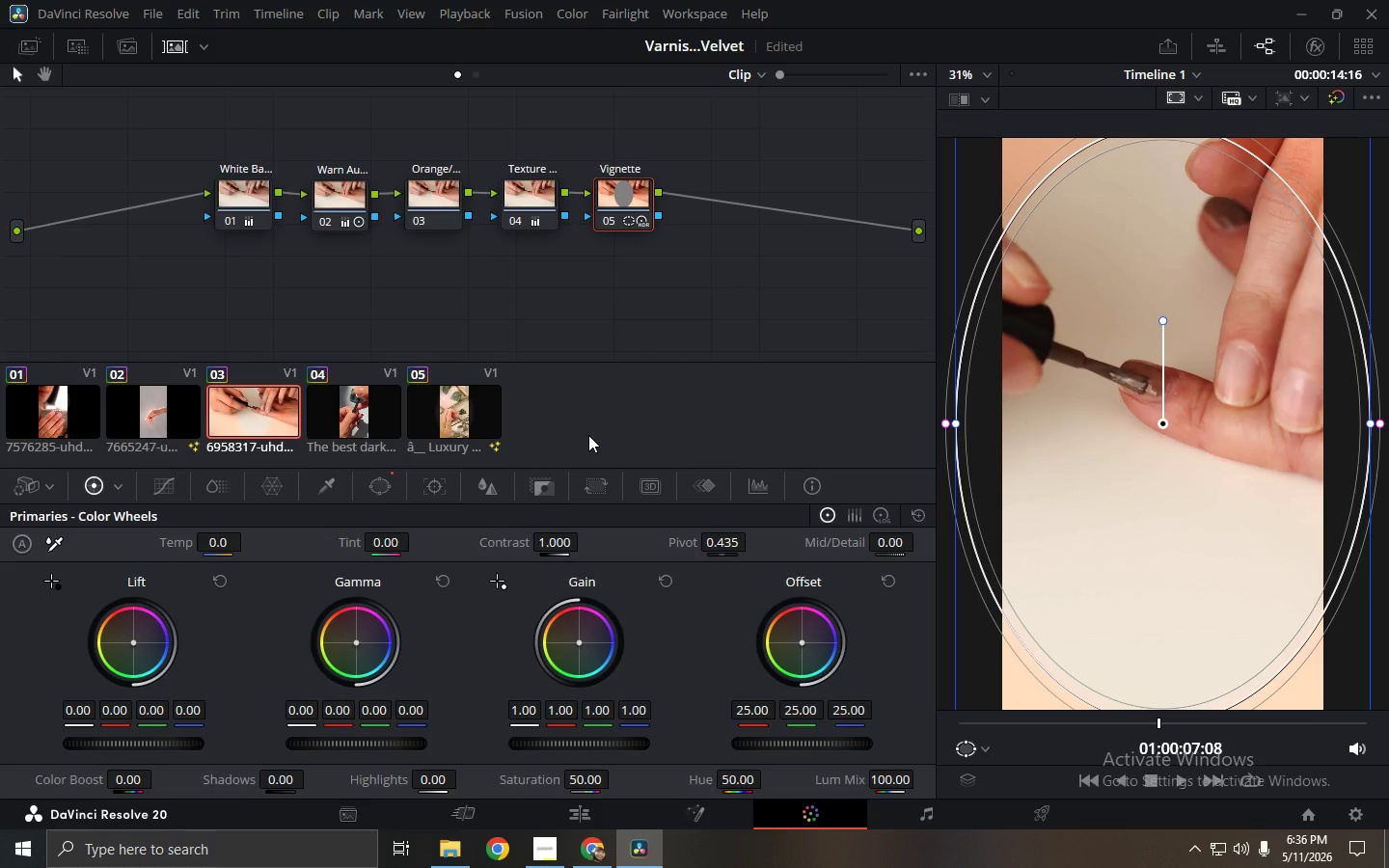 
wait(8.19)
 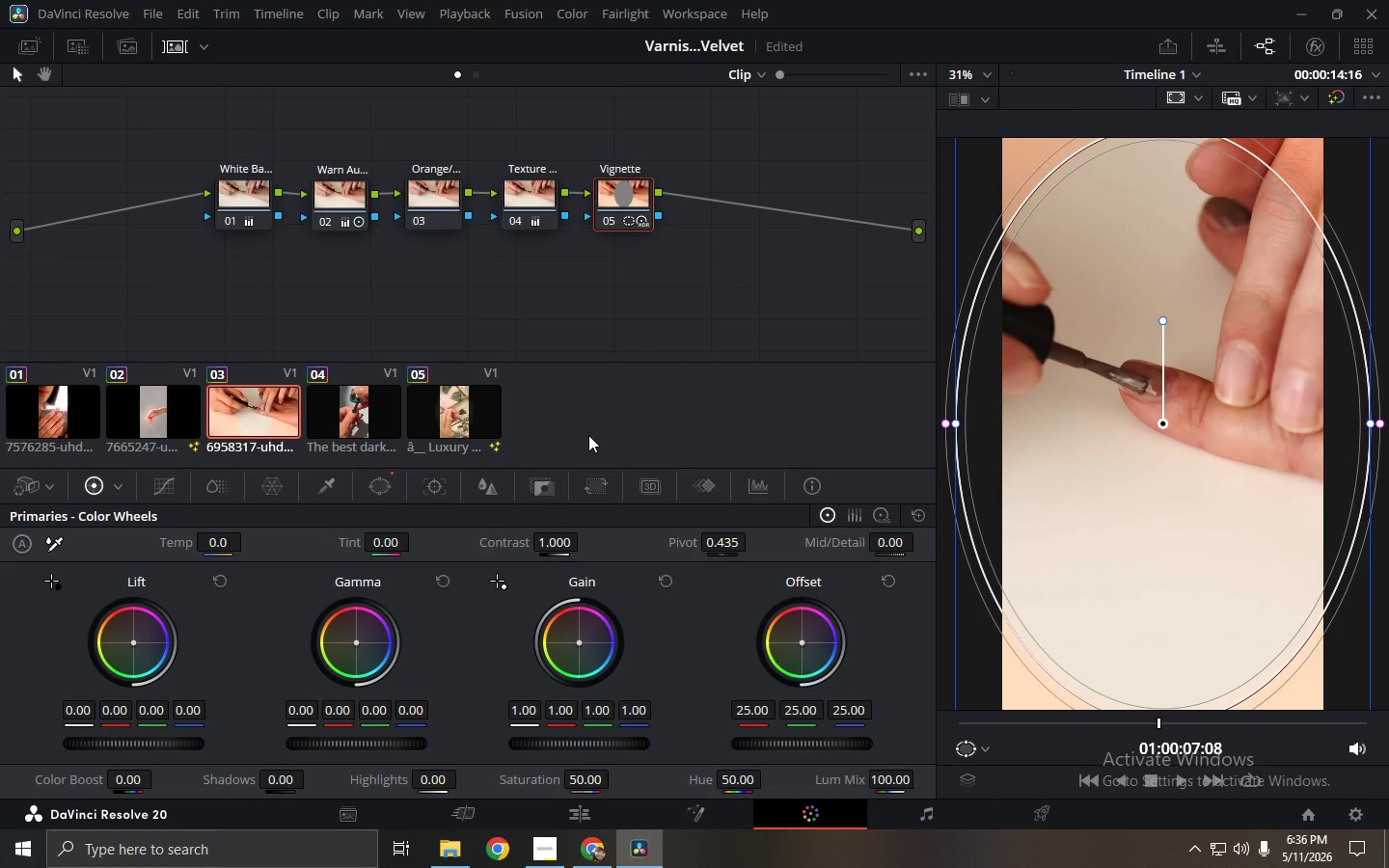 
left_click([247, 211])
 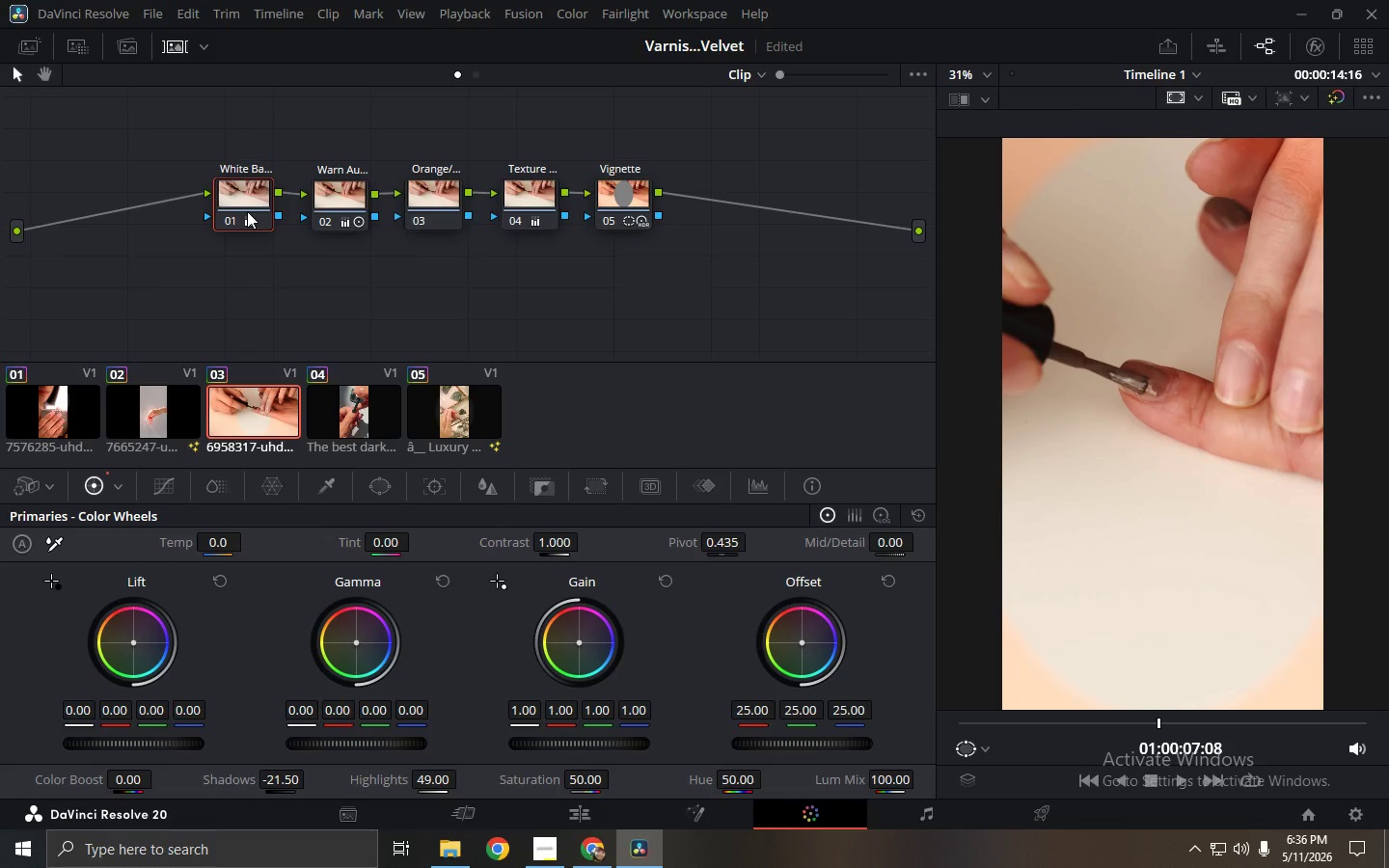 
left_click([538, 202])
 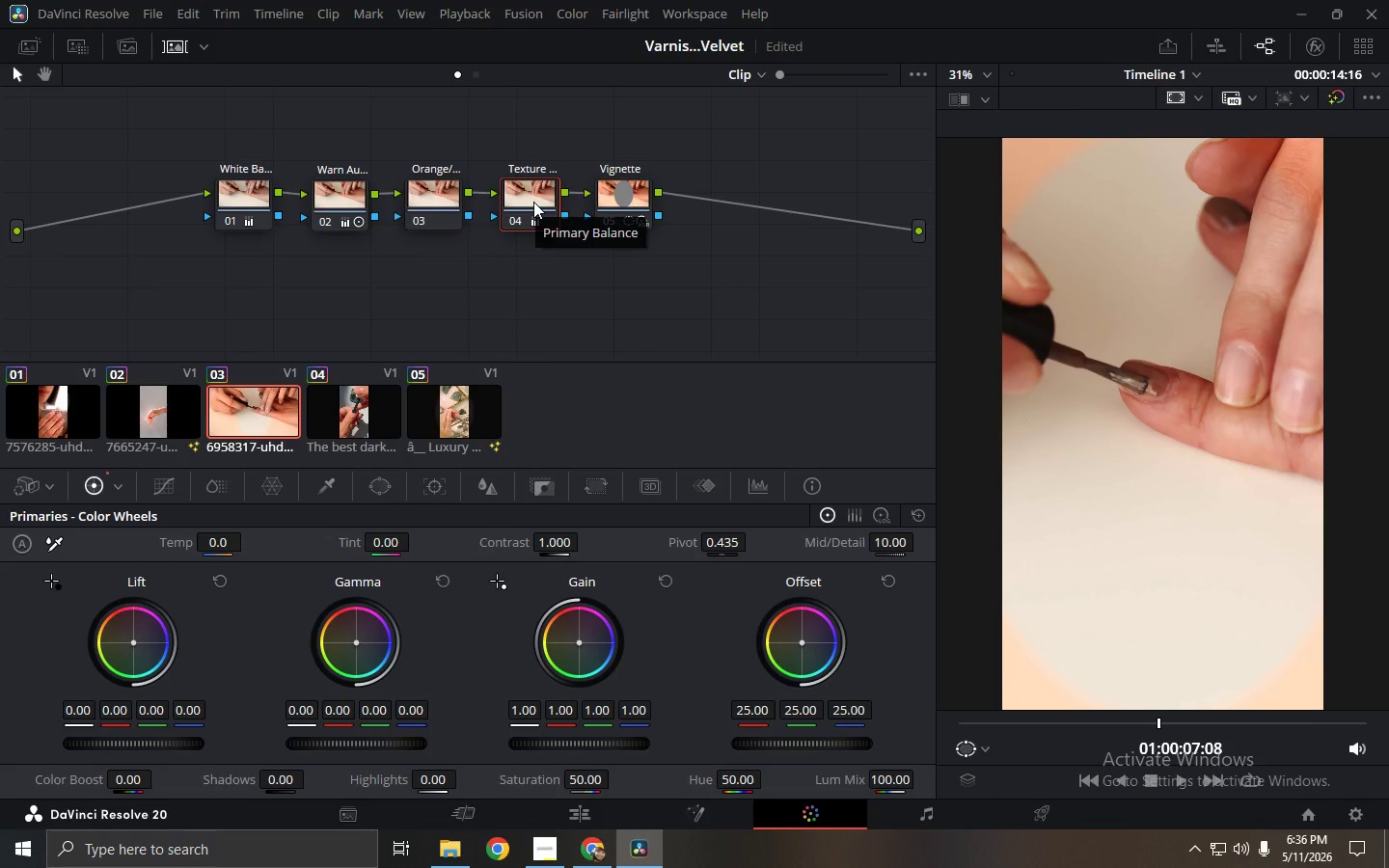 
wait(5.05)
 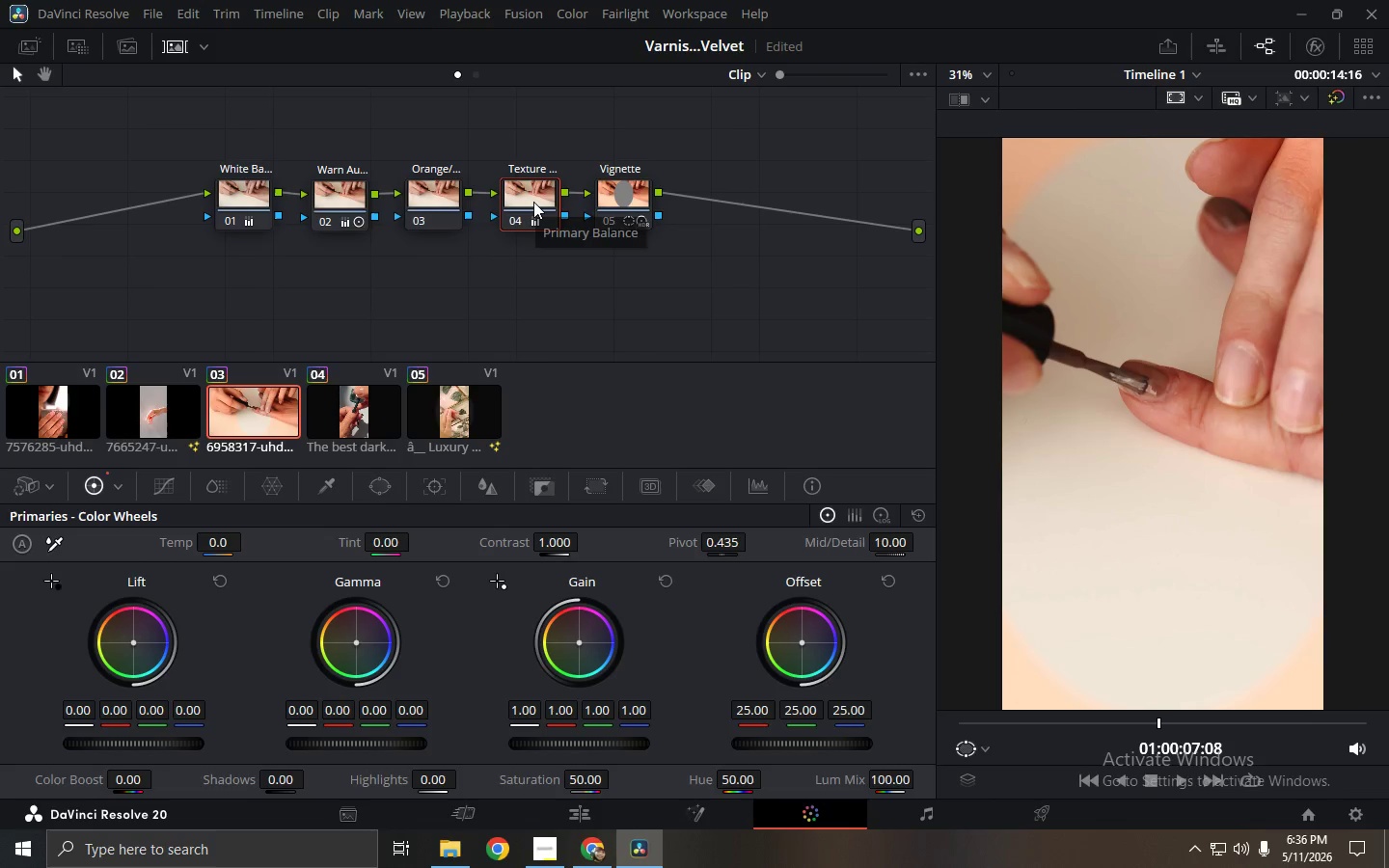 
left_click([431, 198])
 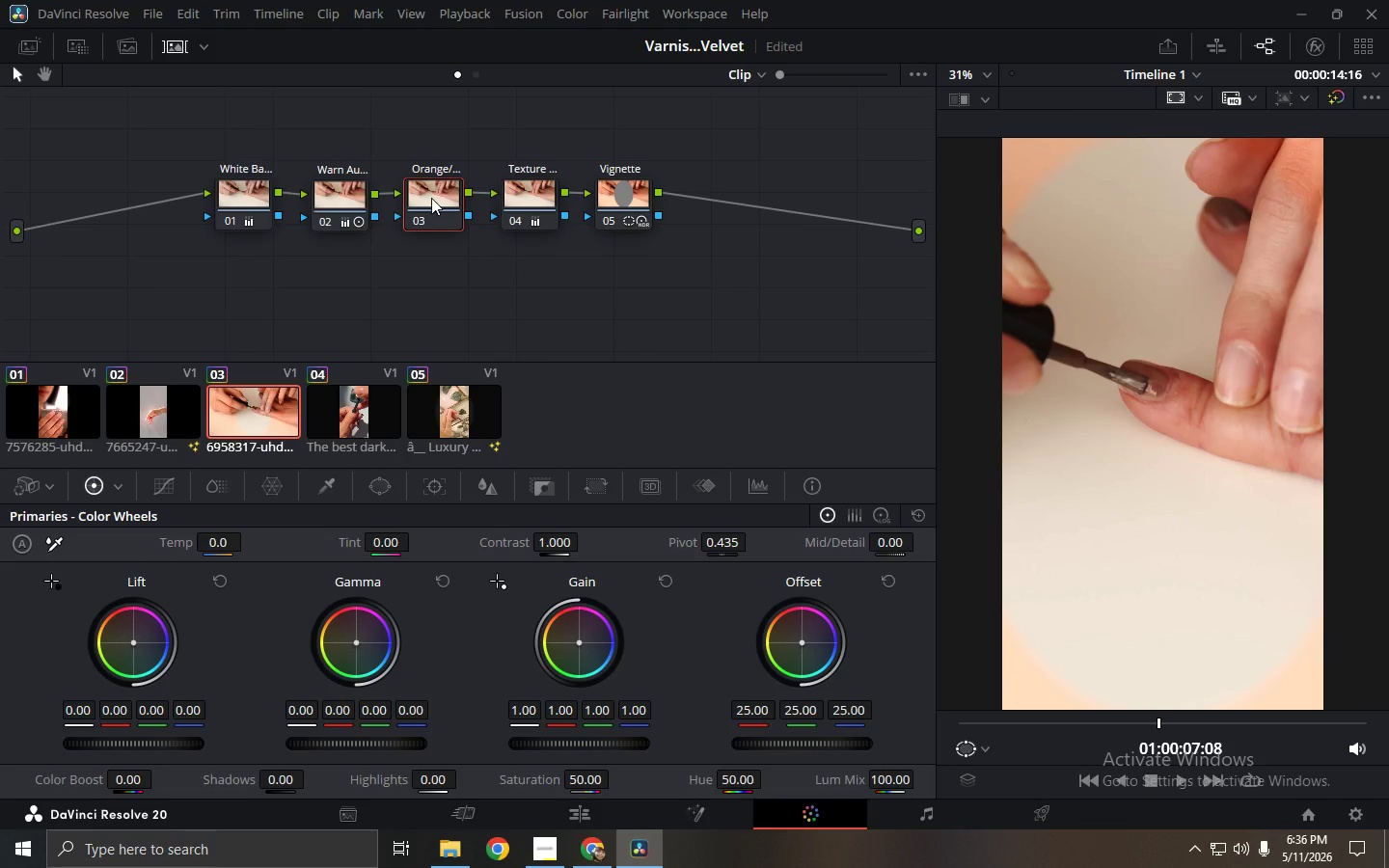 
wait(5.22)
 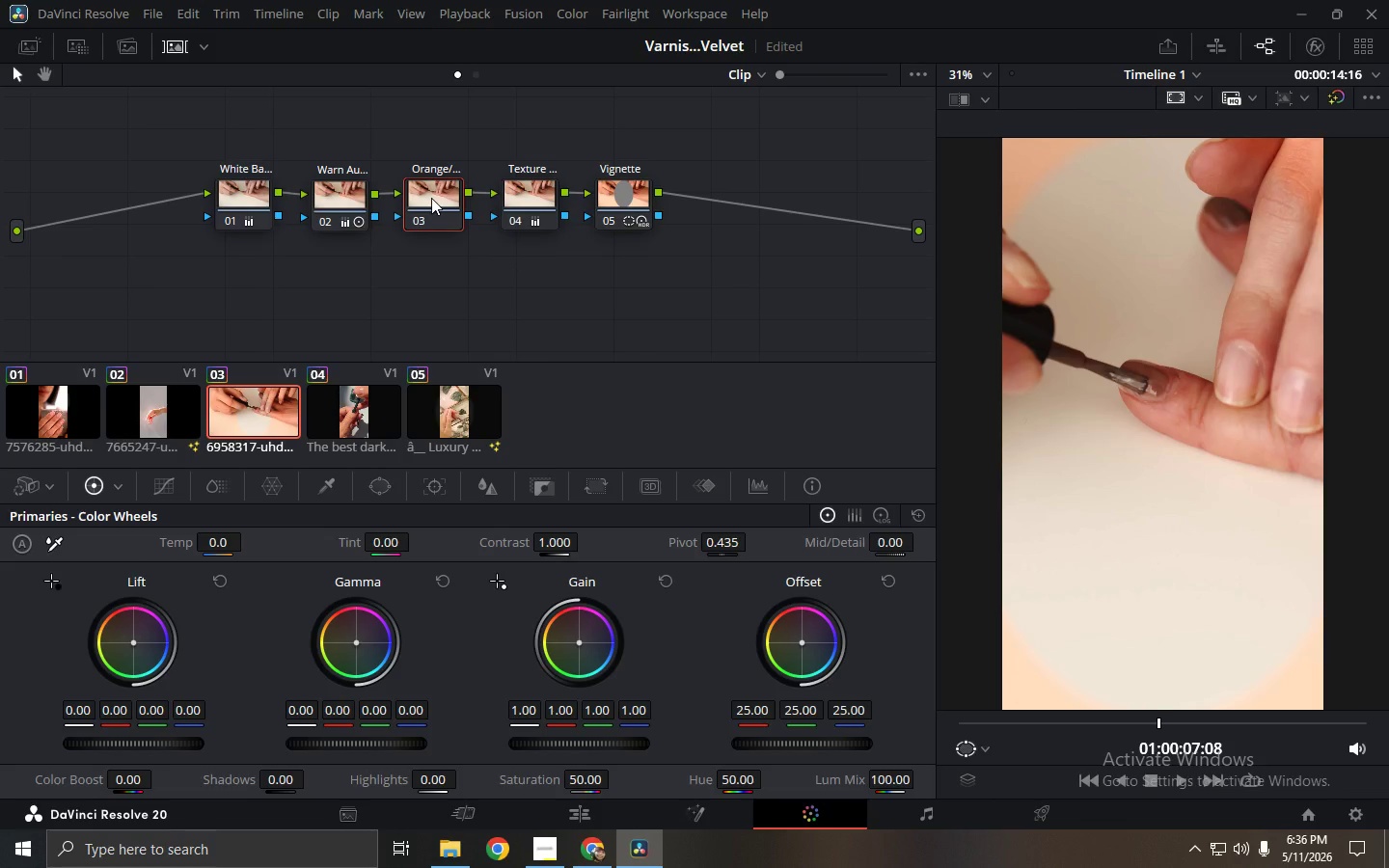 
left_click([1305, 45])
 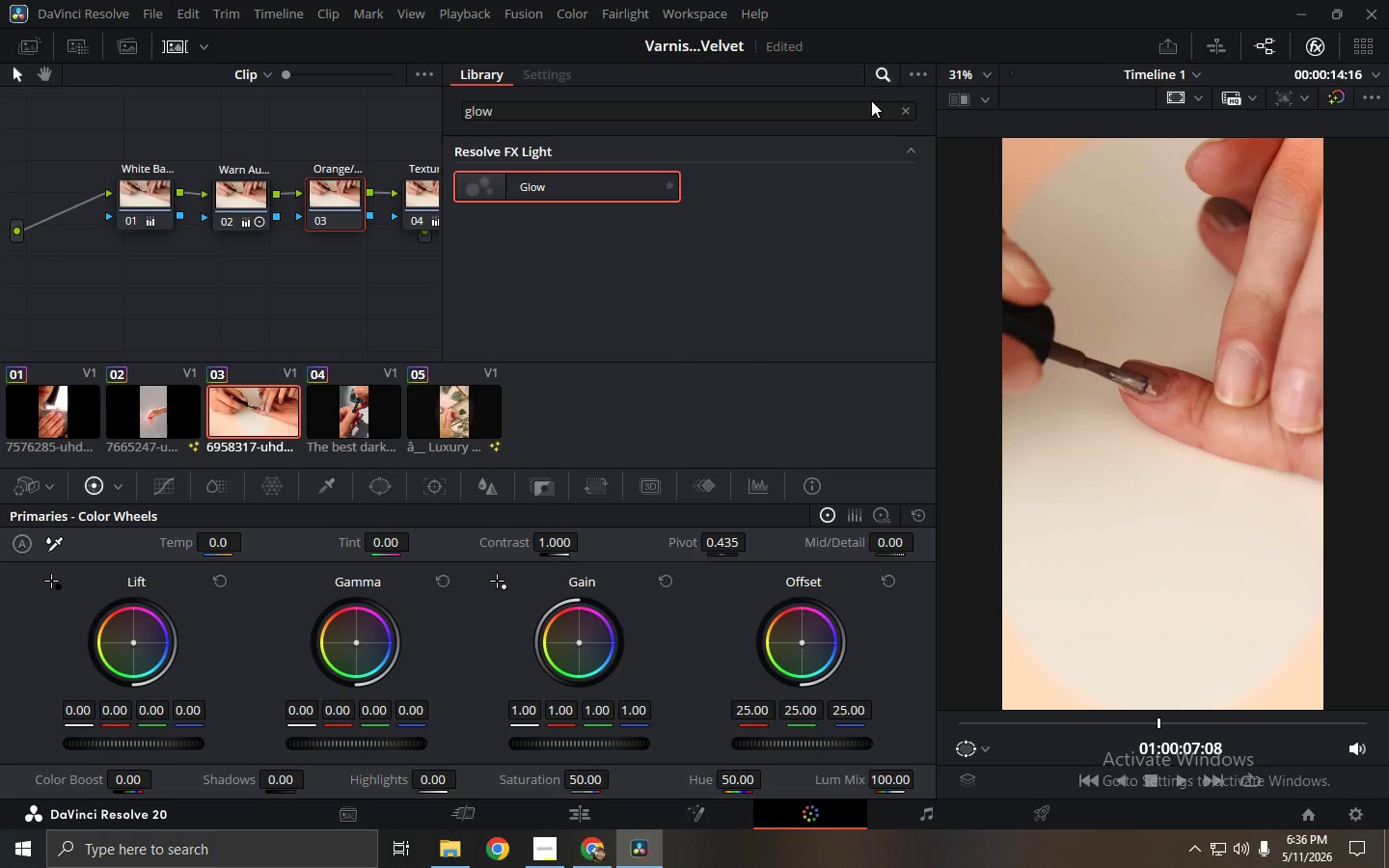 
left_click([901, 107])
 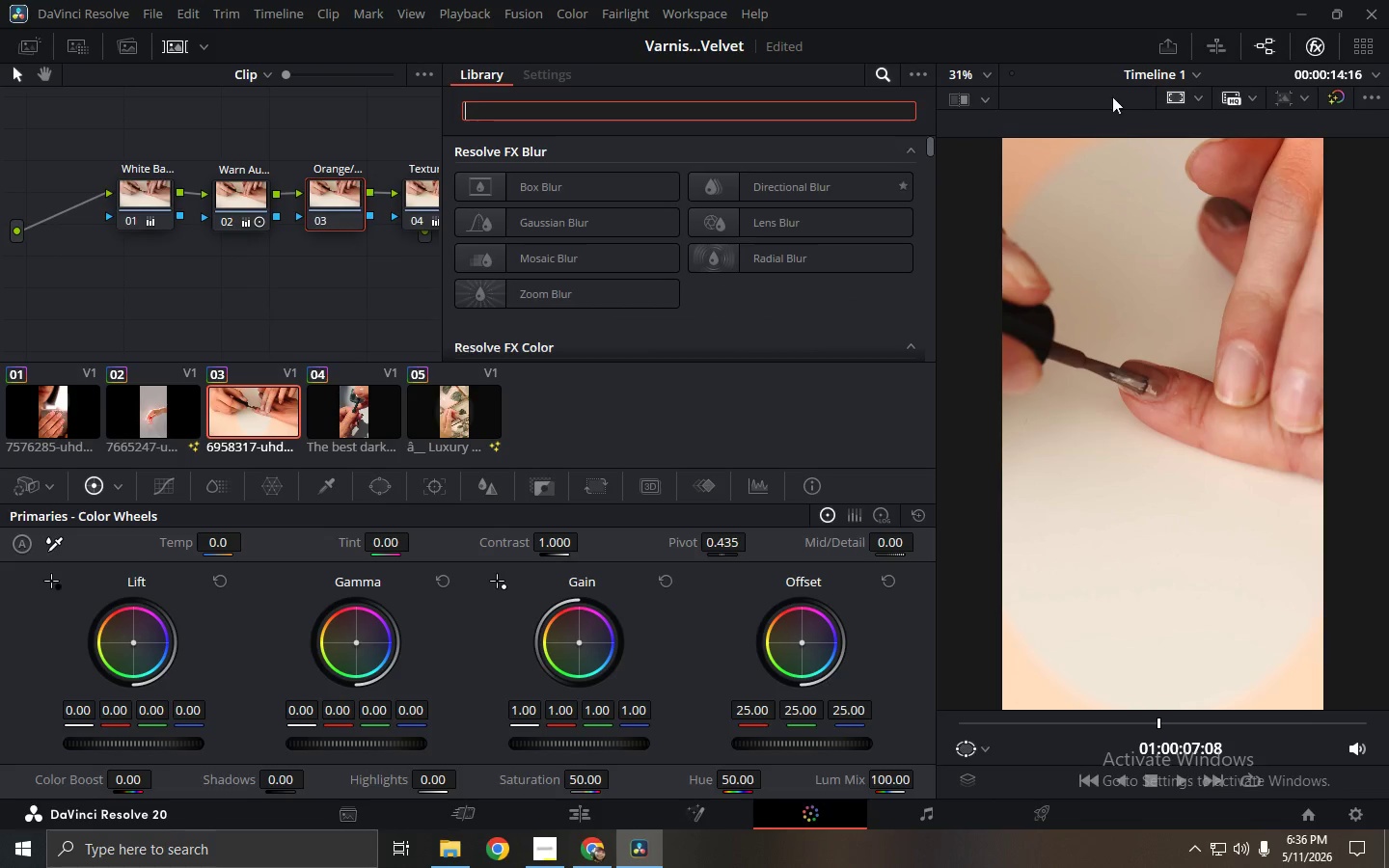 
left_click([1313, 43])
 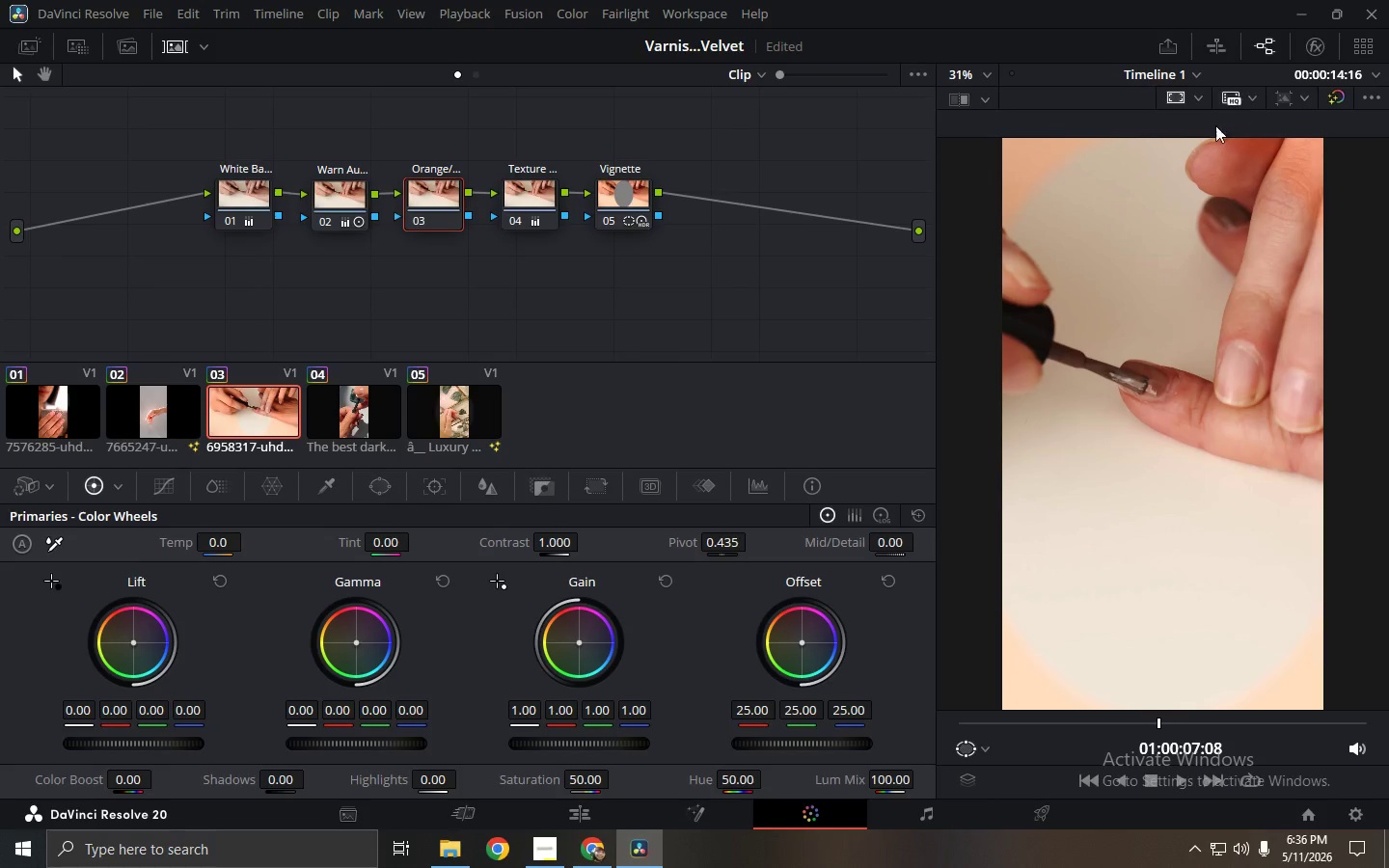 
wait(16.31)
 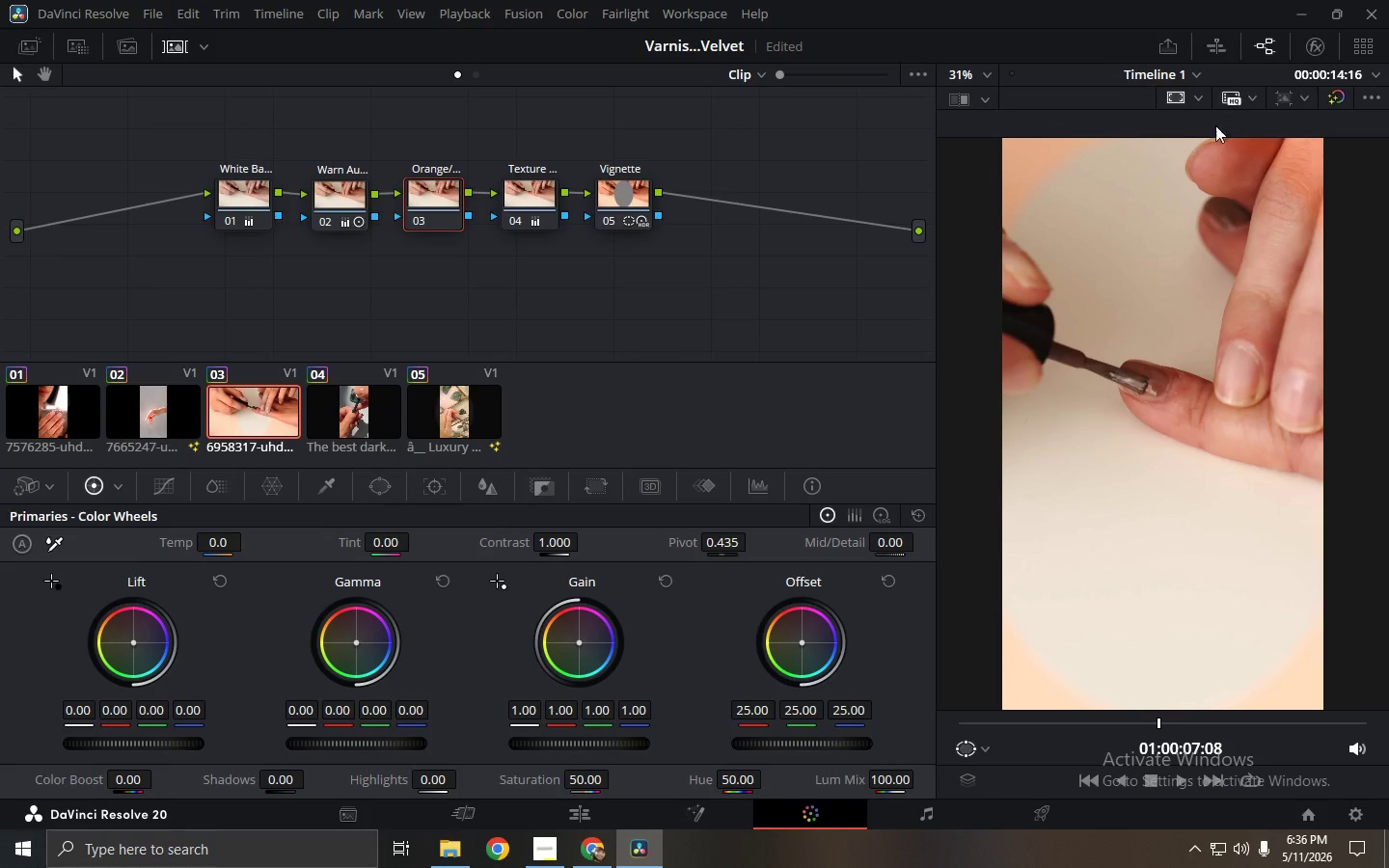 
left_click([422, 215])
 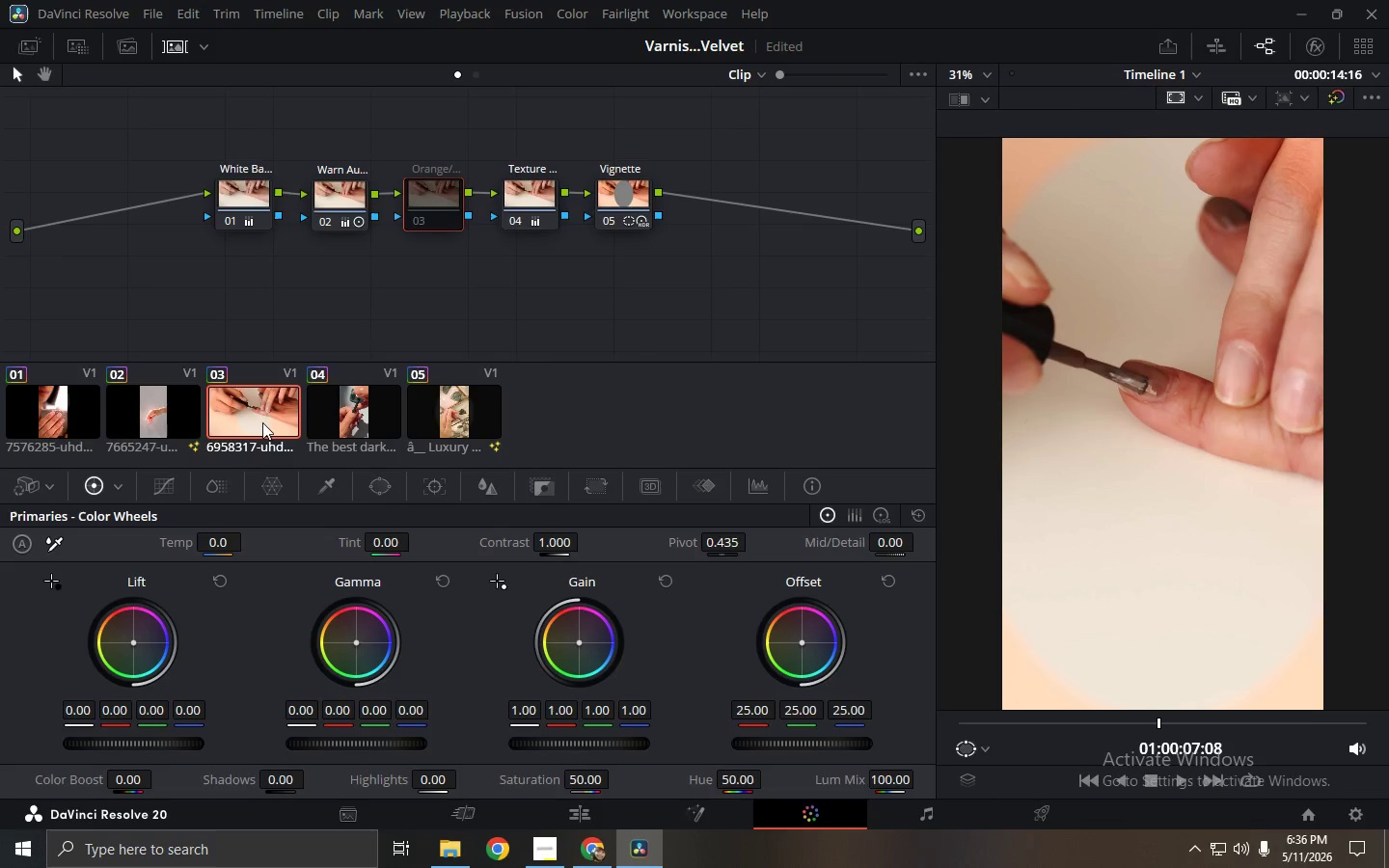 
left_click([180, 419])
 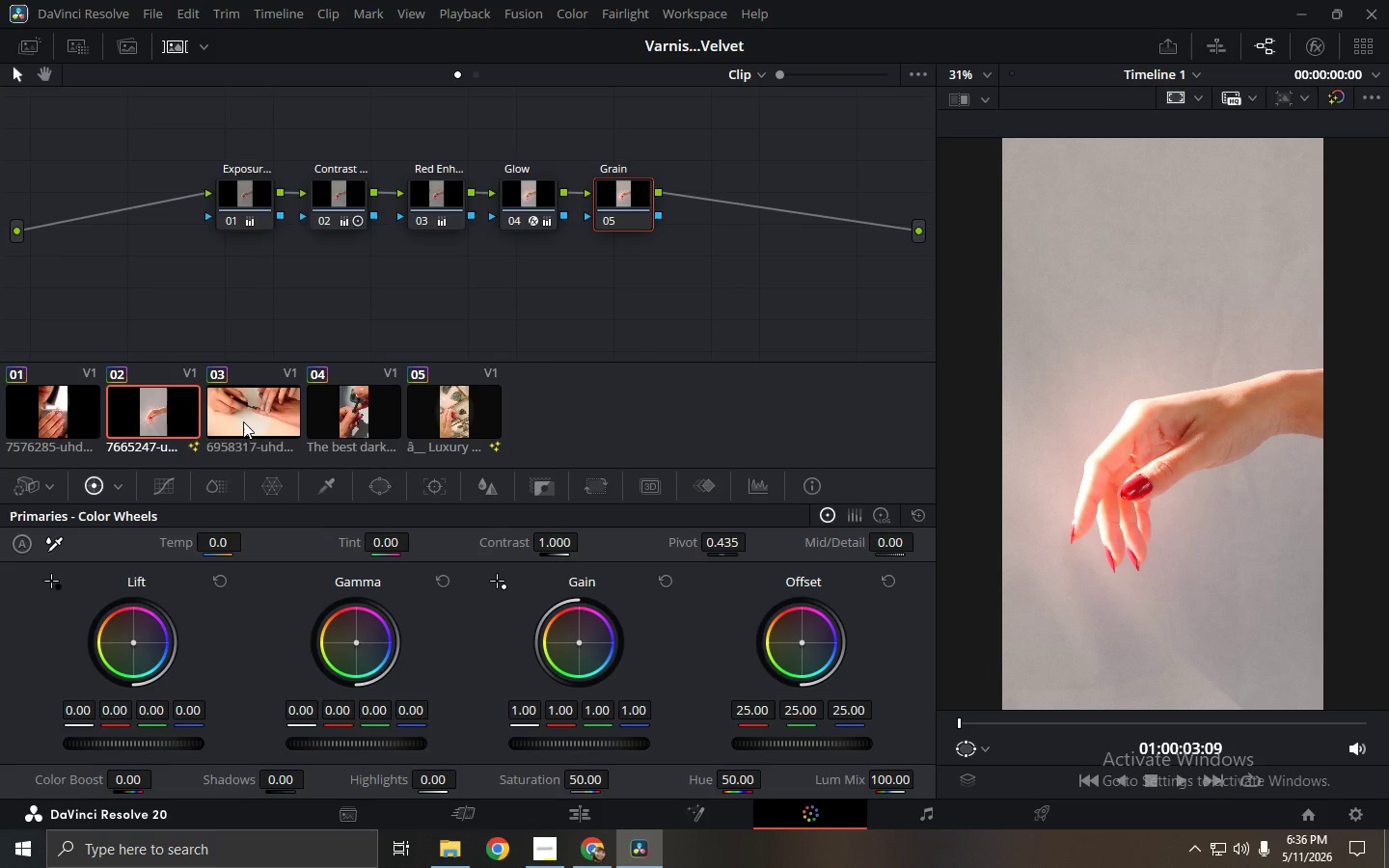 
left_click([242, 419])
 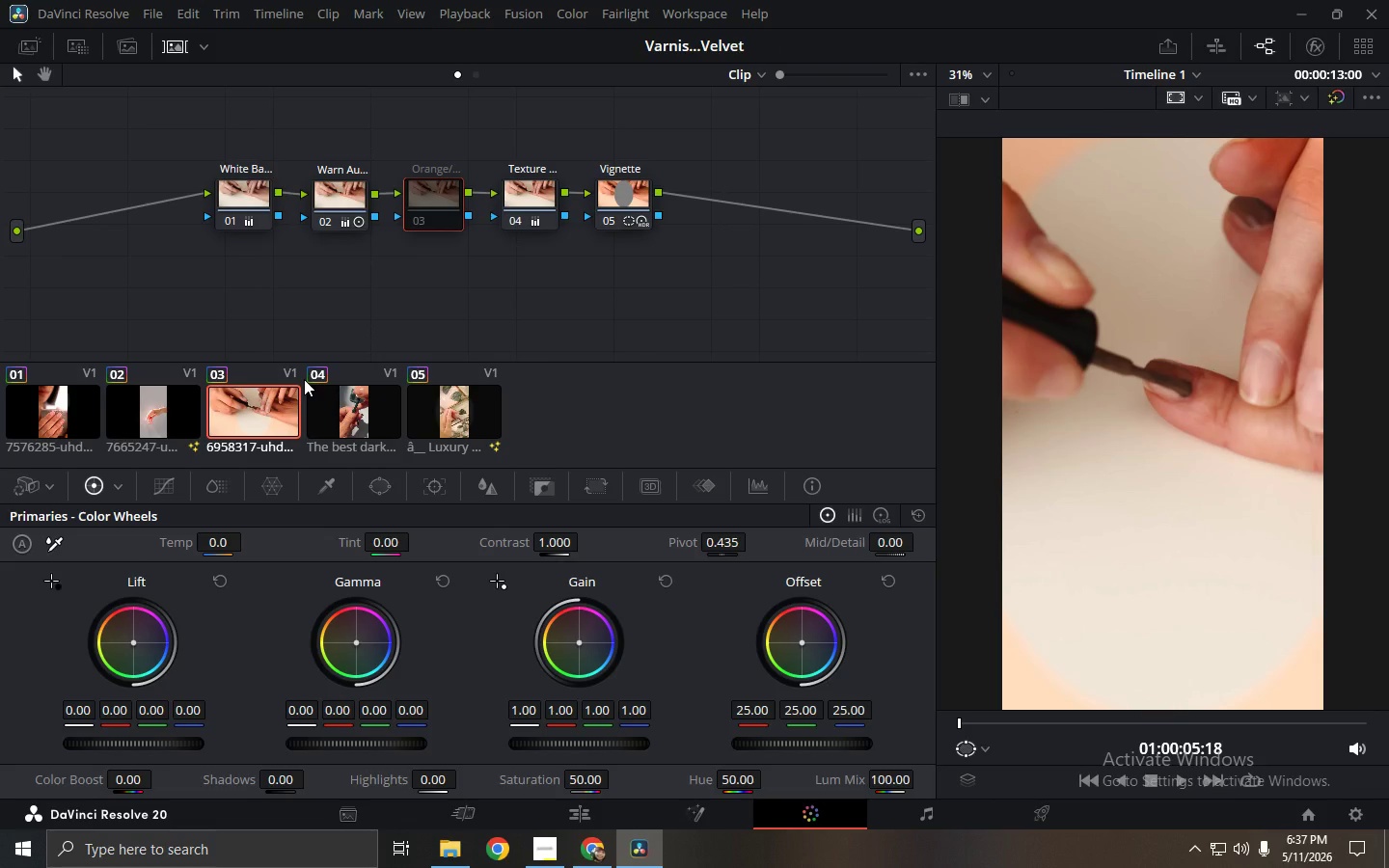 
wait(7.33)
 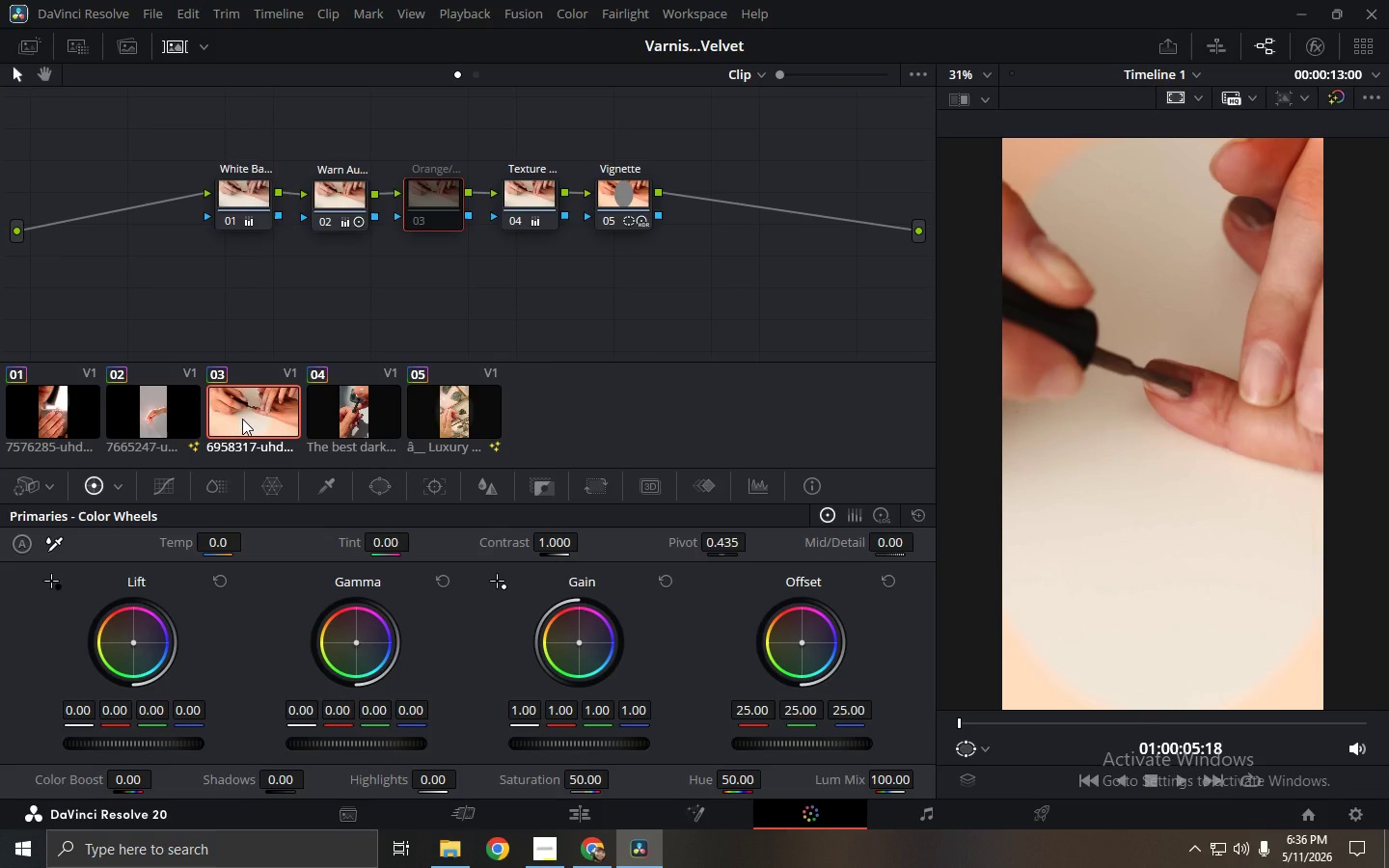 
left_click([521, 216])
 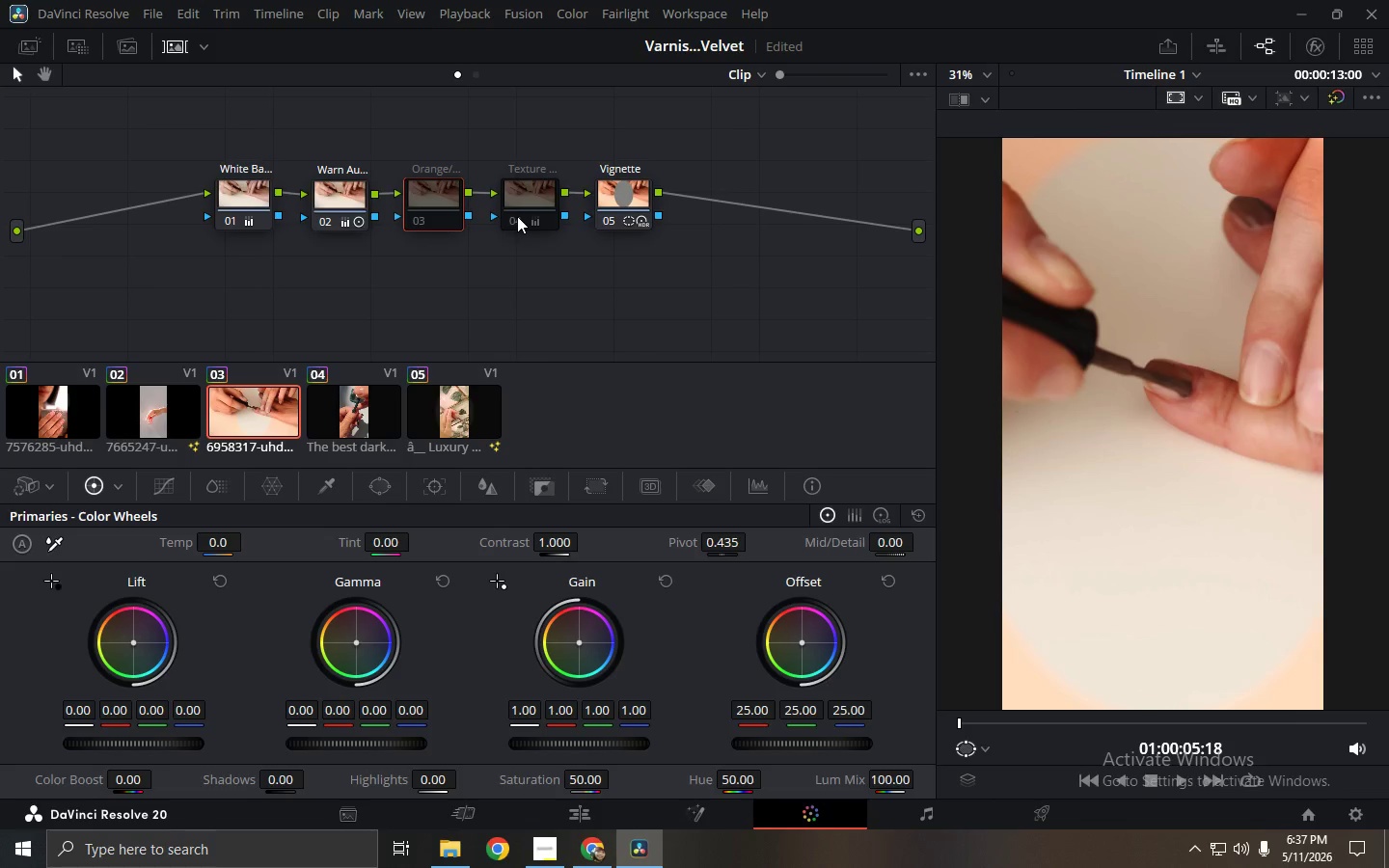 
left_click([517, 216])
 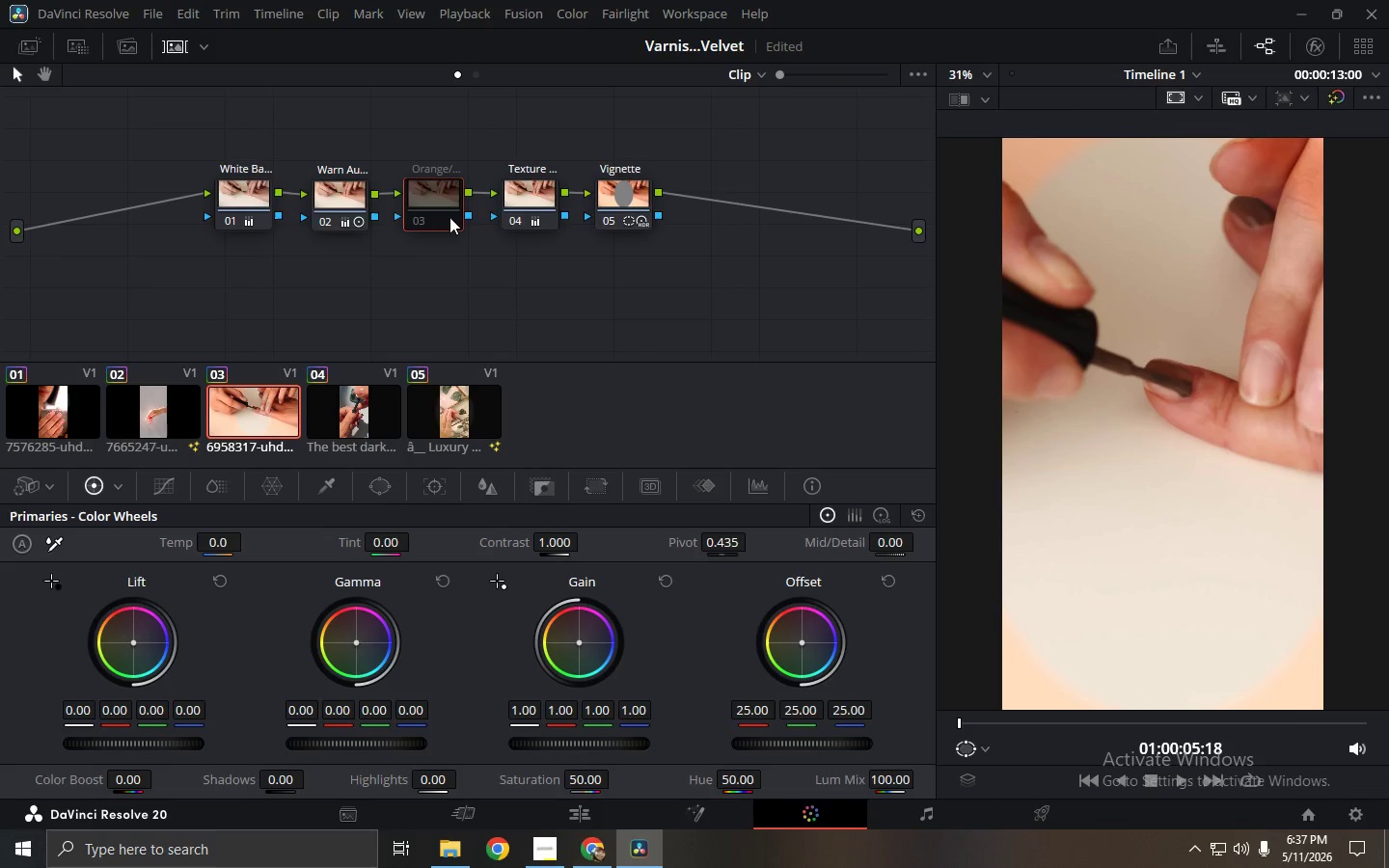 
left_click([446, 217])
 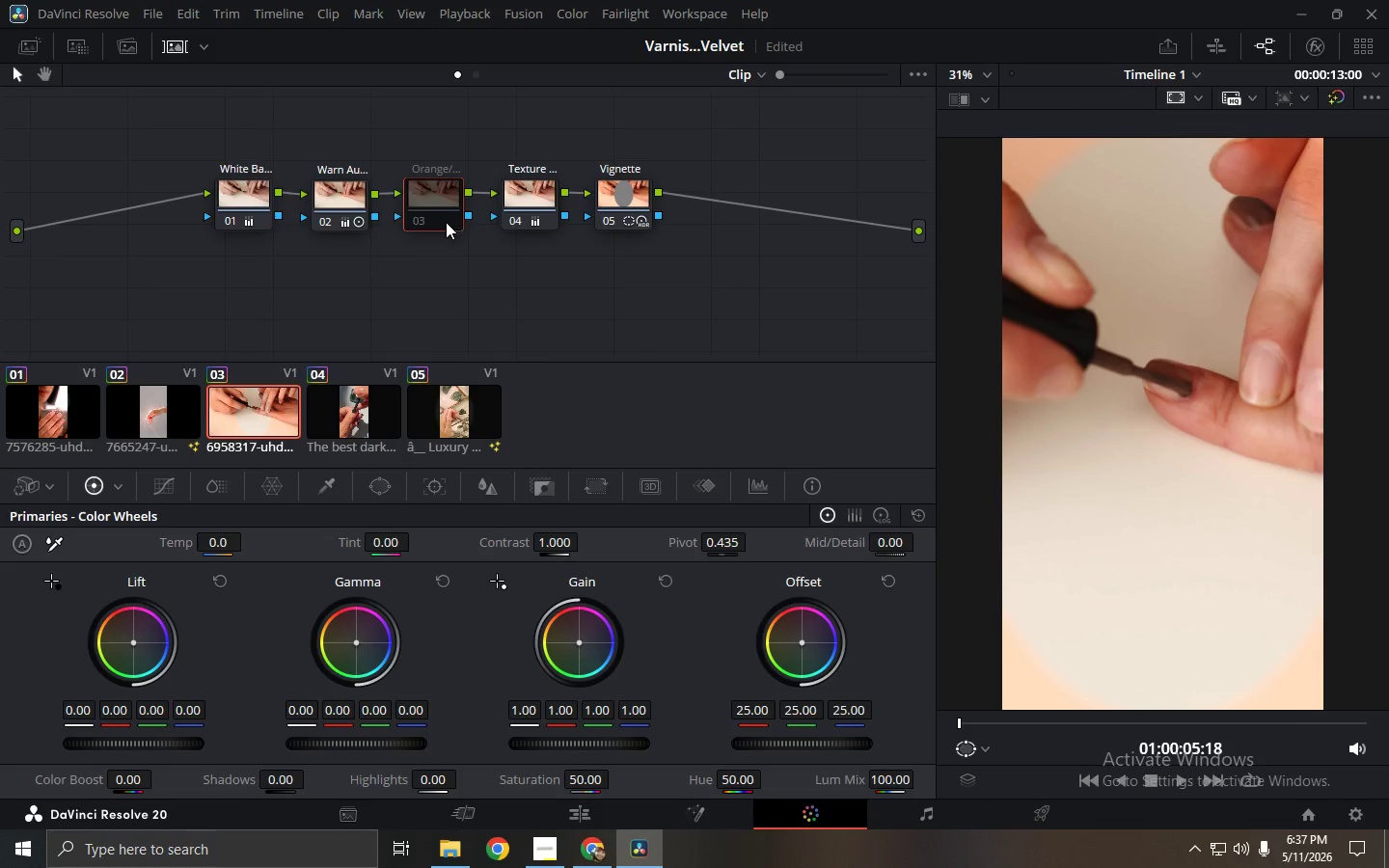 
left_click([446, 225])
 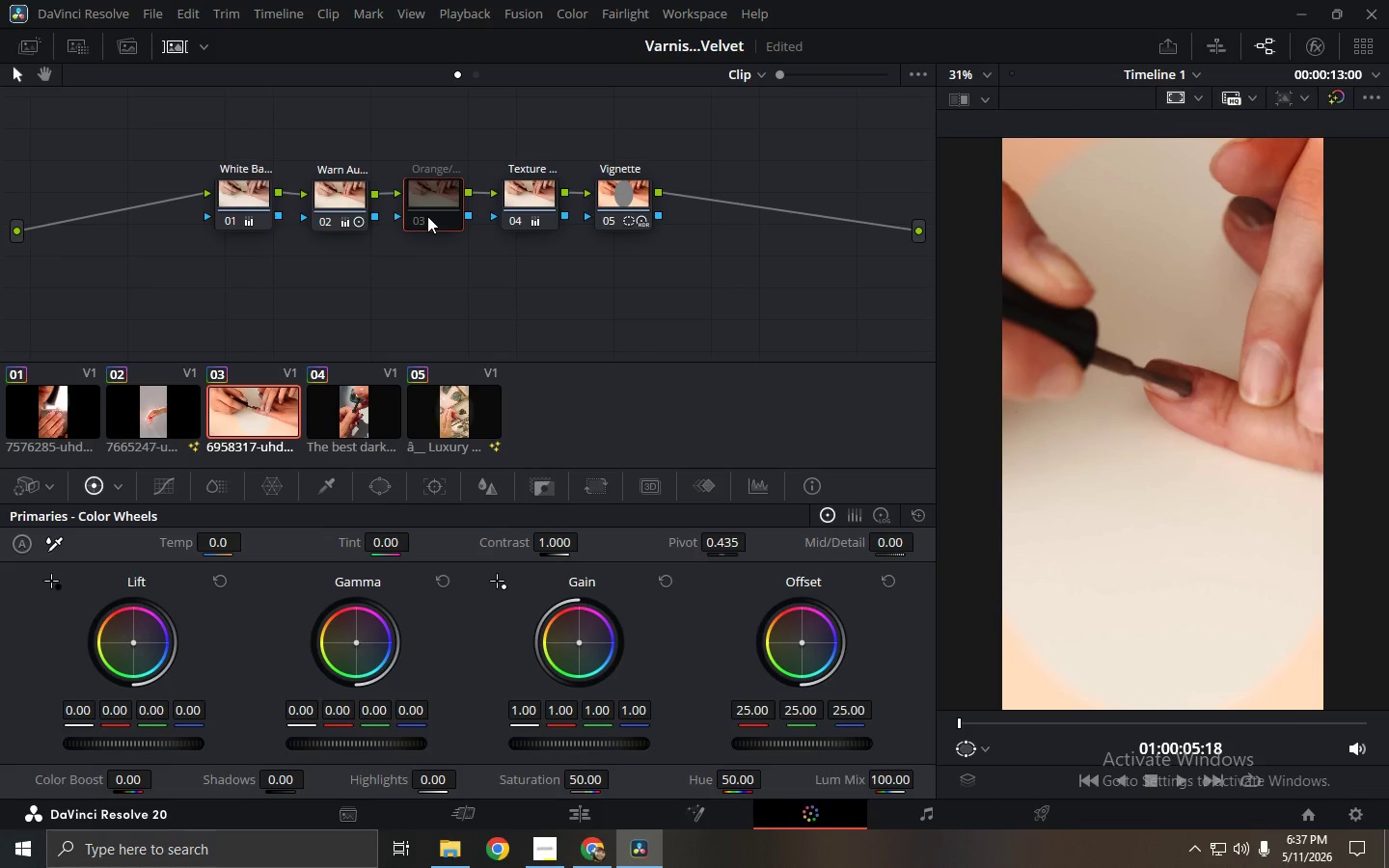 
left_click([427, 215])
 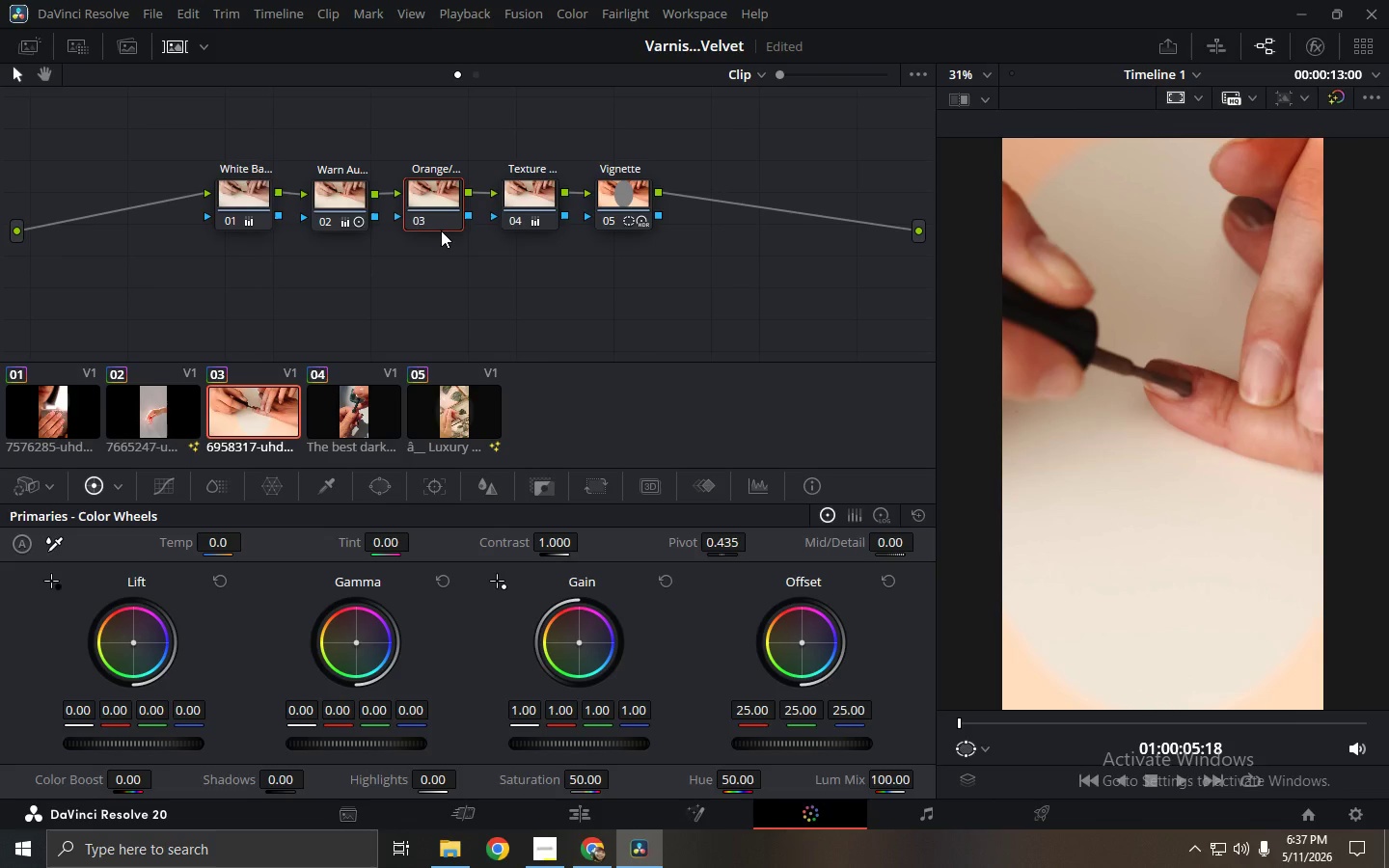 
left_click([449, 251])
 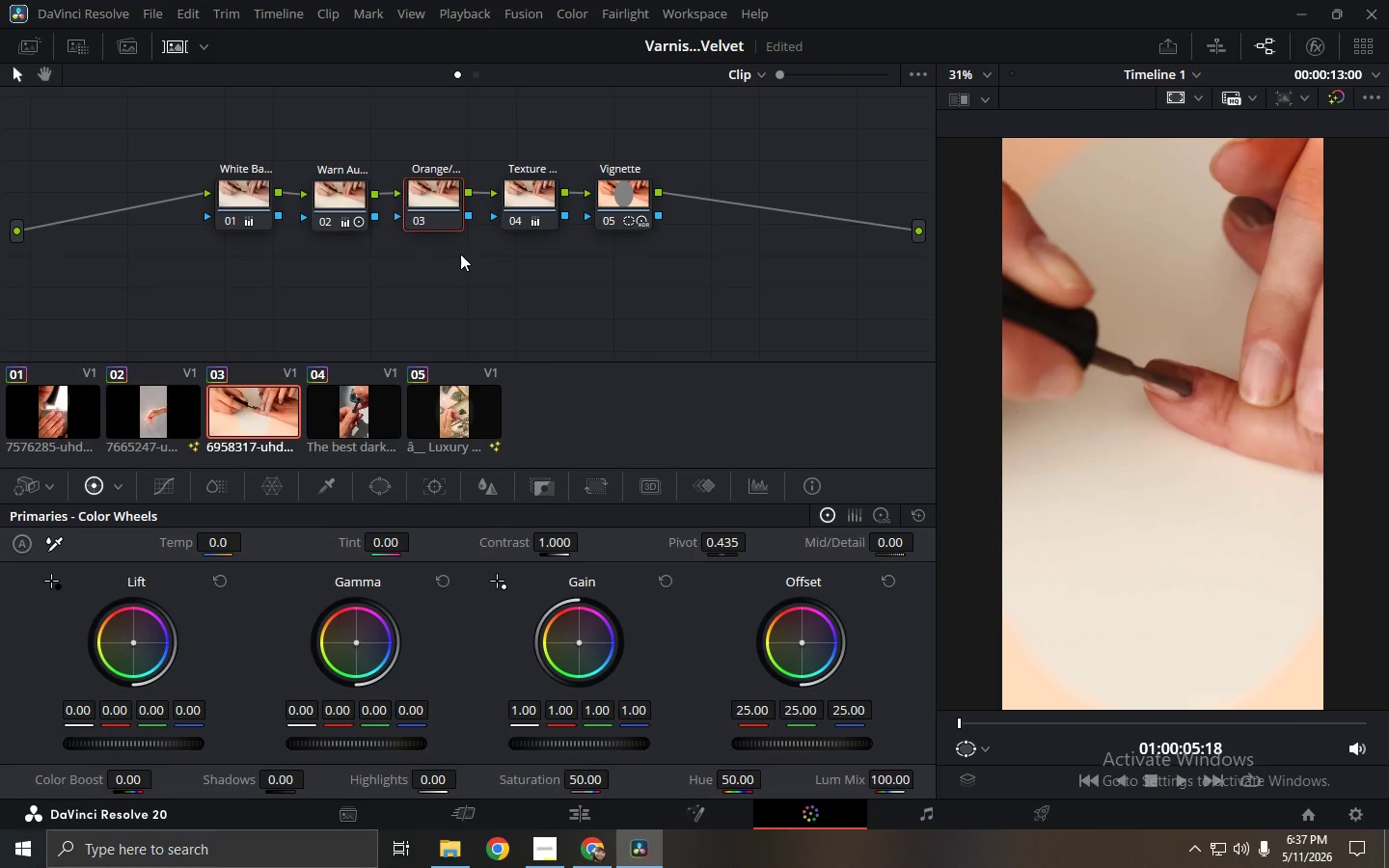 
double_click([536, 195])
 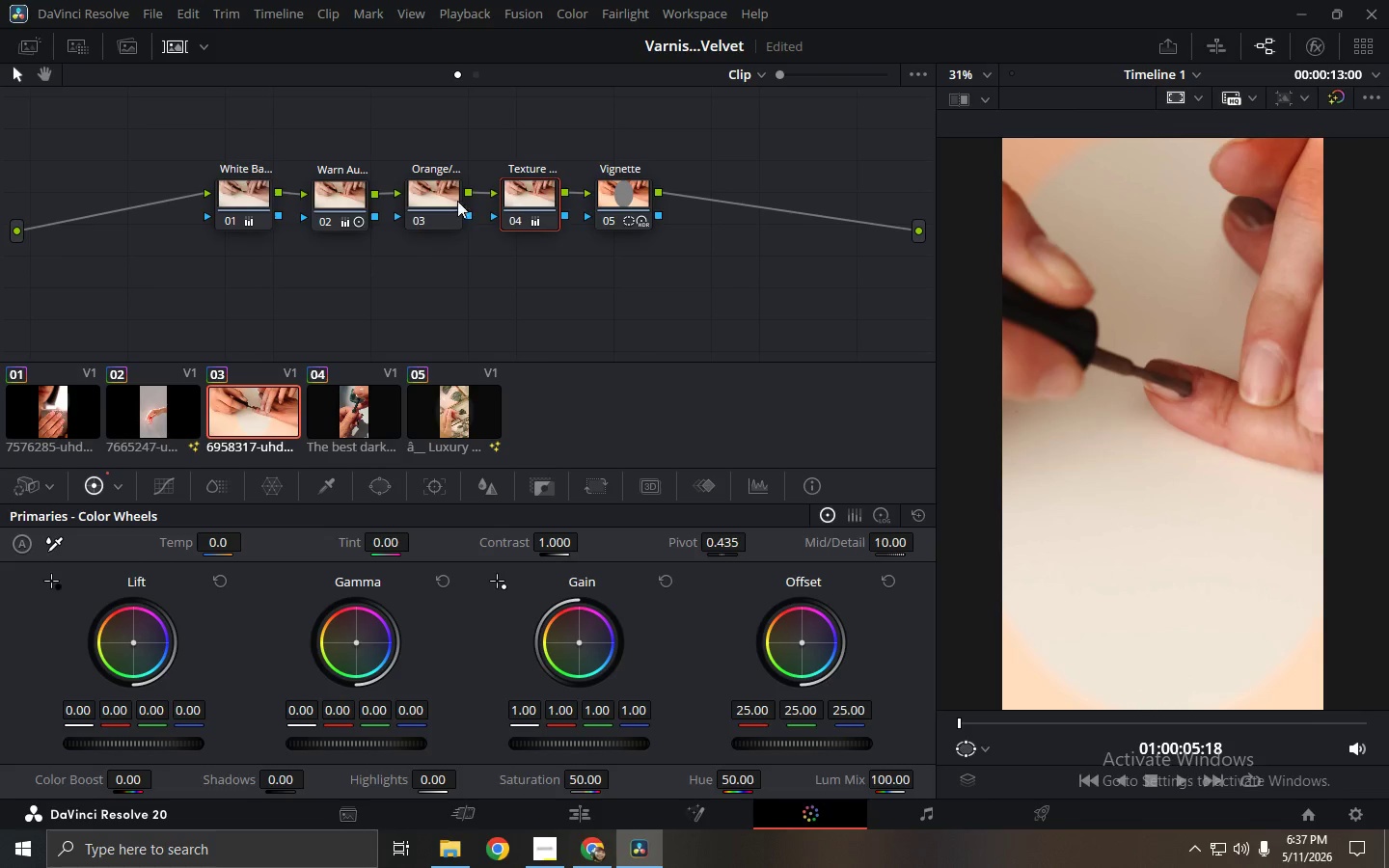 
triple_click([447, 199])
 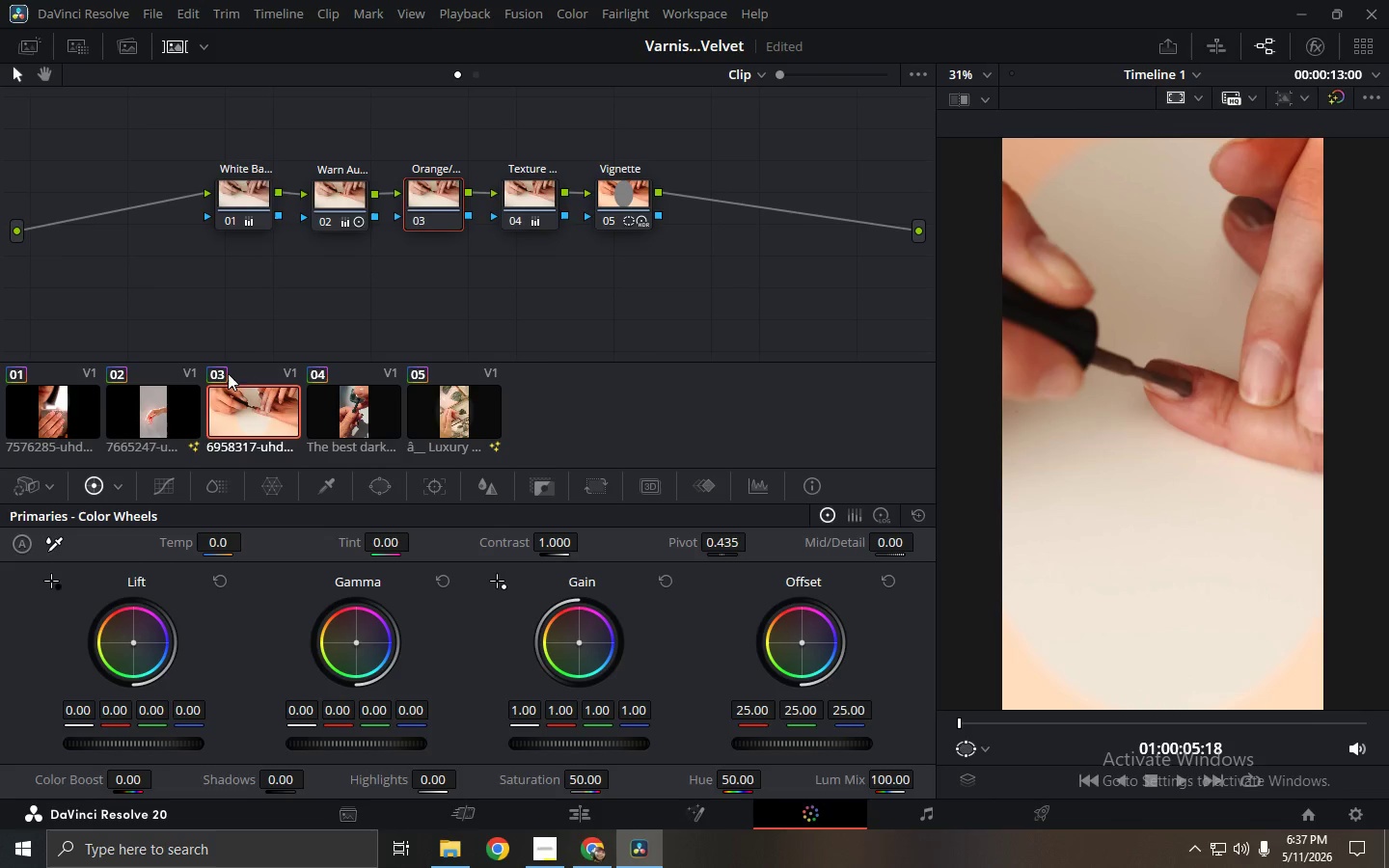 
mouse_move([177, 488])
 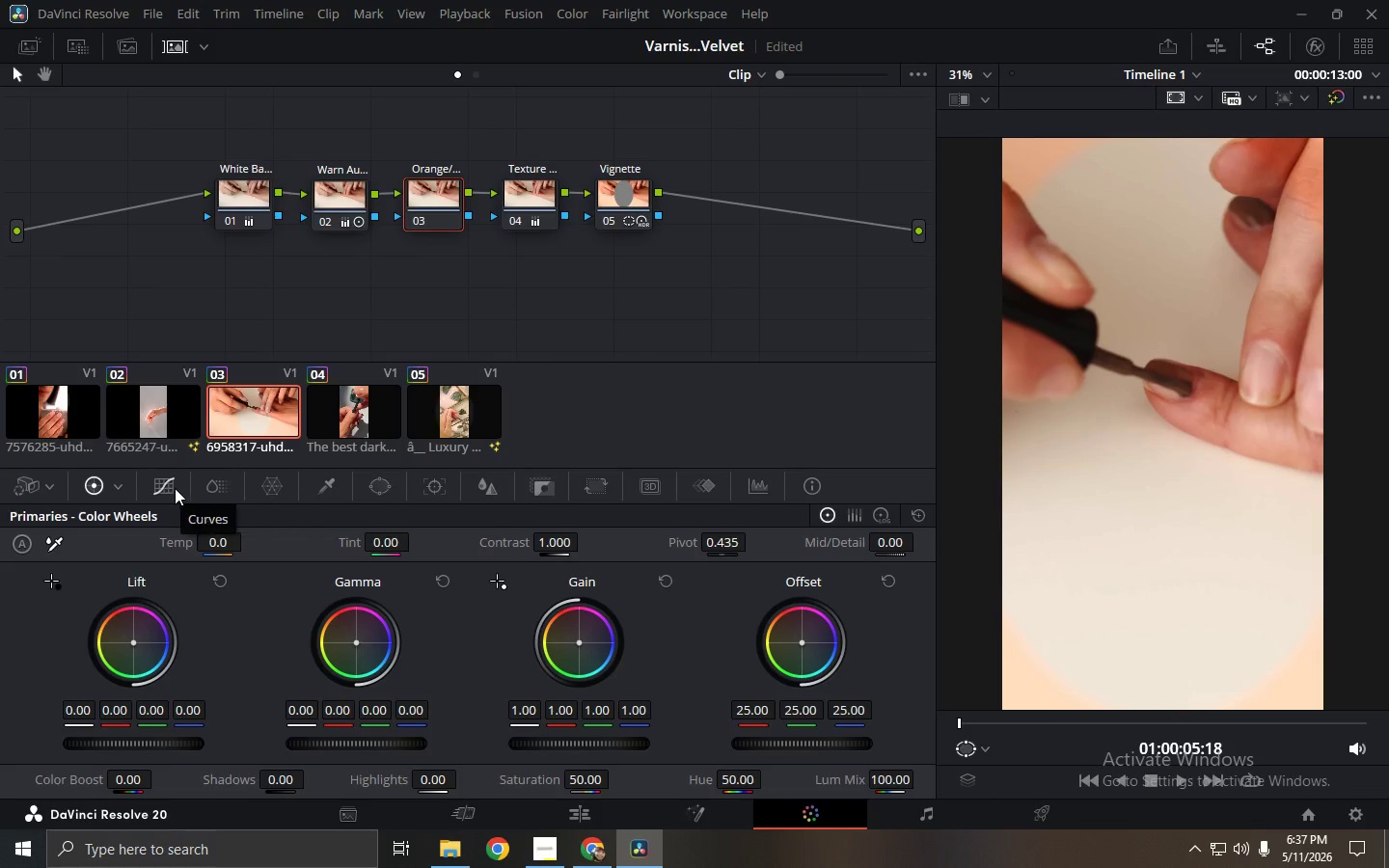 
left_click([175, 488])
 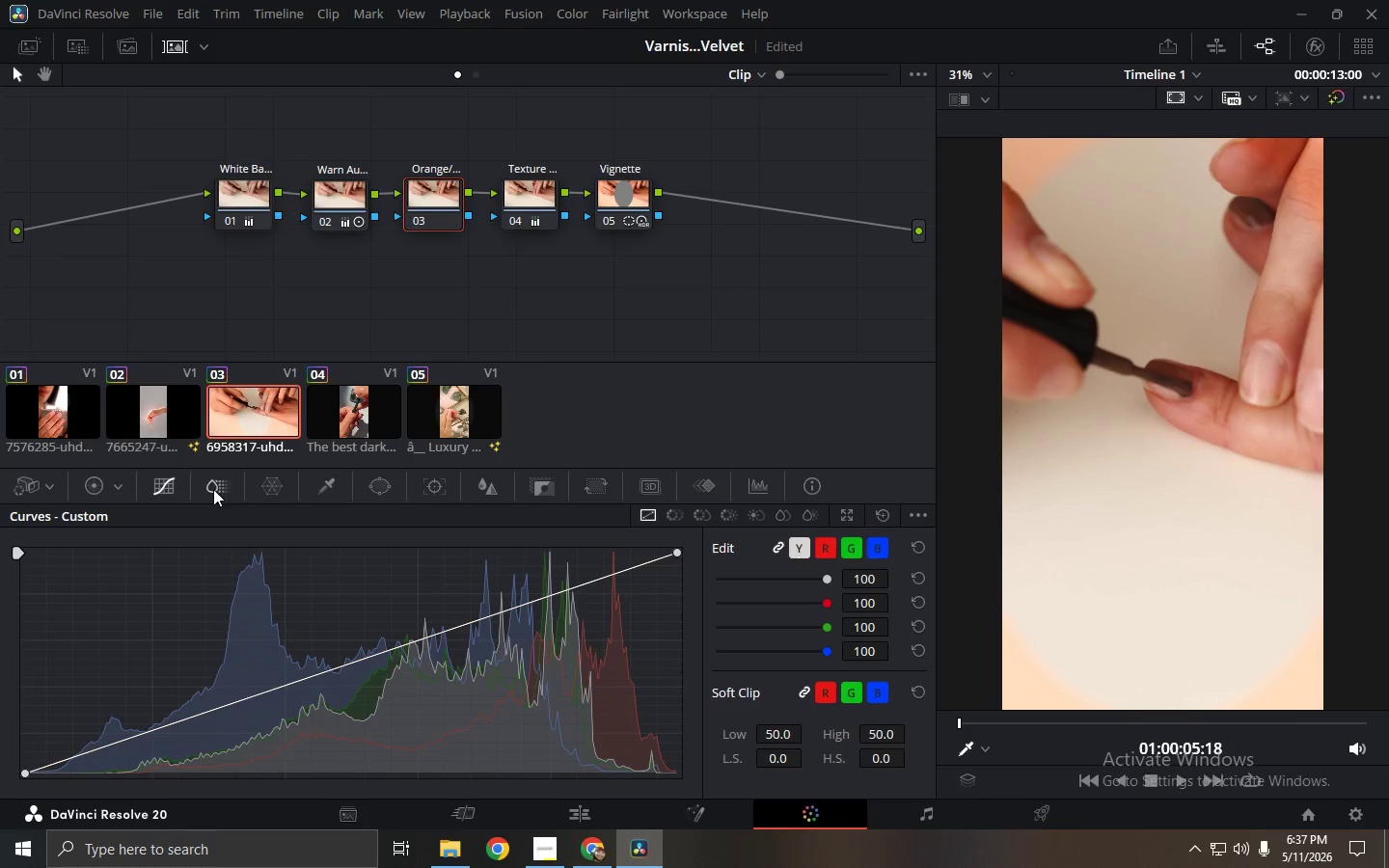 
left_click([215, 489])
 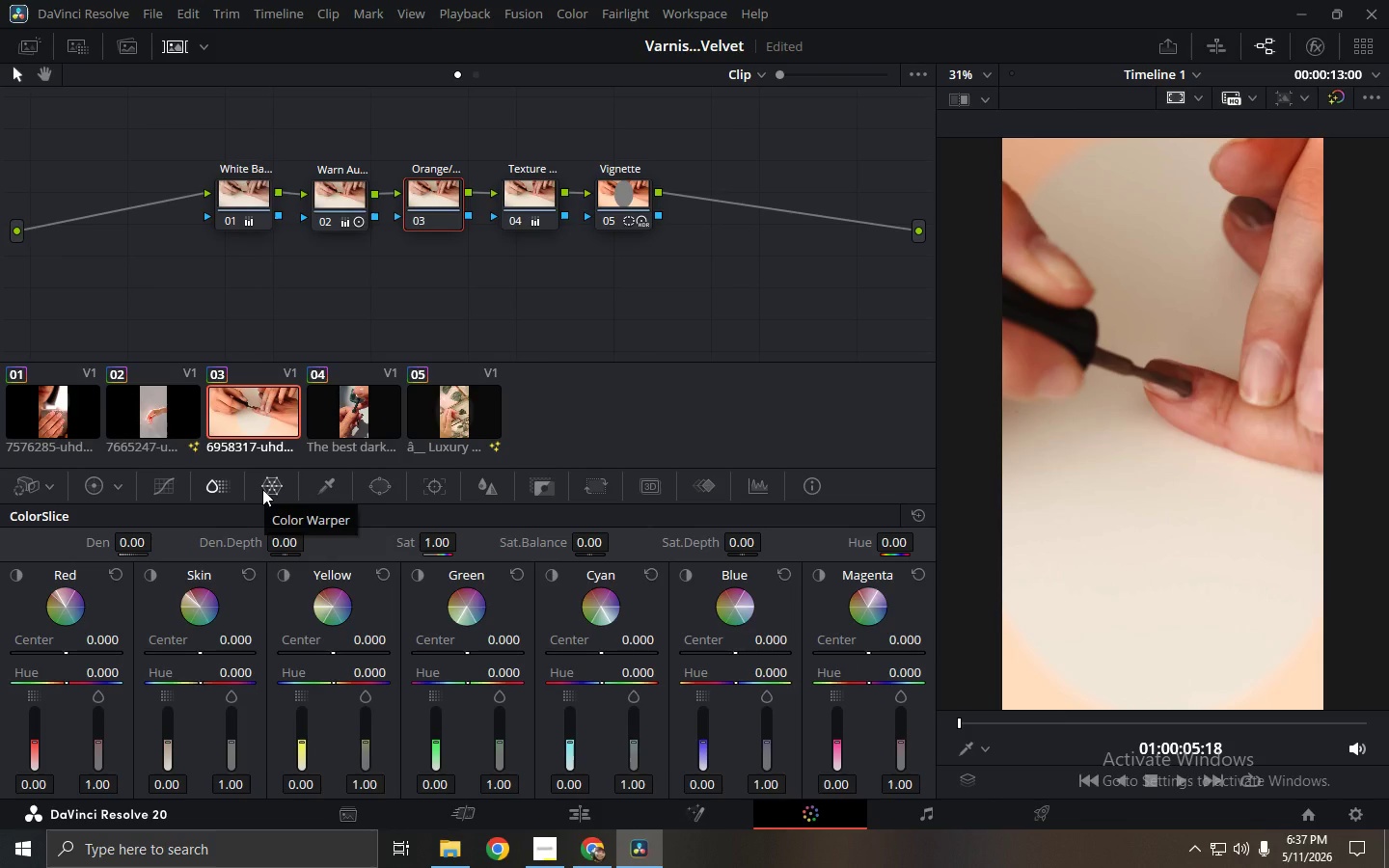 
left_click([262, 489])
 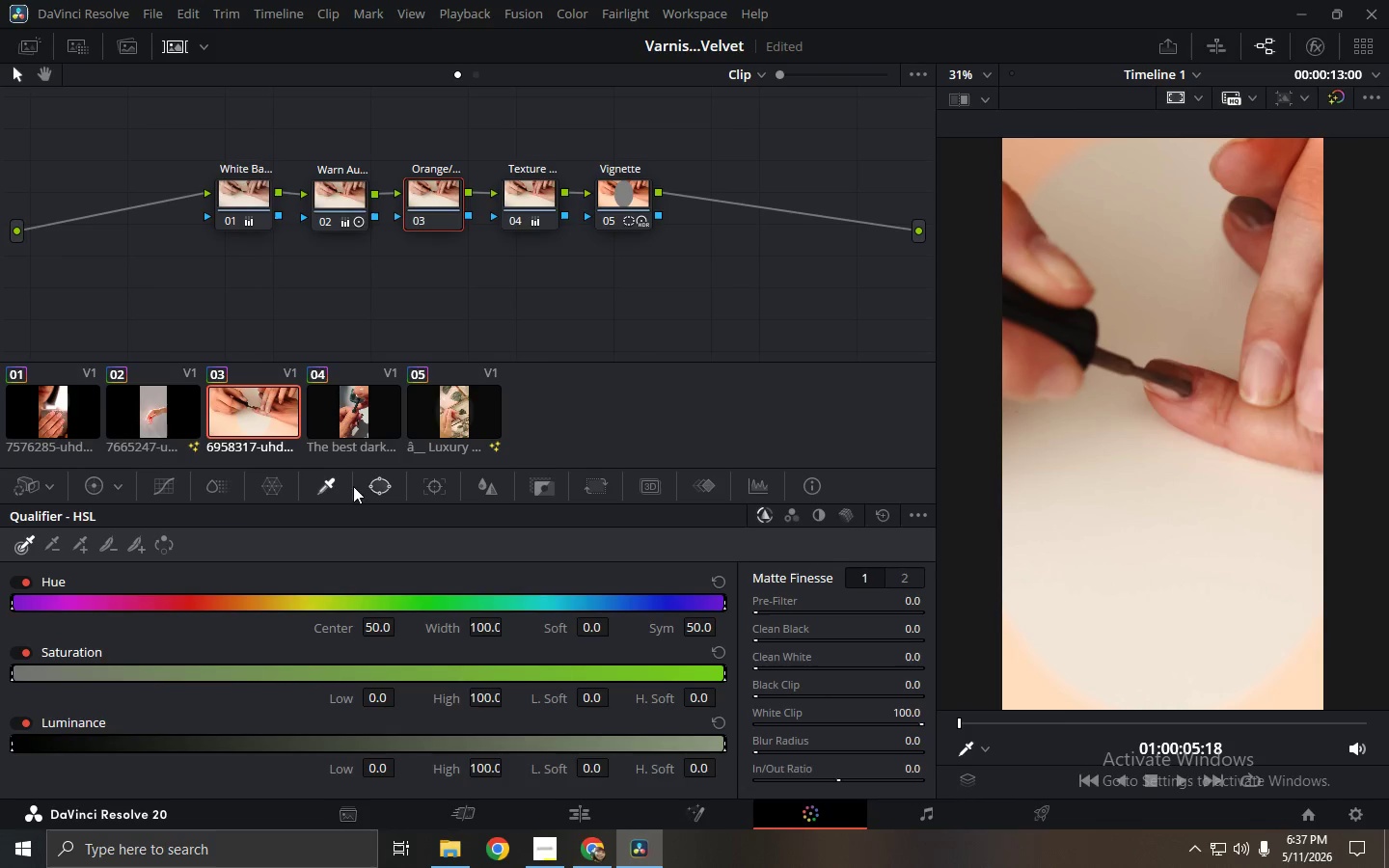 
left_click([372, 488])
 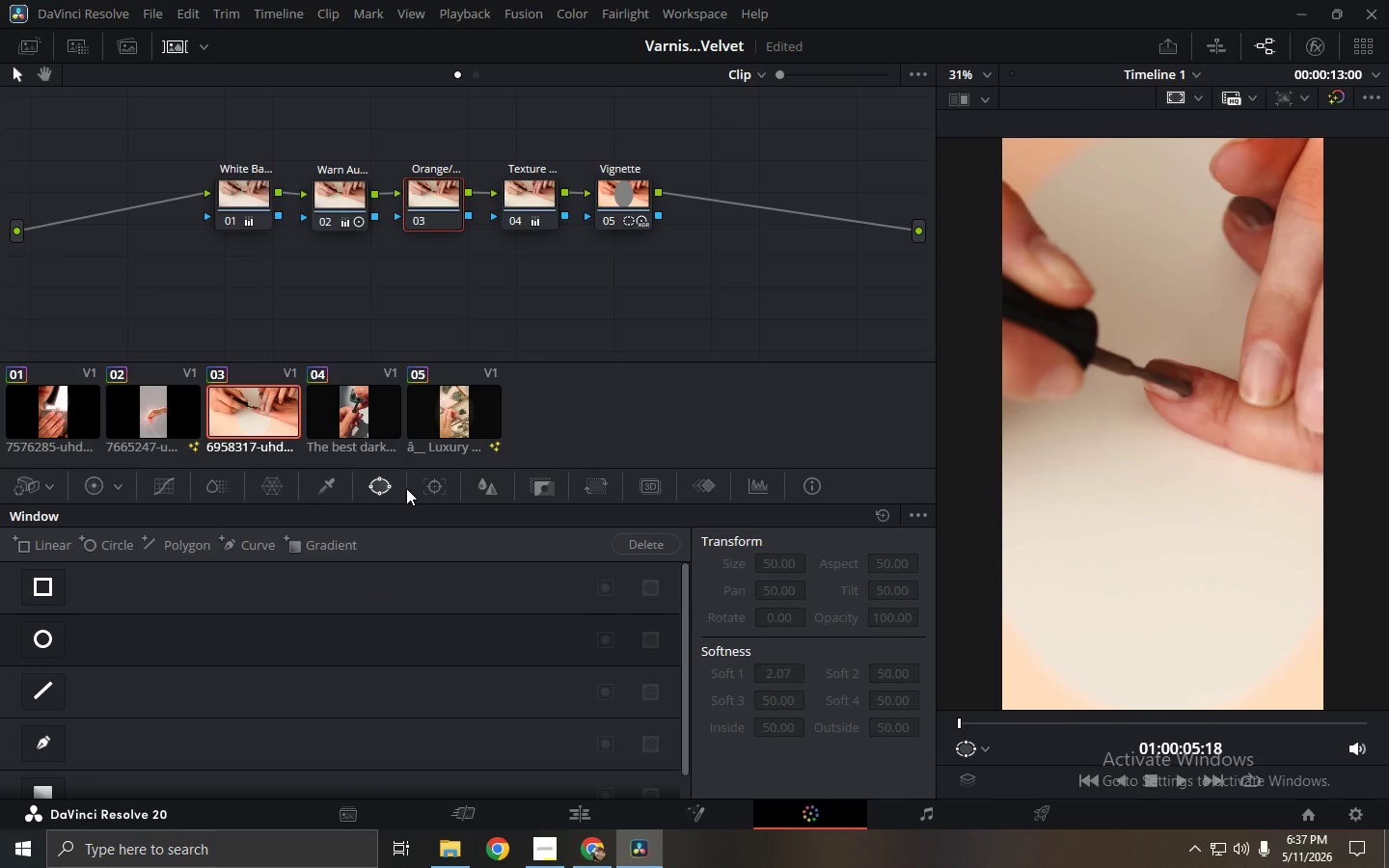 
left_click([416, 488])
 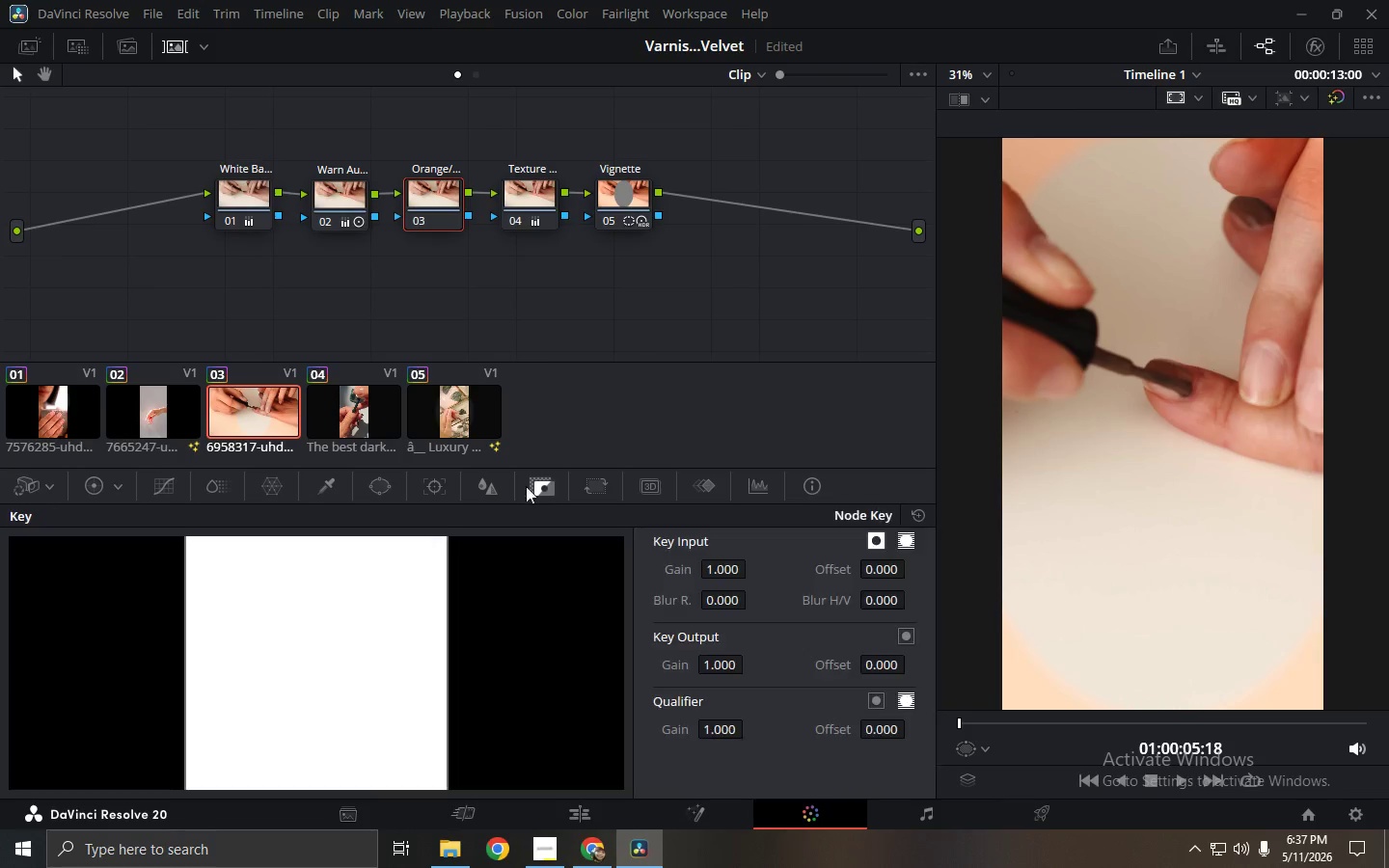 
left_click([610, 486])
 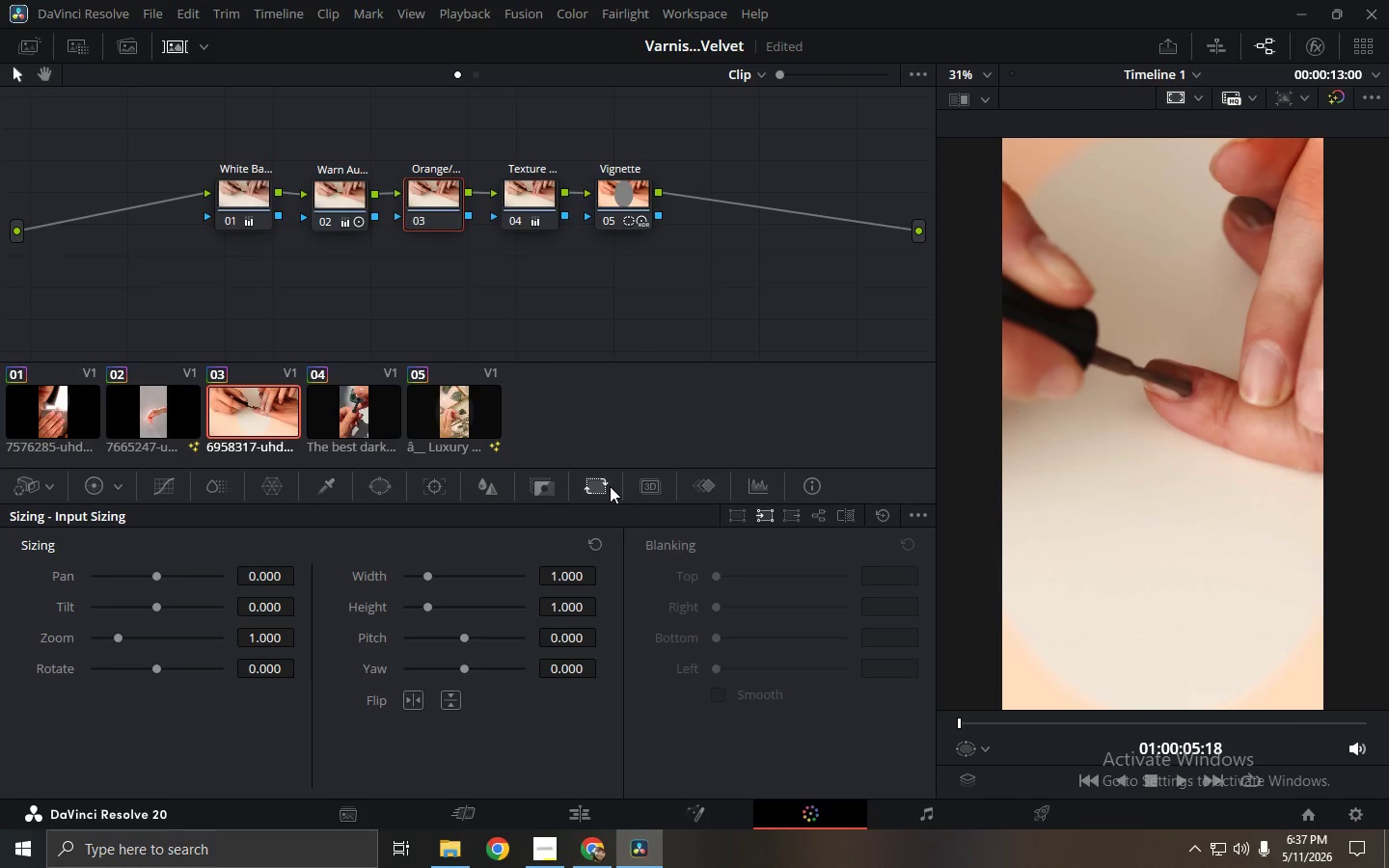 
left_click([642, 486])
 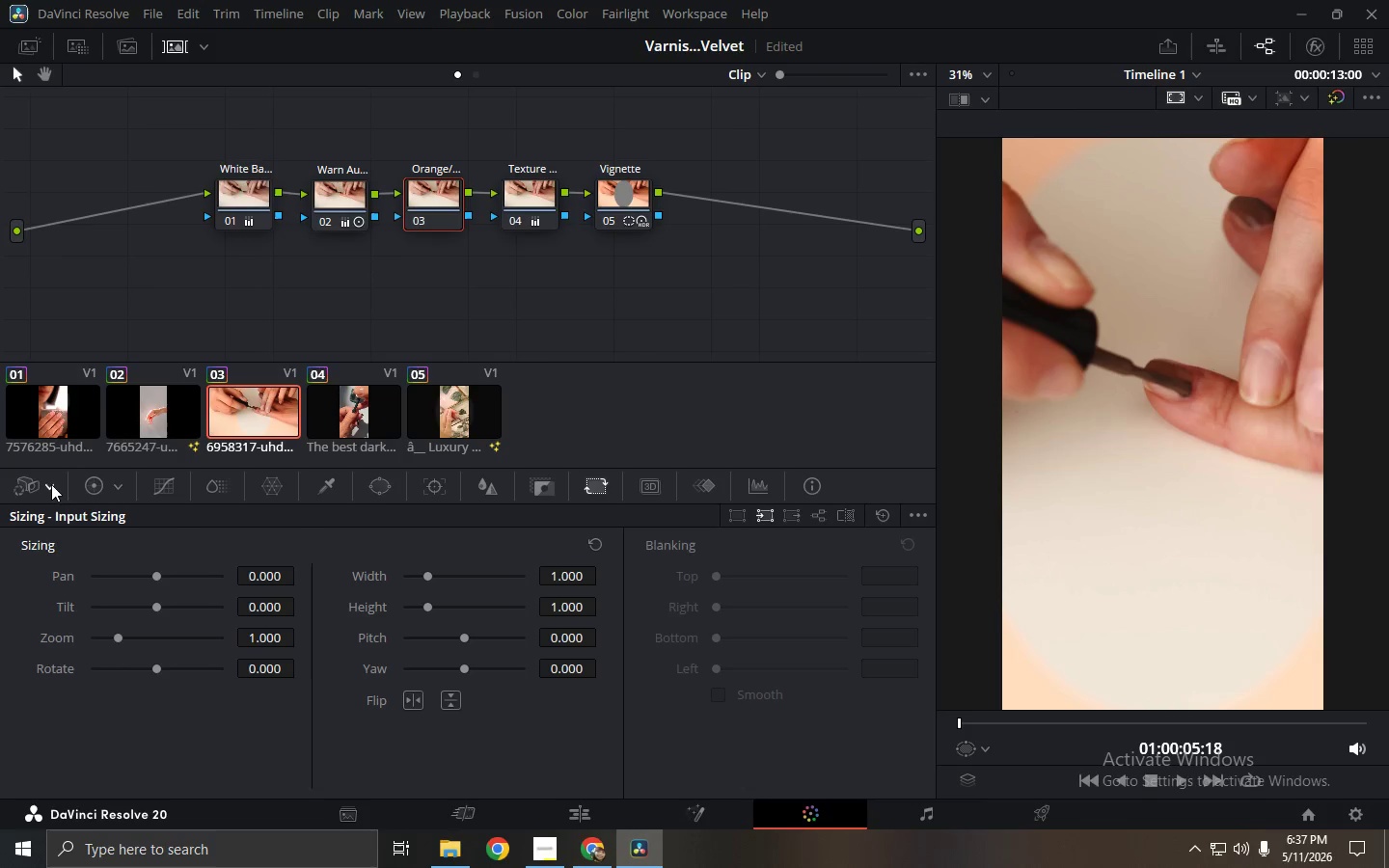 
mouse_move([158, 484])
 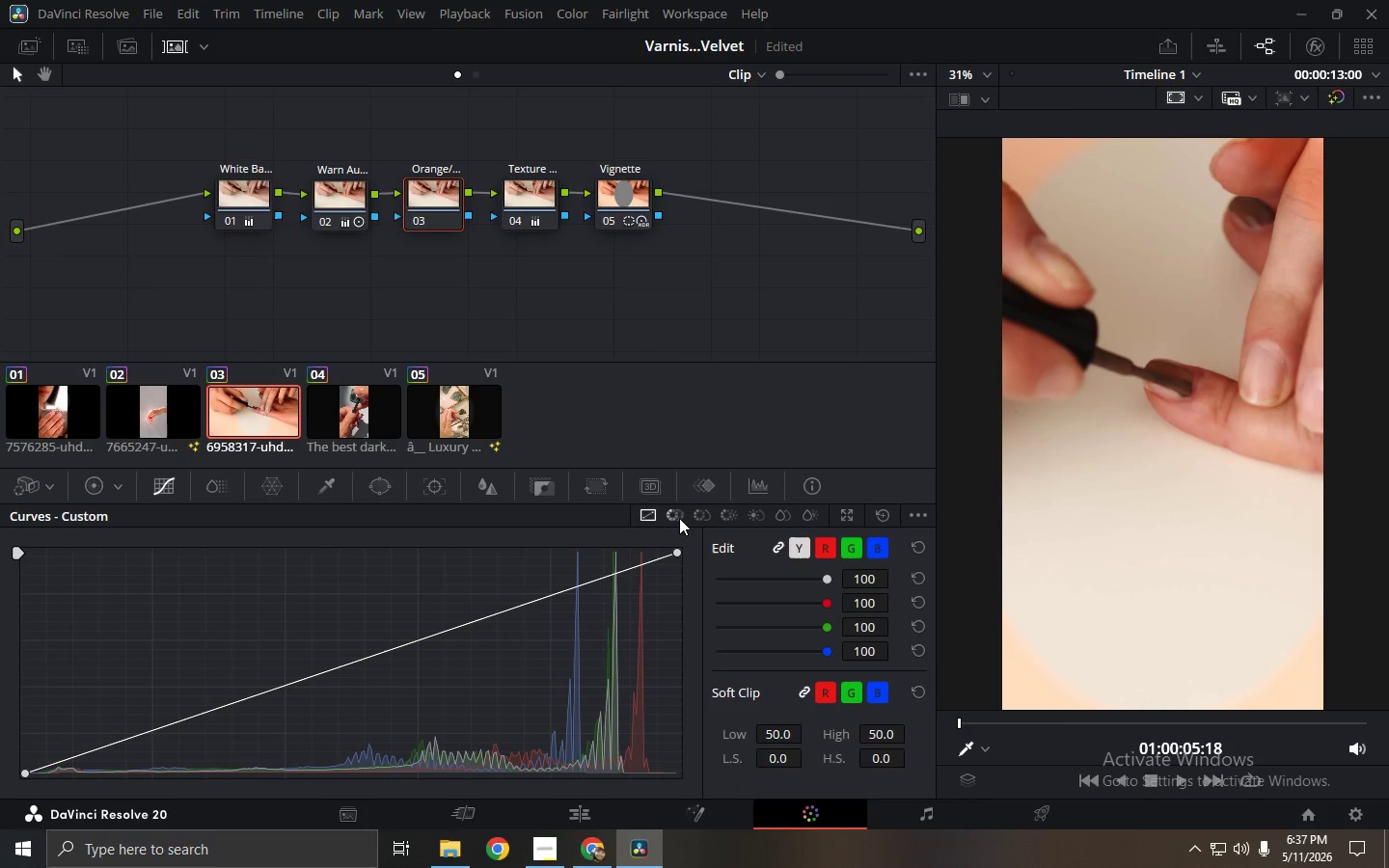 
left_click([675, 518])
 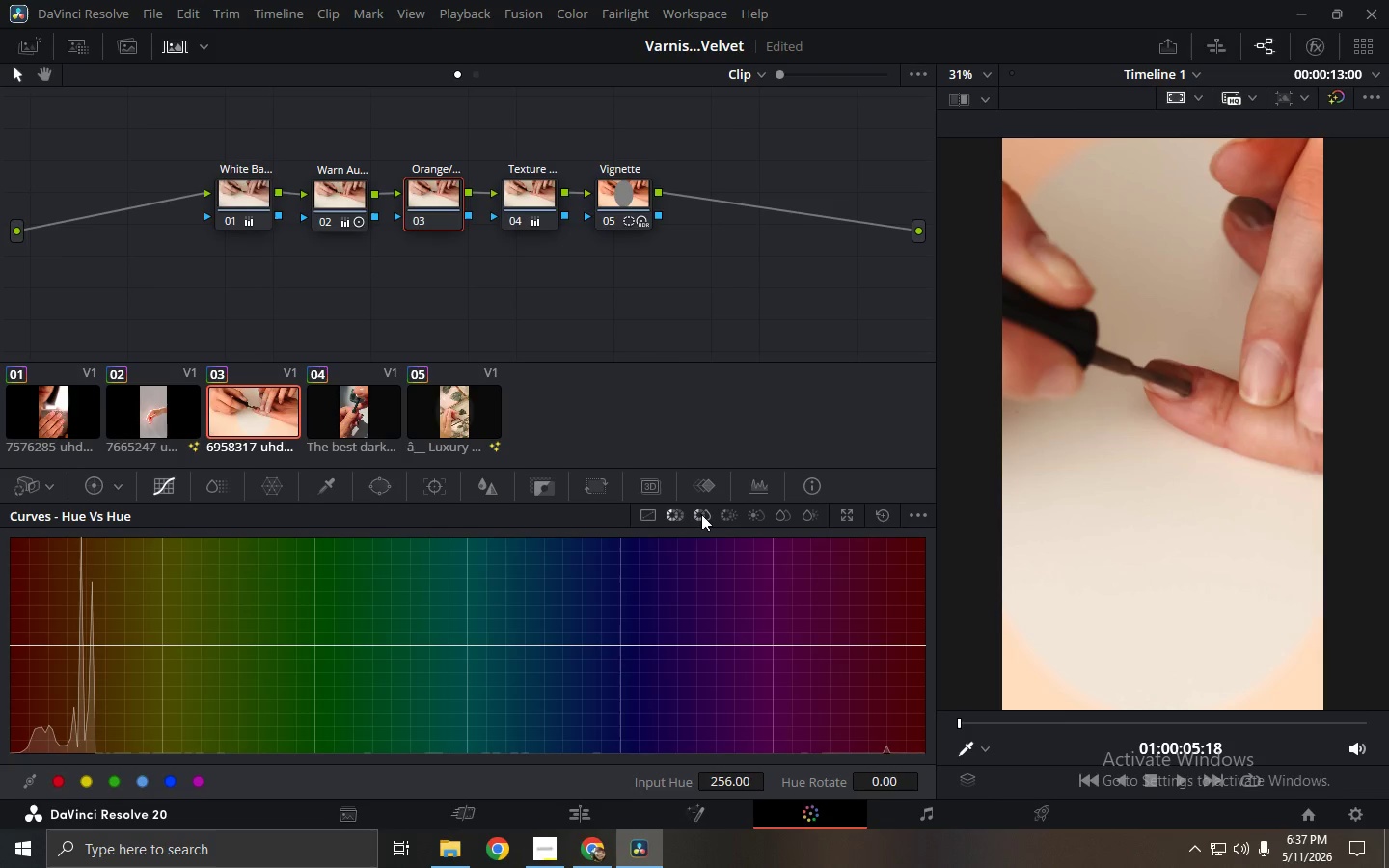 
left_click([702, 514])
 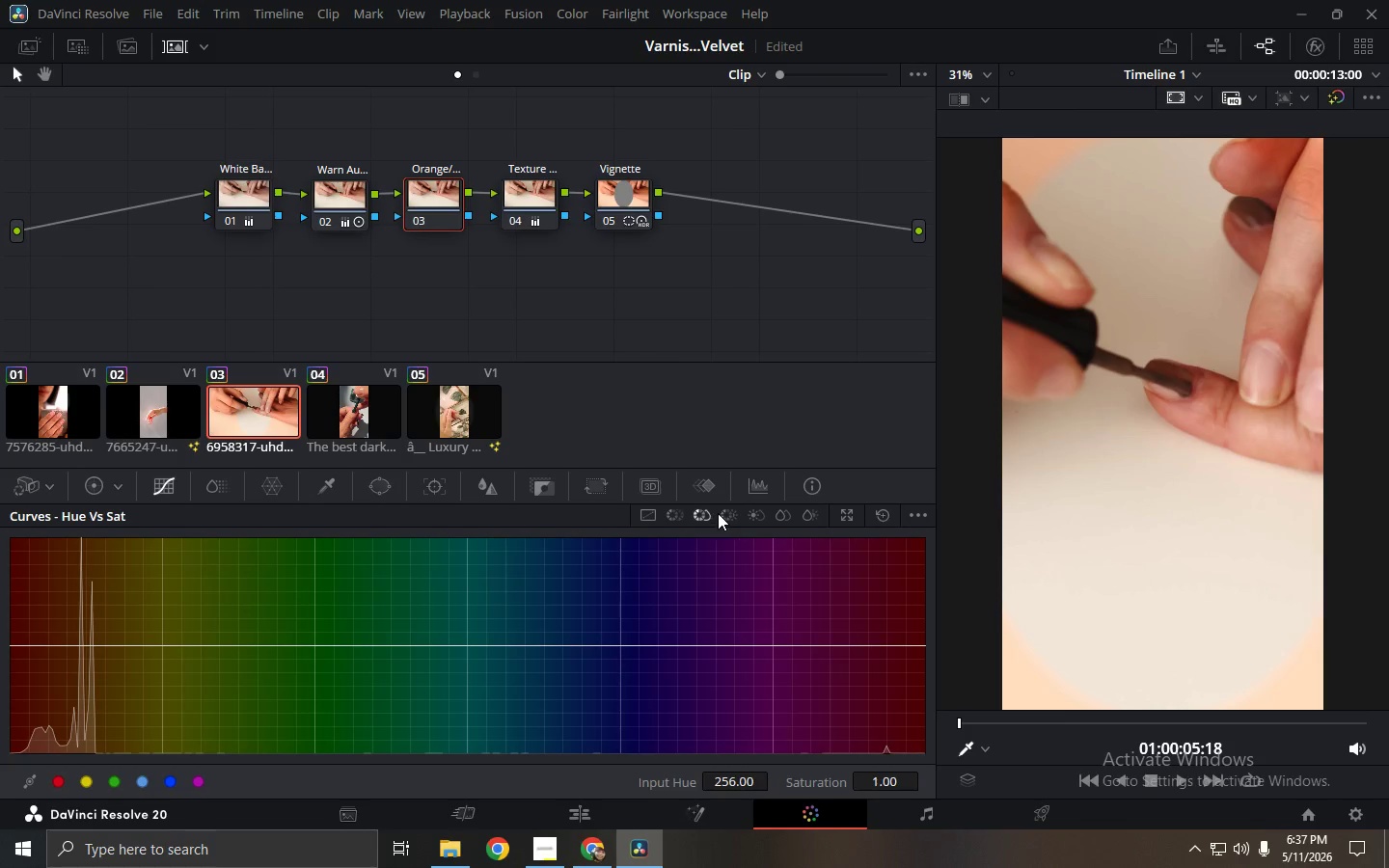 
left_click([728, 513])
 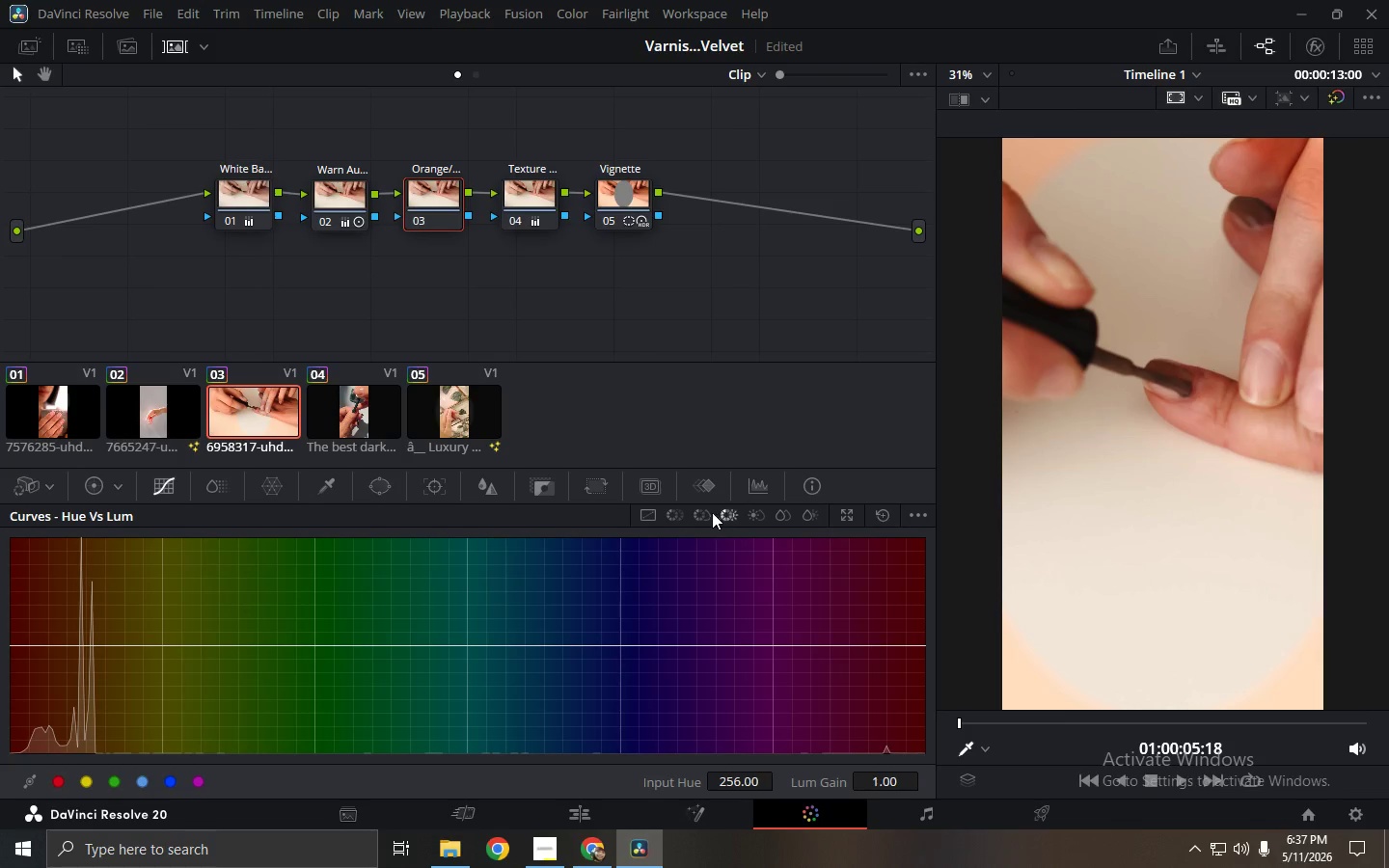 
left_click([697, 512])
 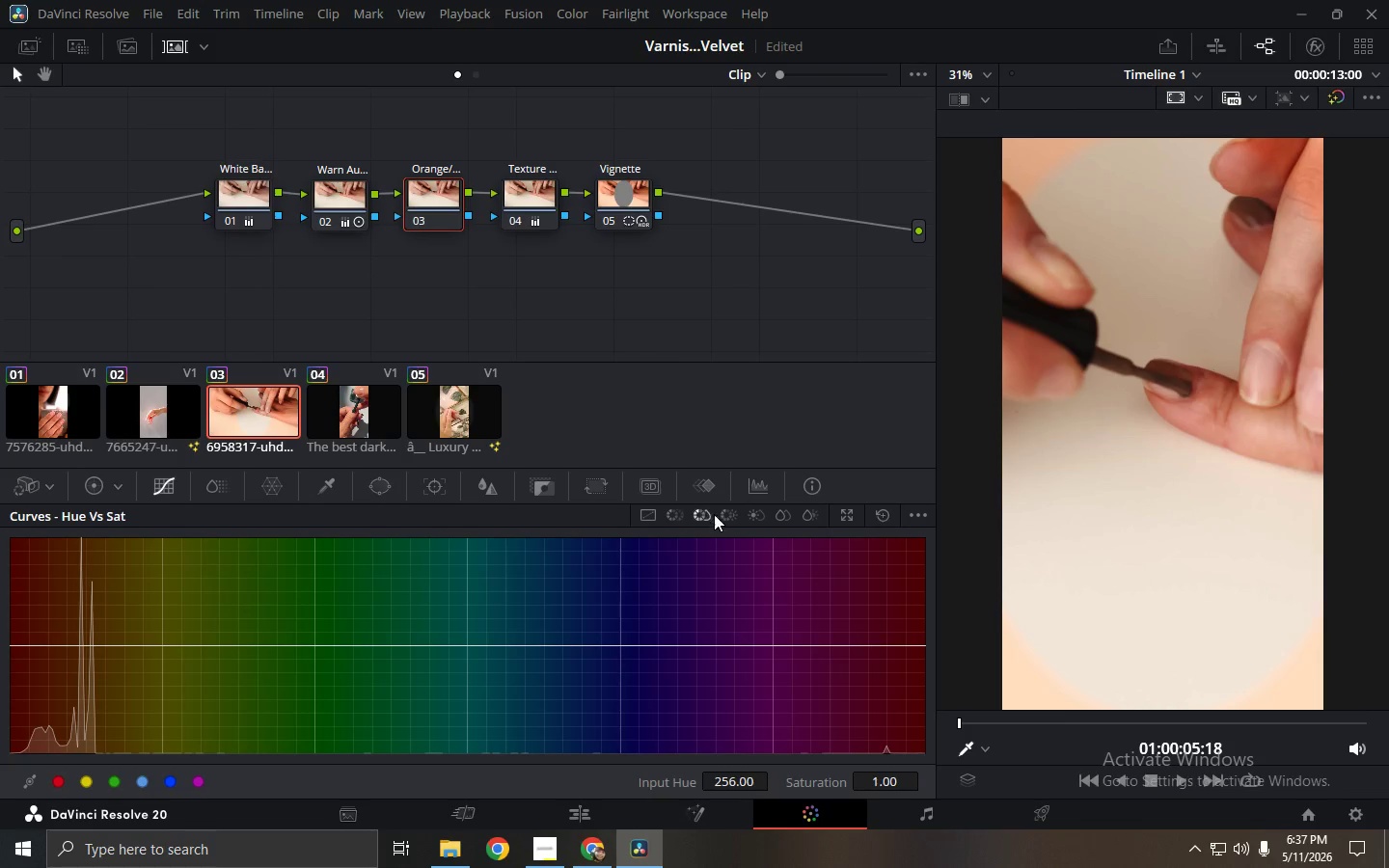 
left_click([723, 514])
 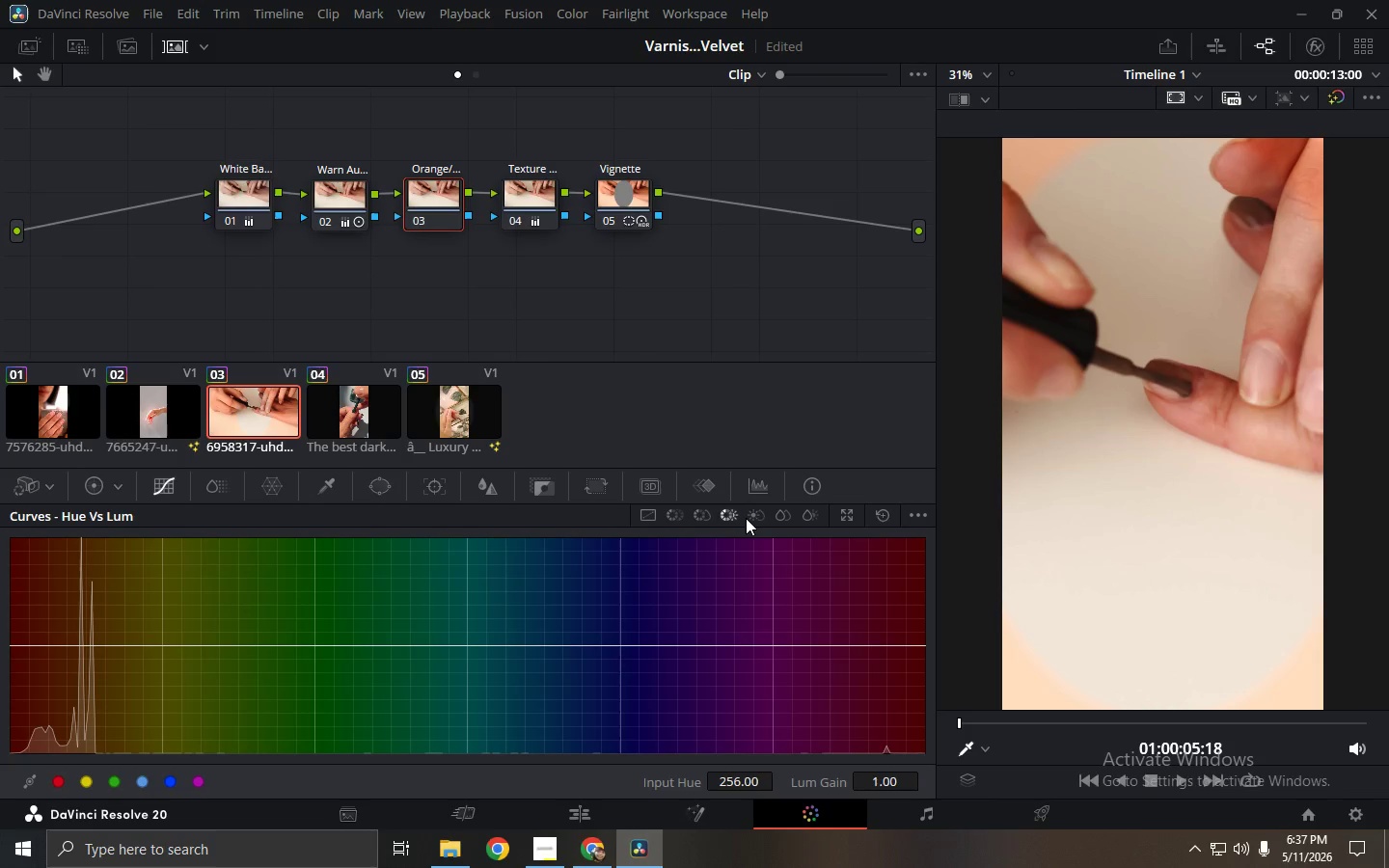 
double_click([762, 519])
 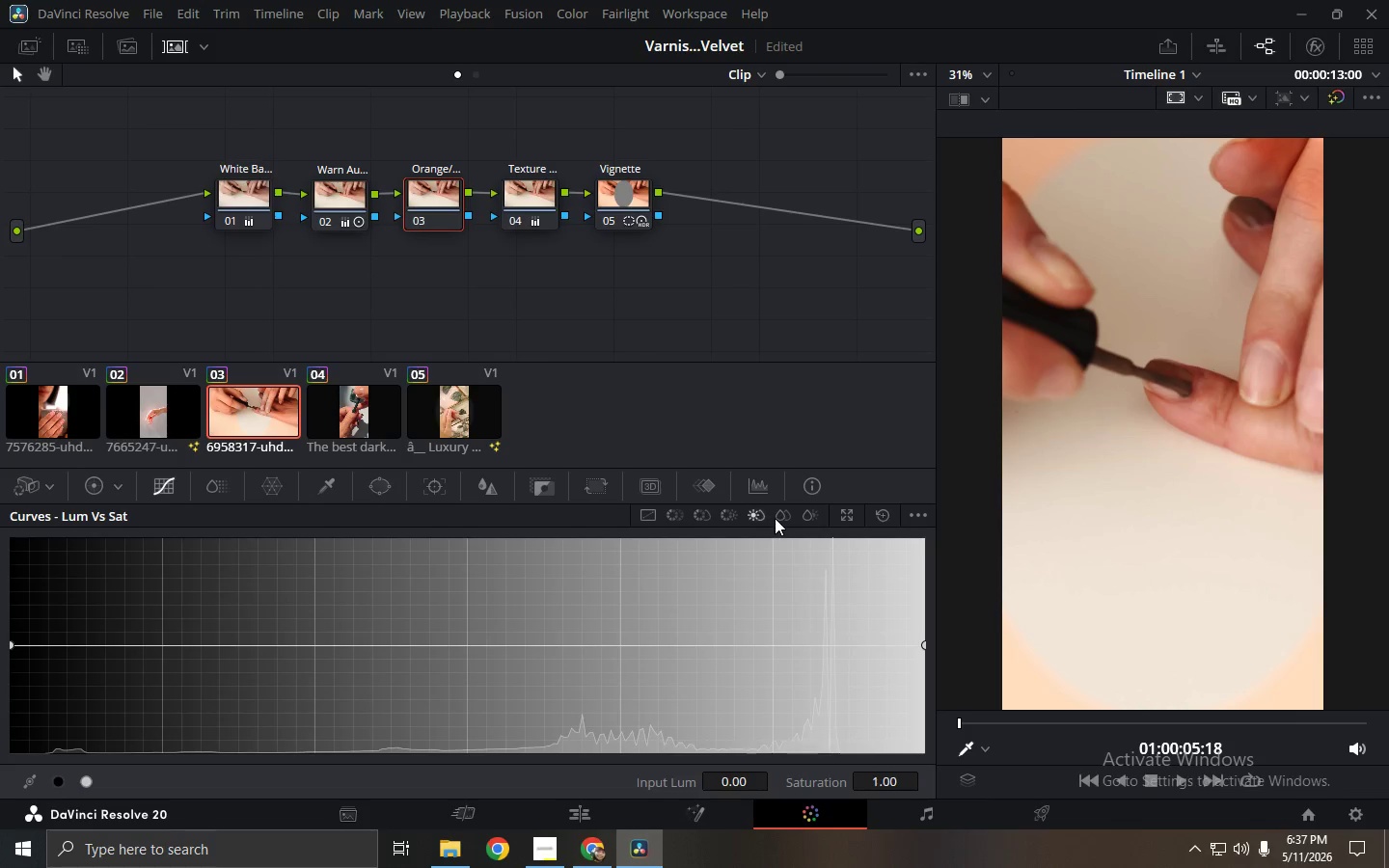 
left_click([775, 518])
 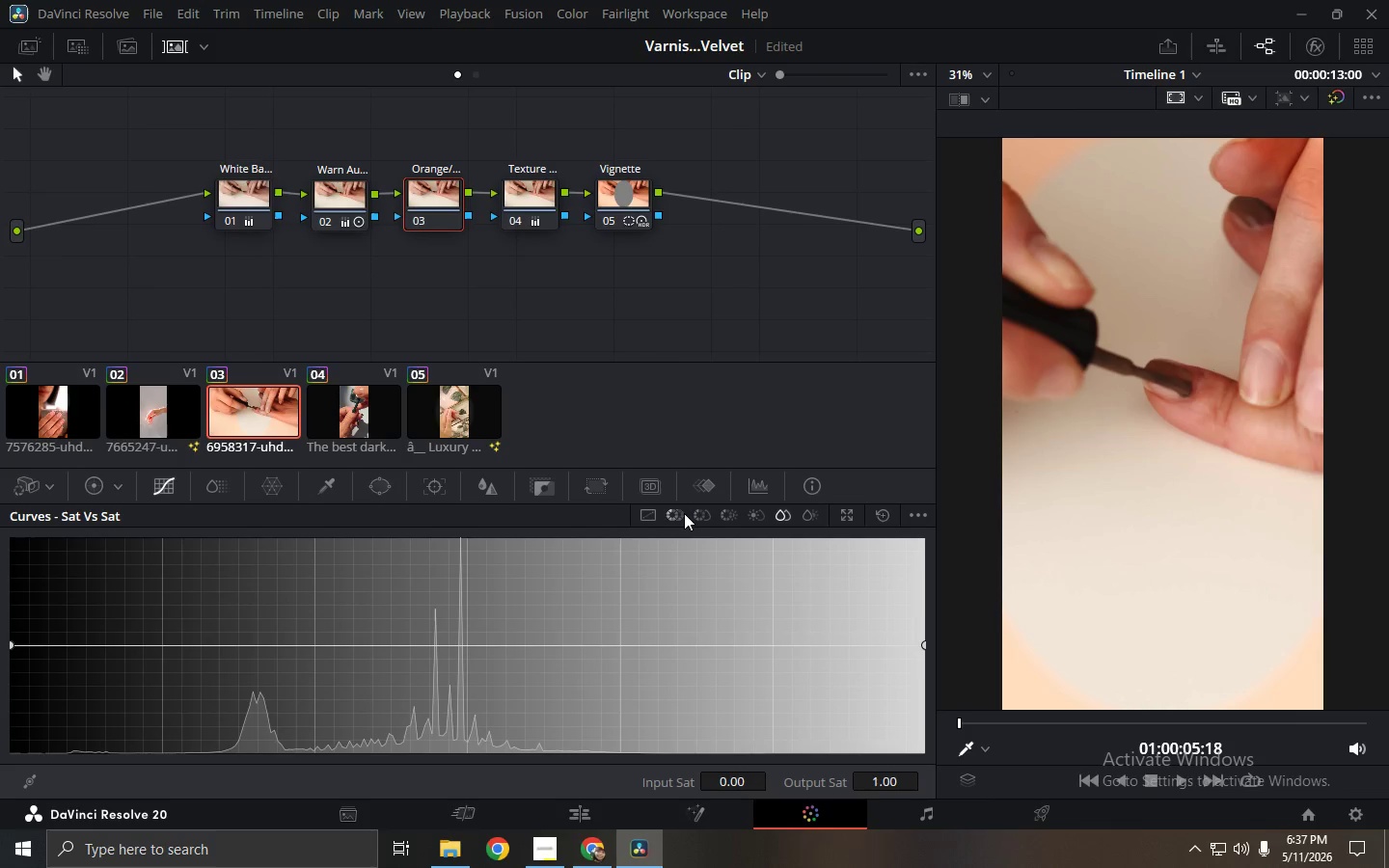 
left_click([653, 513])
 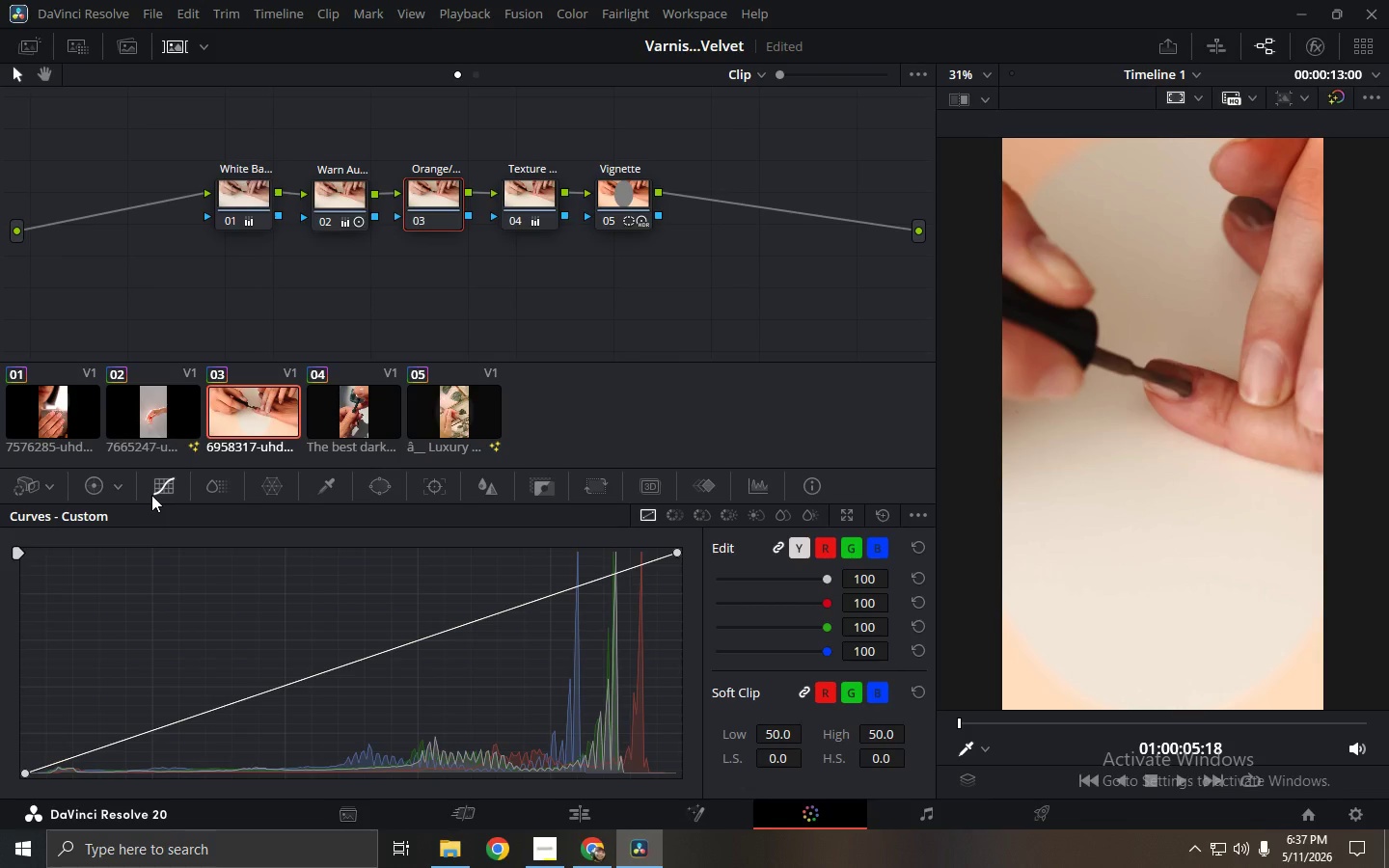 
double_click([158, 493])
 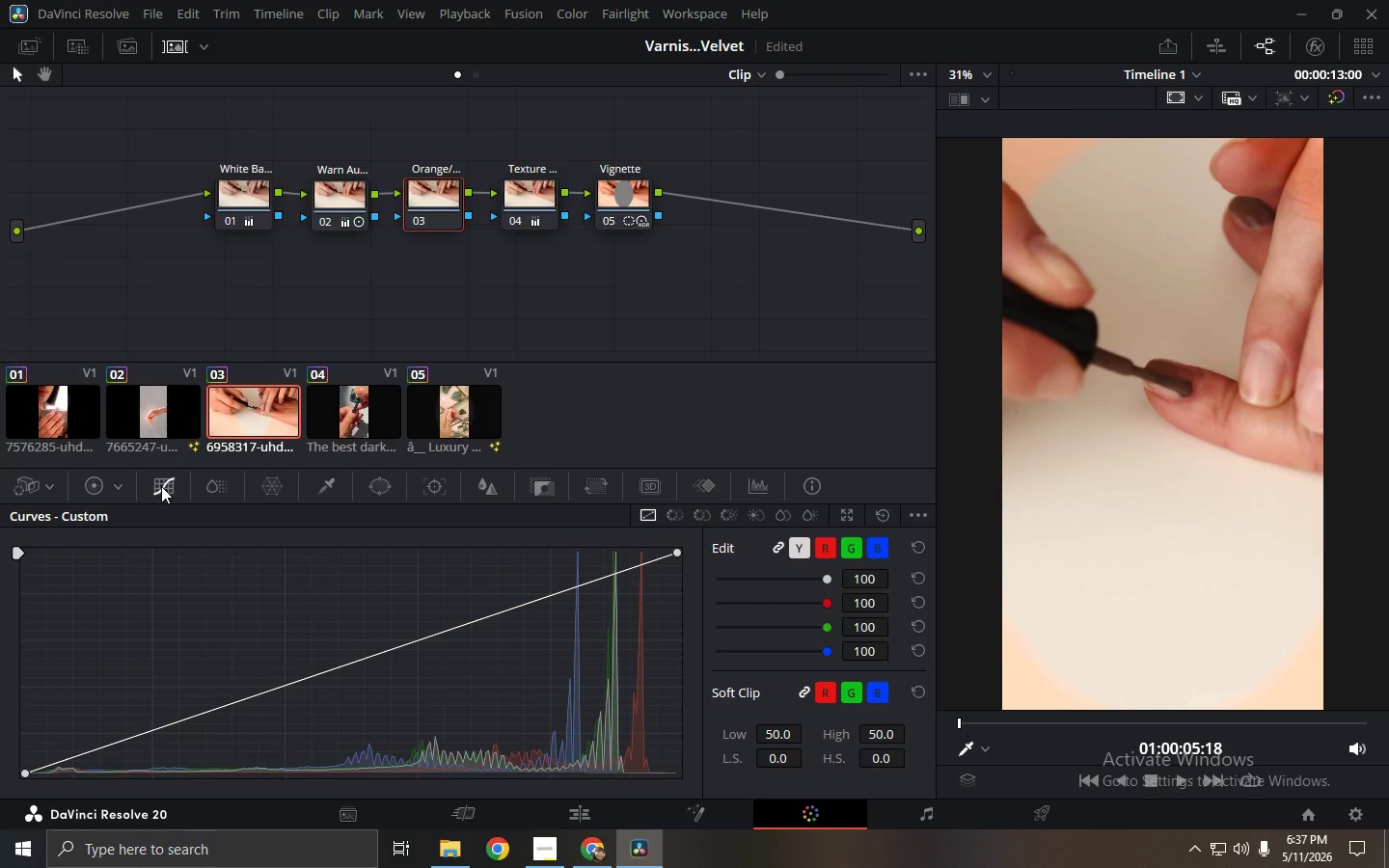 
left_click([161, 486])
 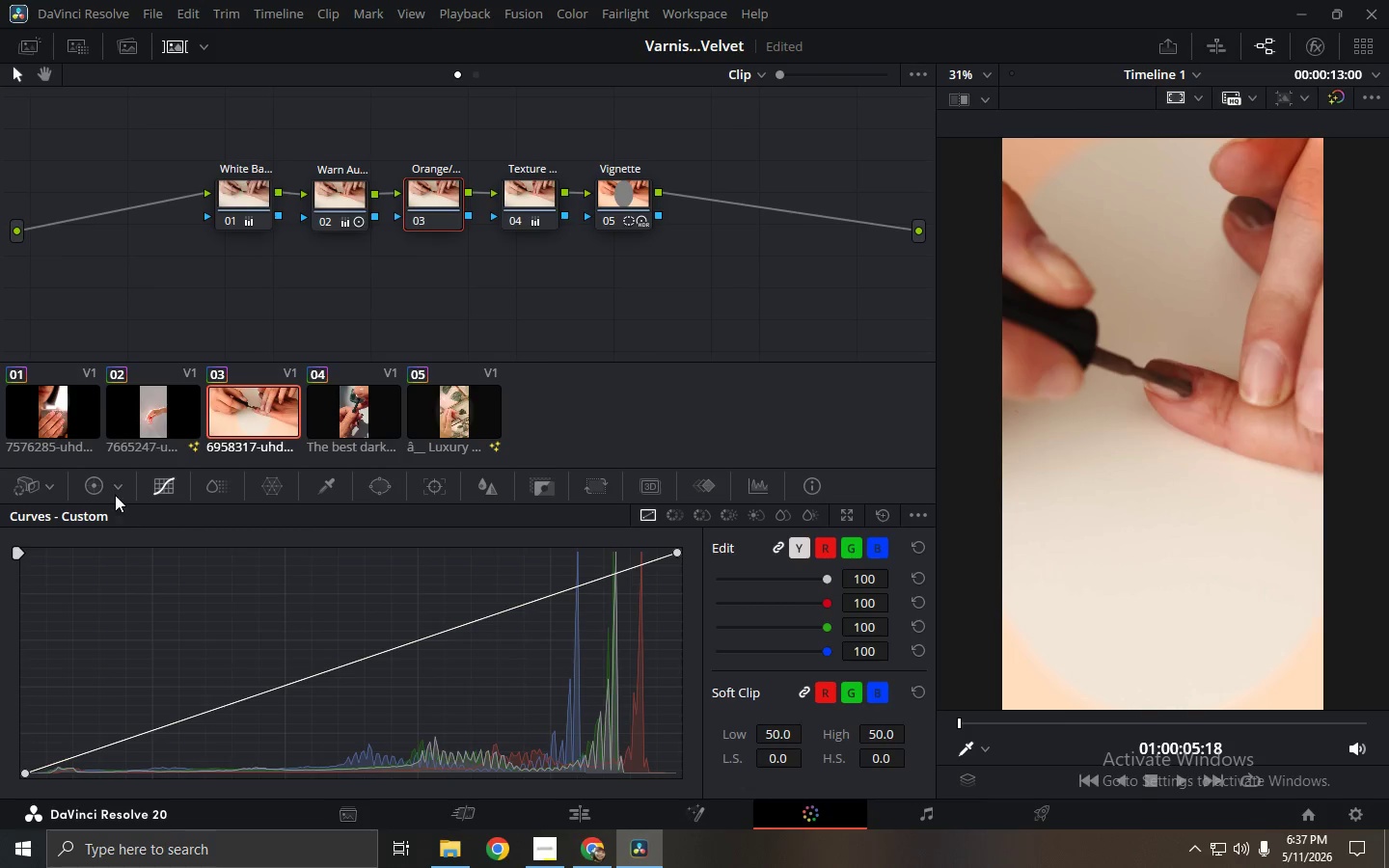 
double_click([95, 483])
 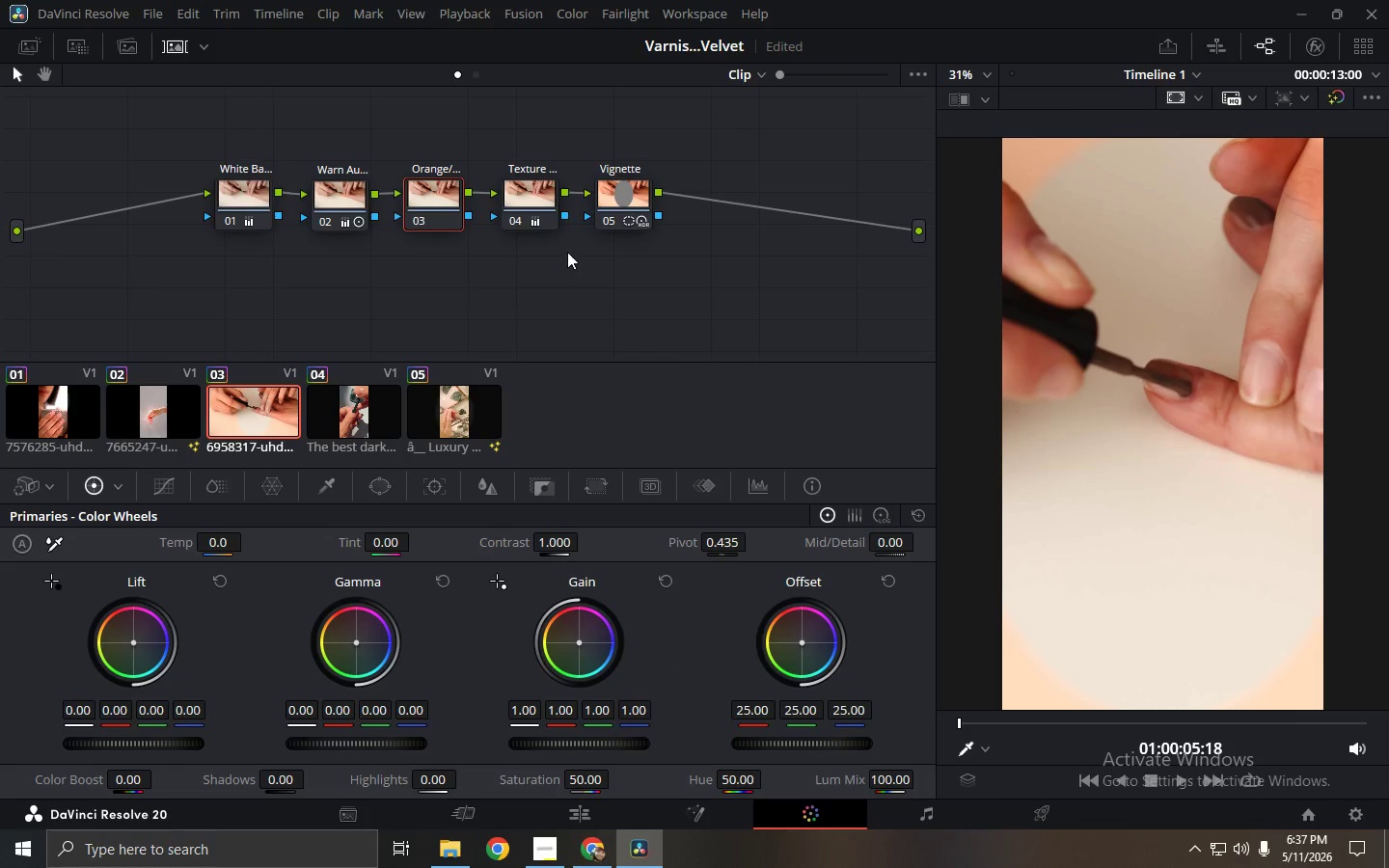 
left_click([537, 189])
 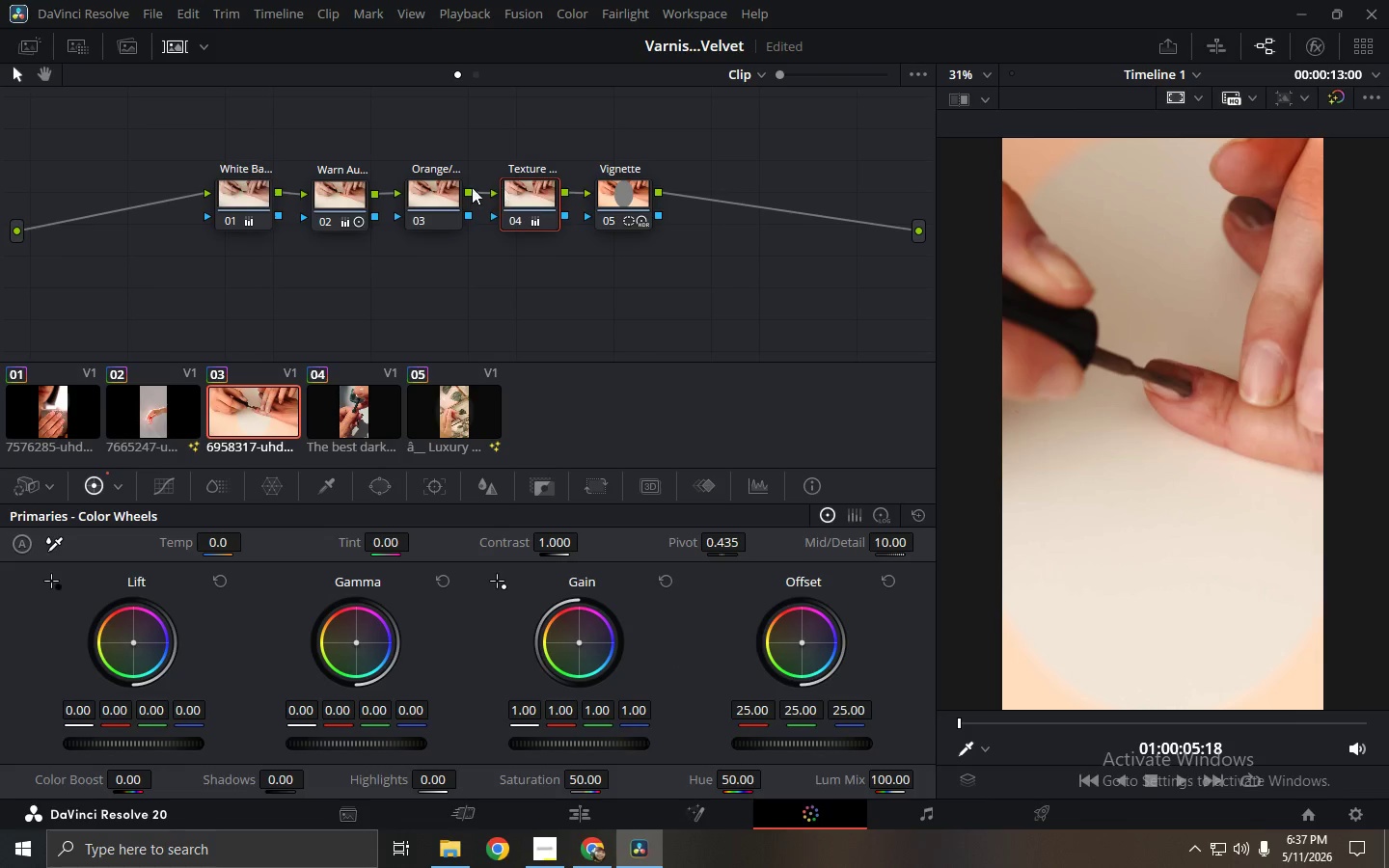 
left_click([454, 187])
 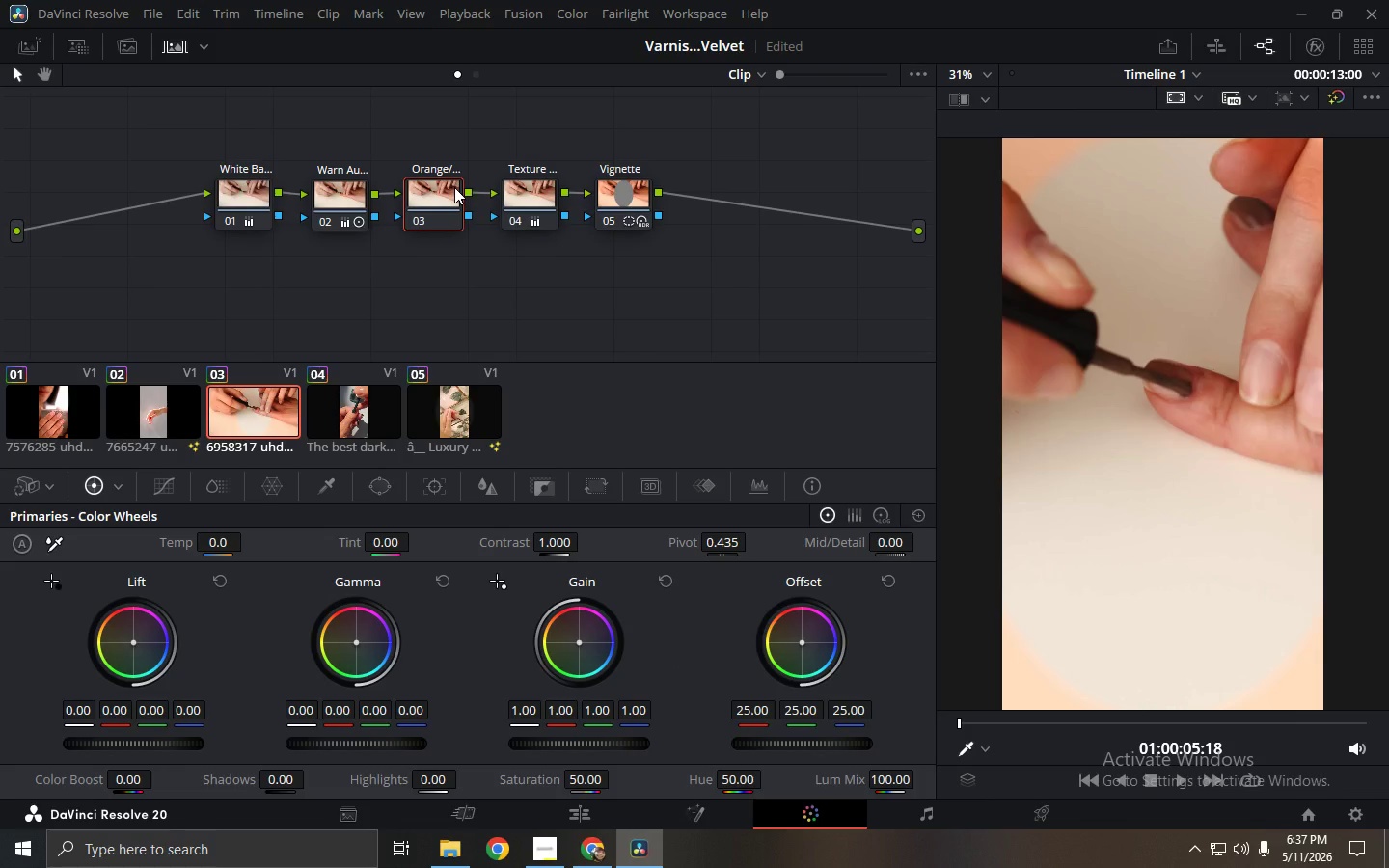 
wait(9.44)
 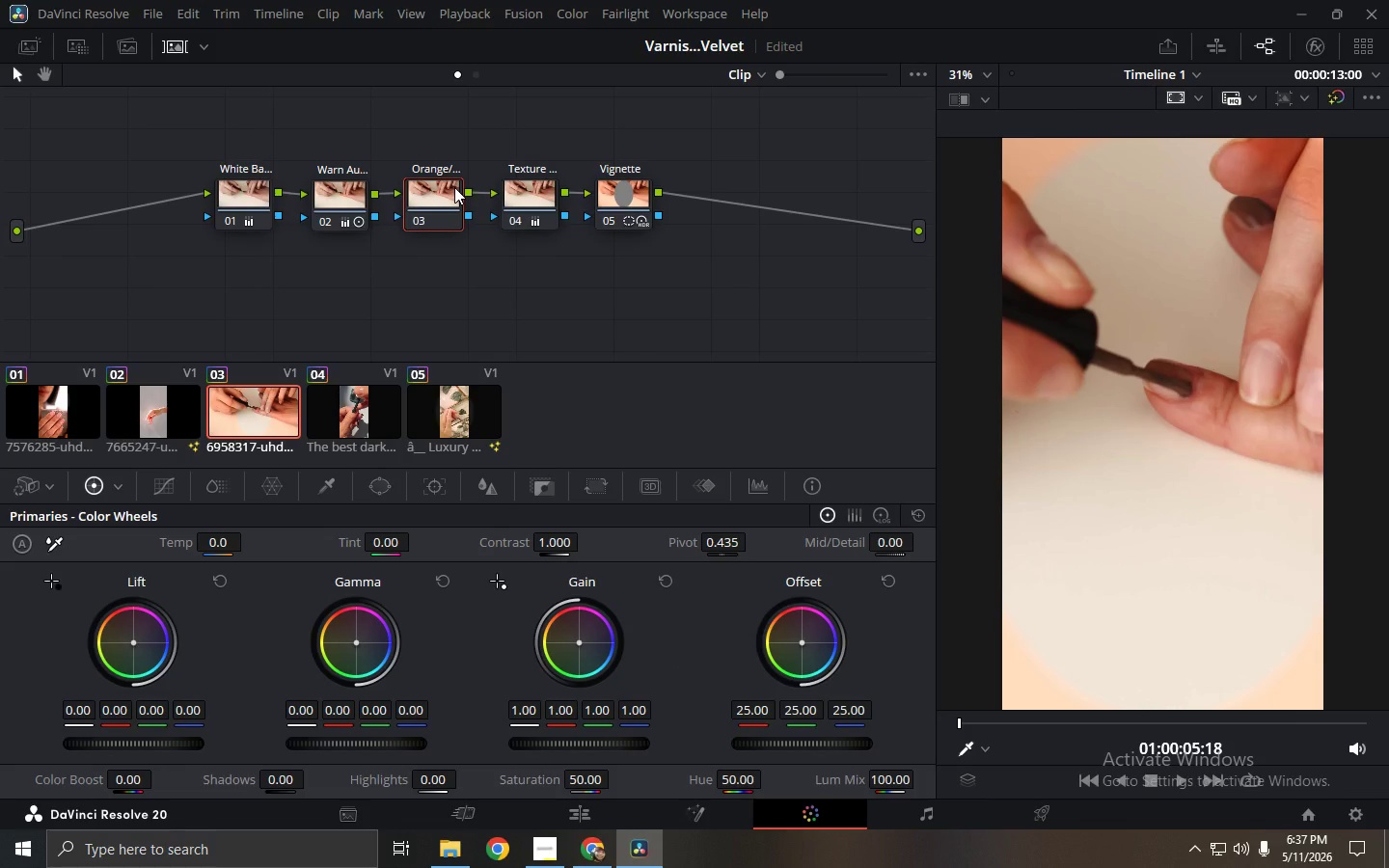 
left_click([151, 492])
 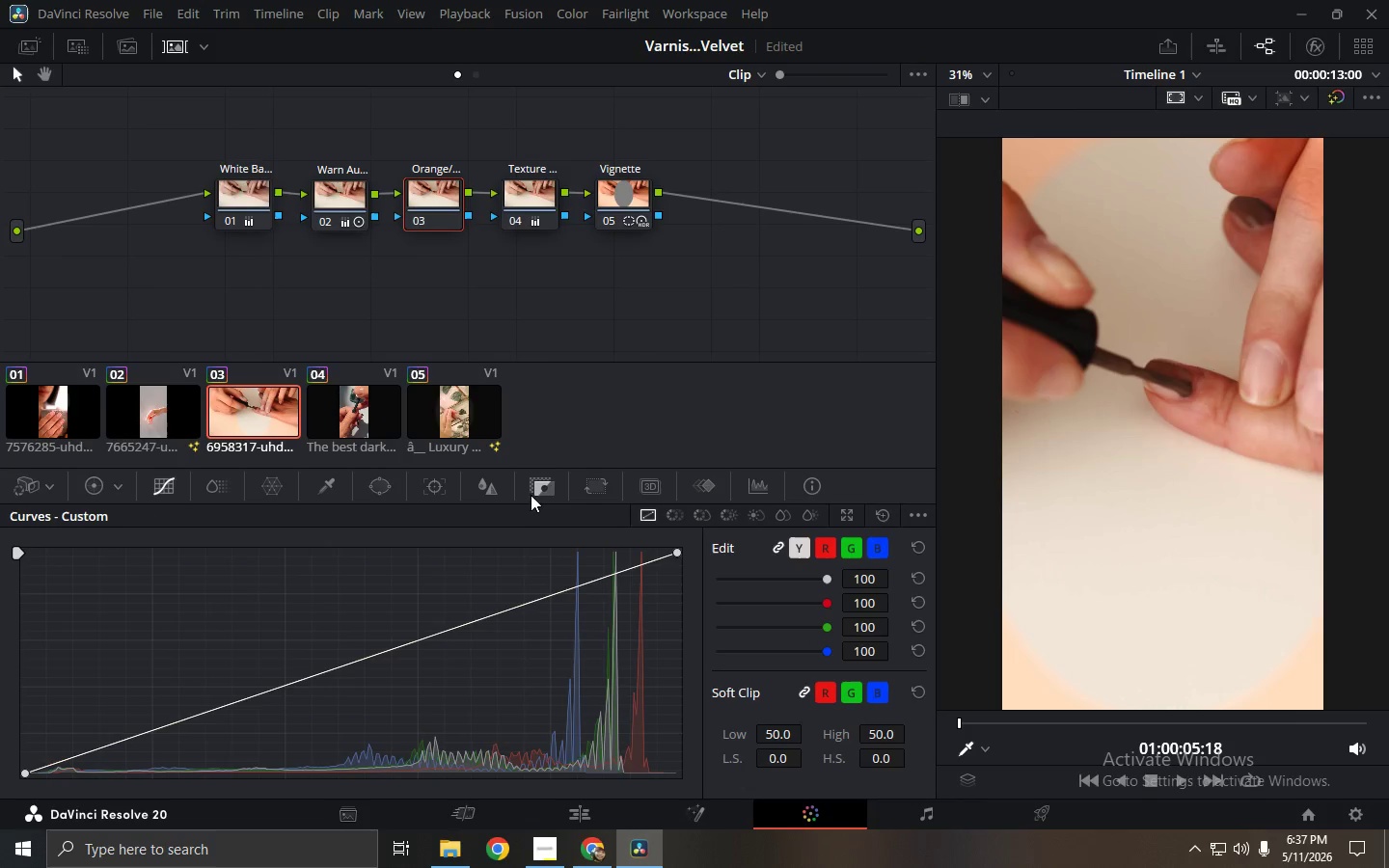 
left_click([669, 516])
 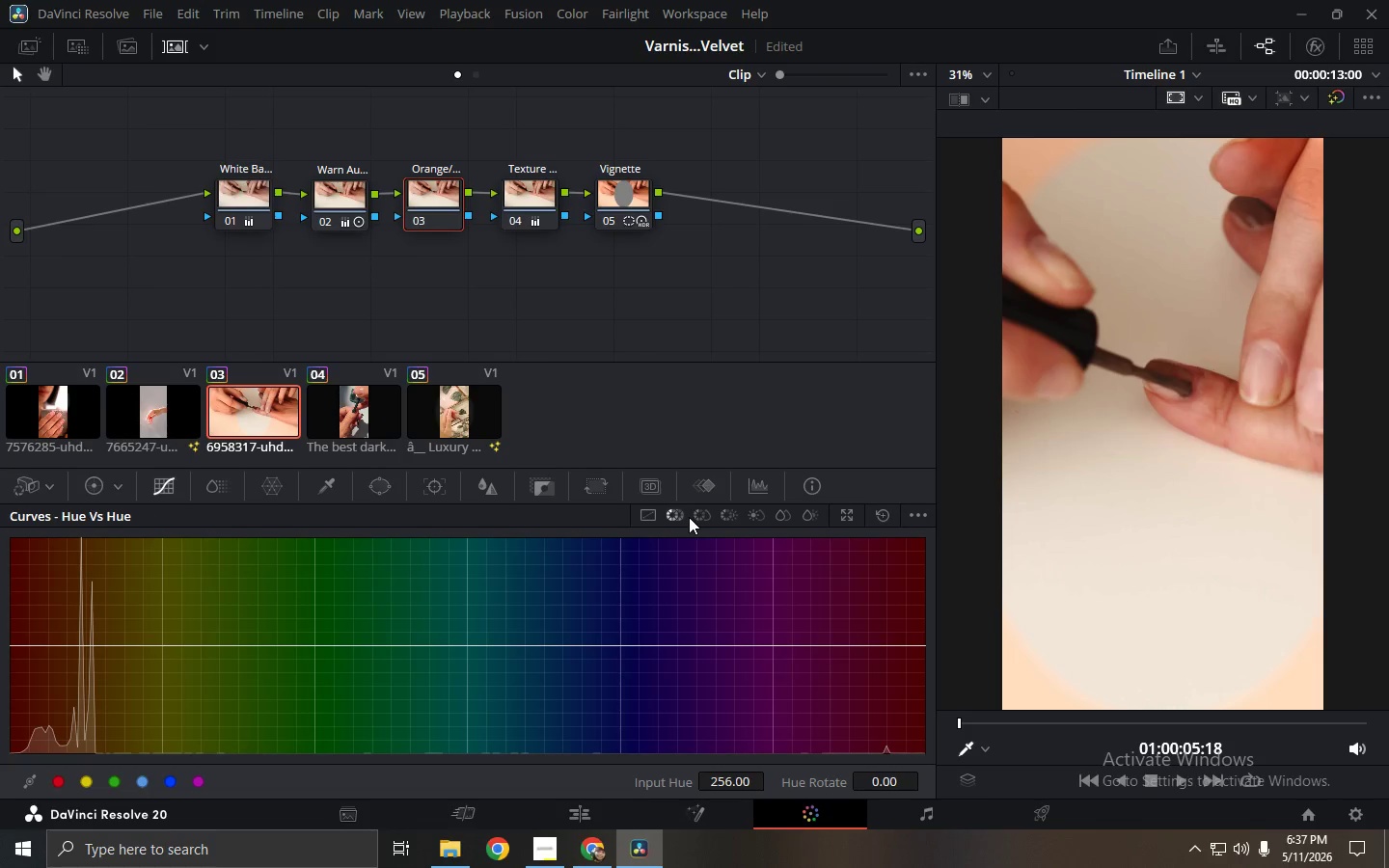 
left_click([689, 517])
 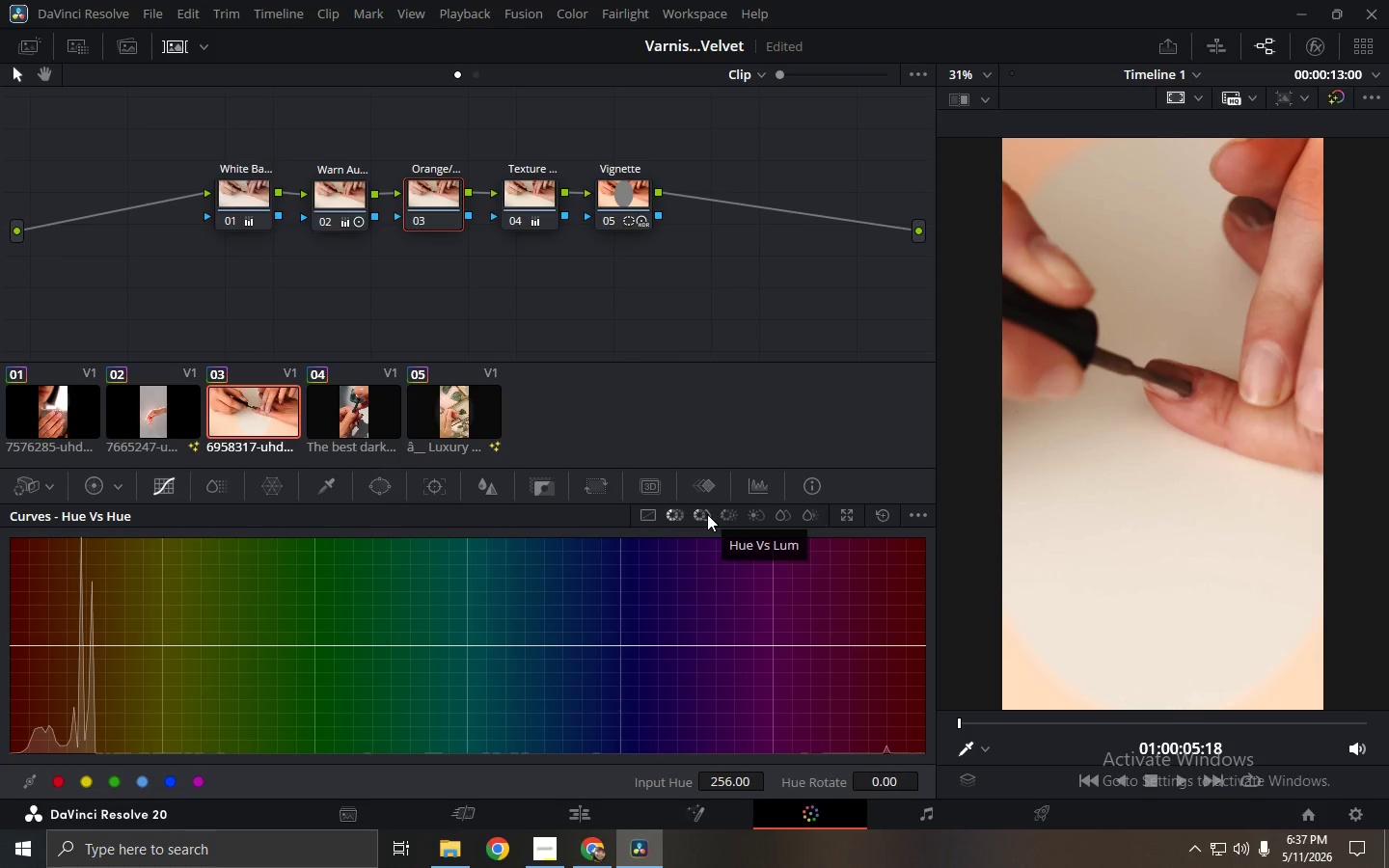 
wait(8.22)
 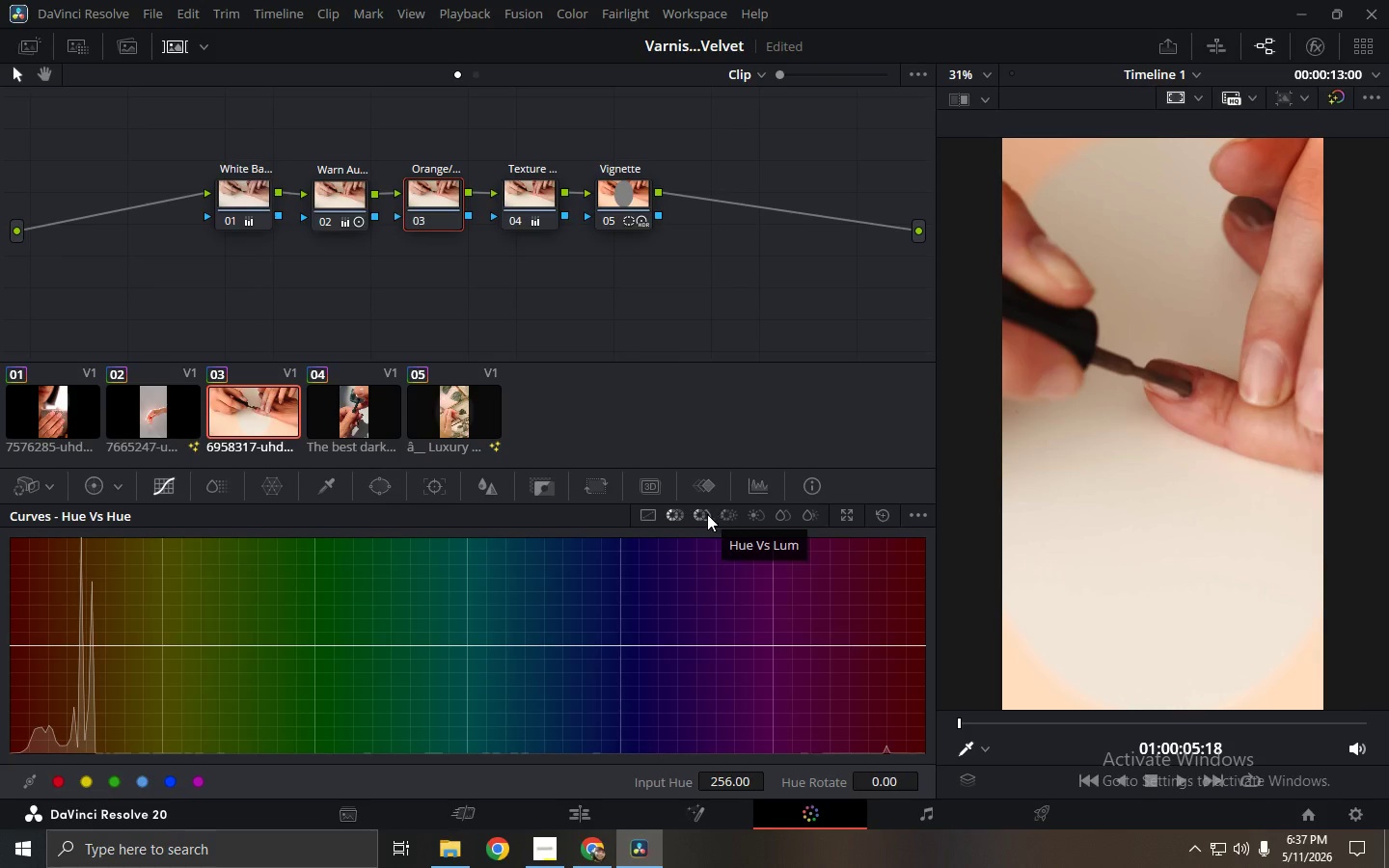 
left_click([703, 514])
 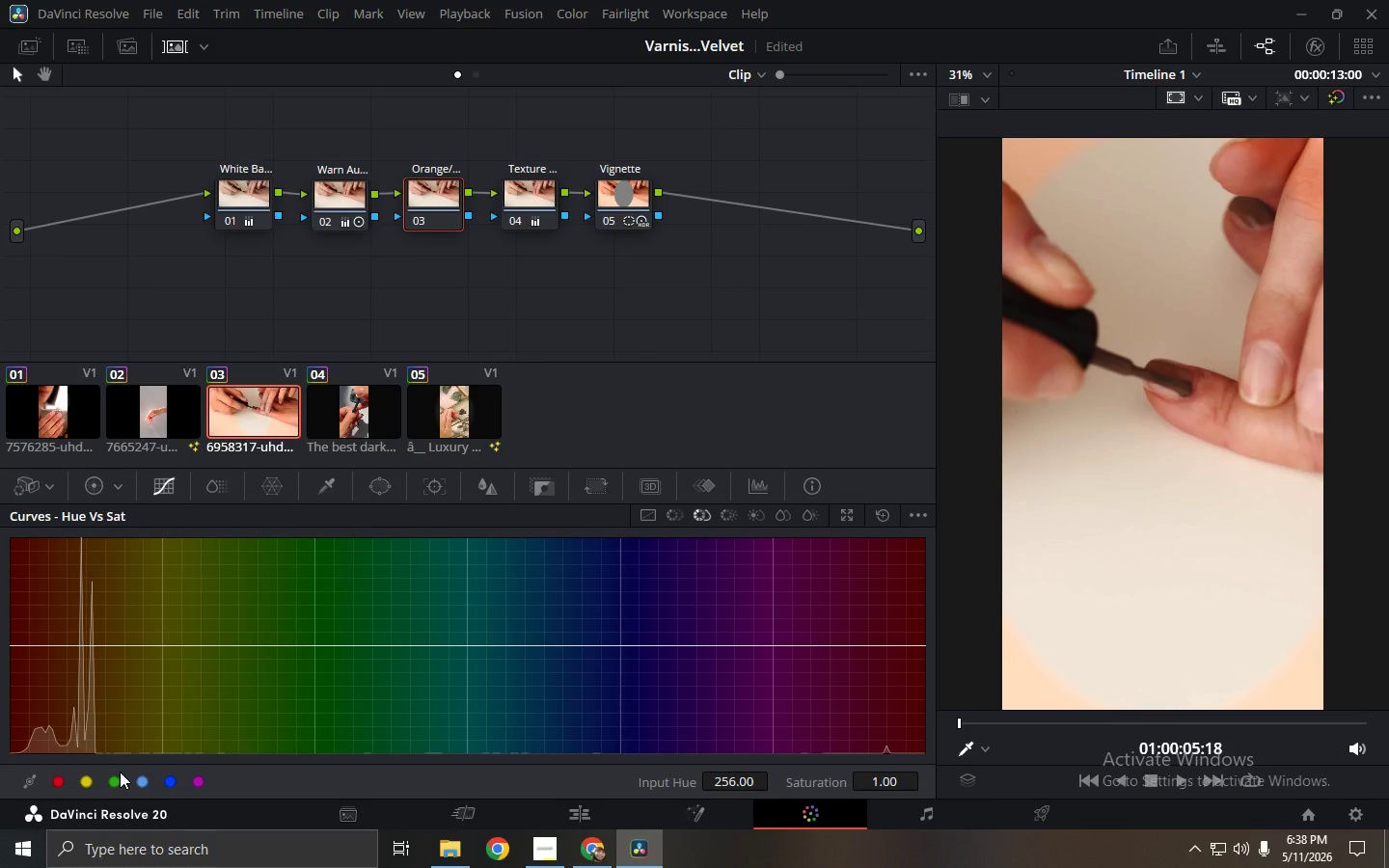 
wait(14.75)
 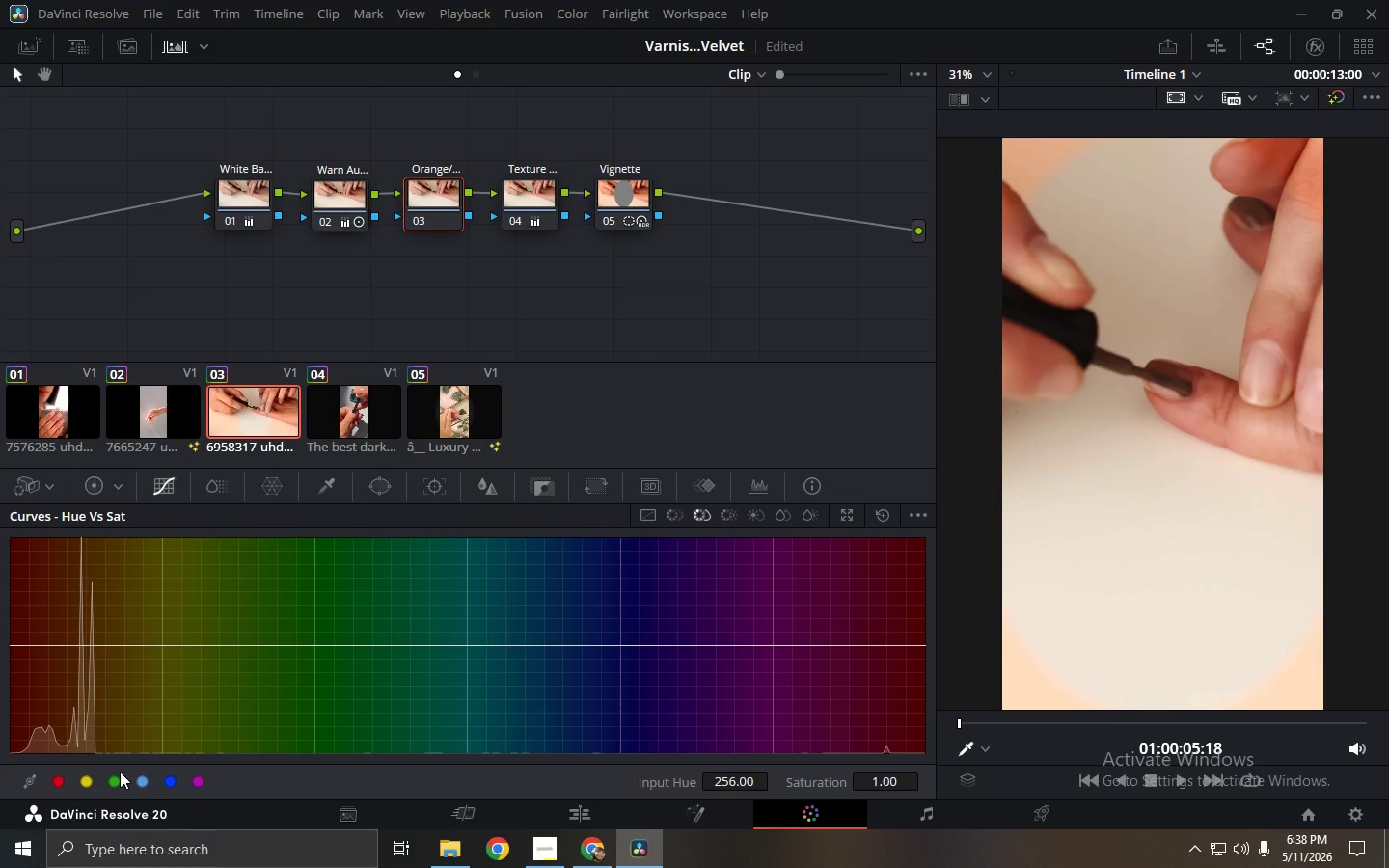 
left_click([603, 809])
 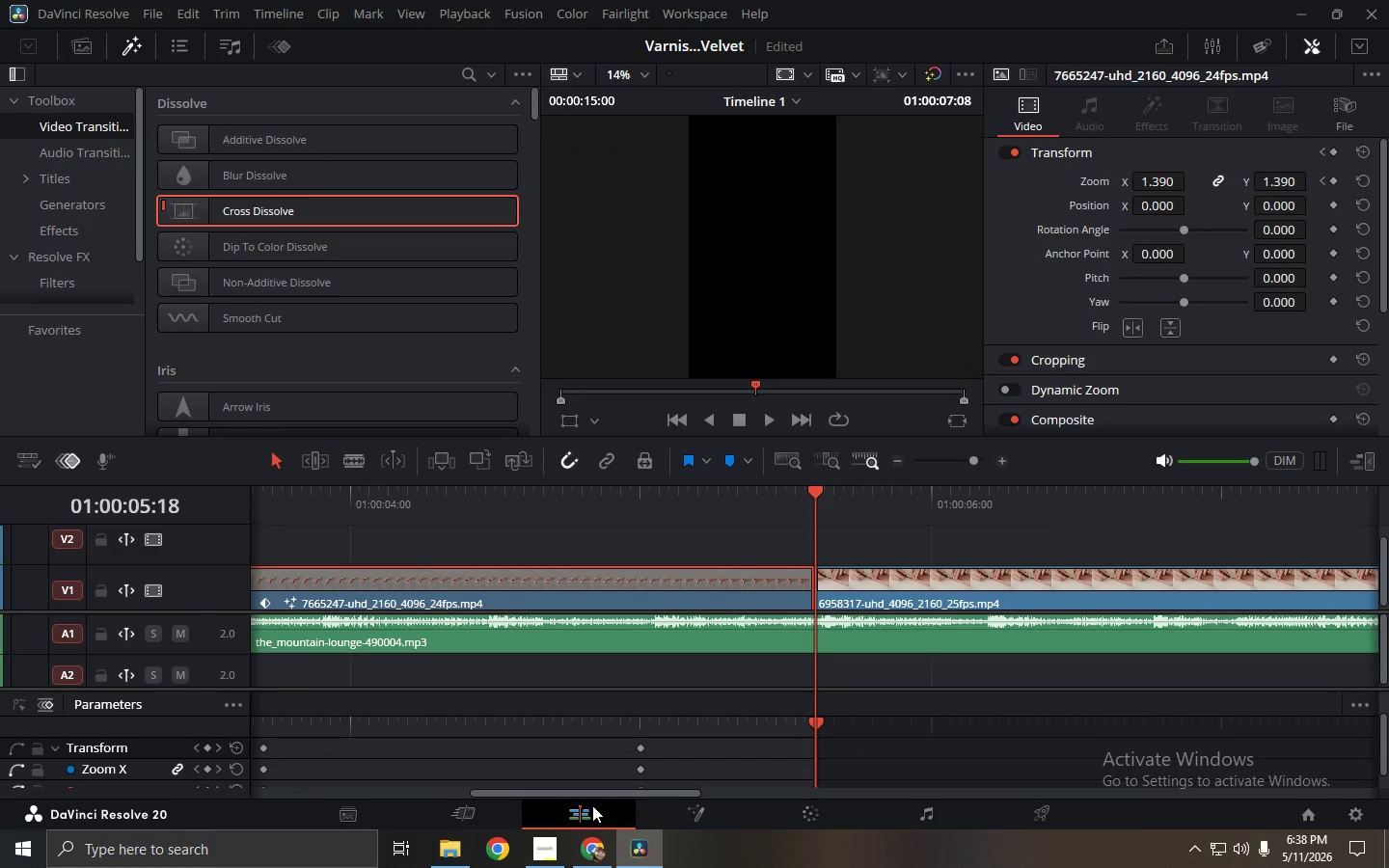 
left_click_drag(start_coordinate=[459, 502], to_coordinate=[191, 502])
 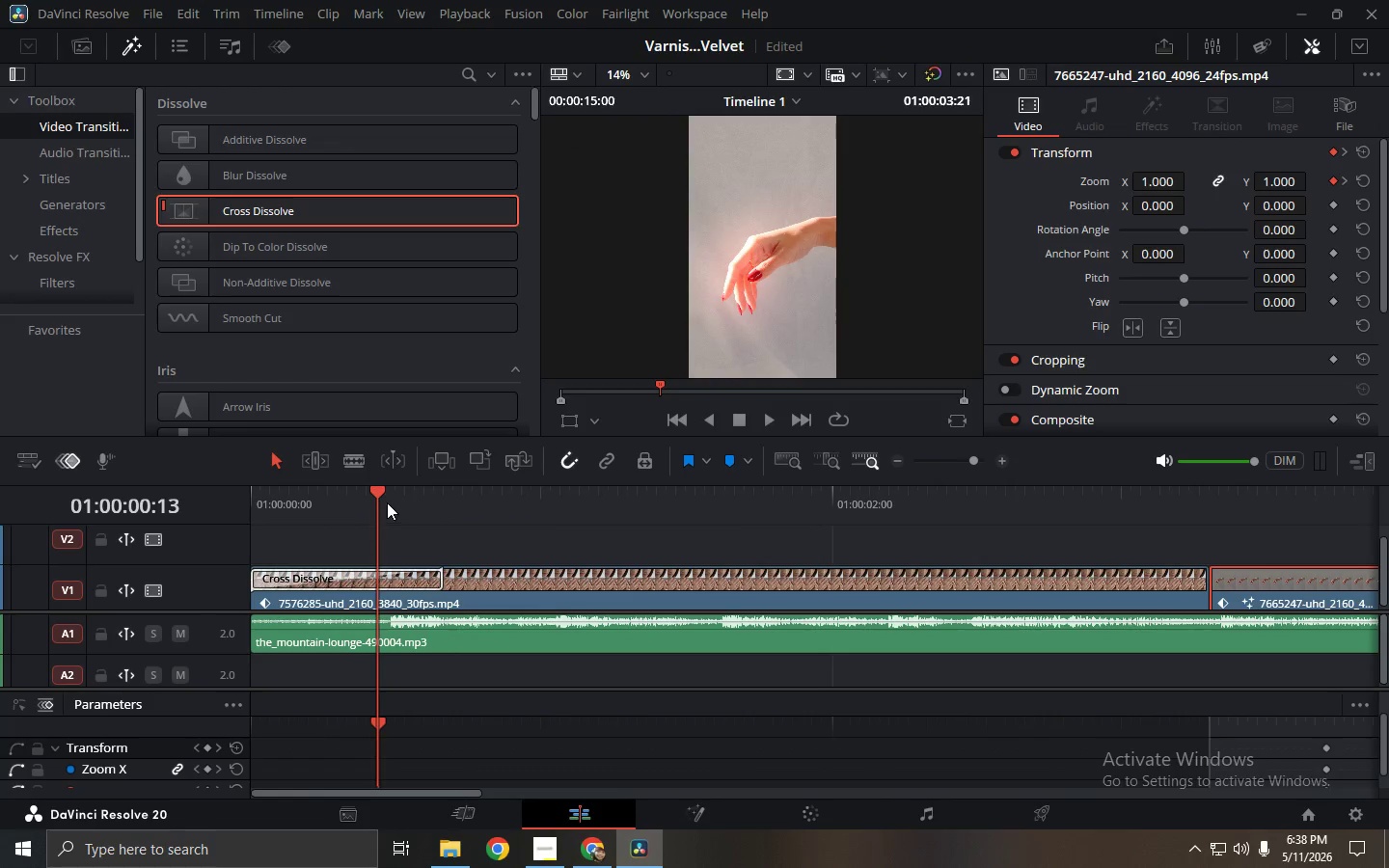 
left_click_drag(start_coordinate=[378, 501], to_coordinate=[237, 505])
 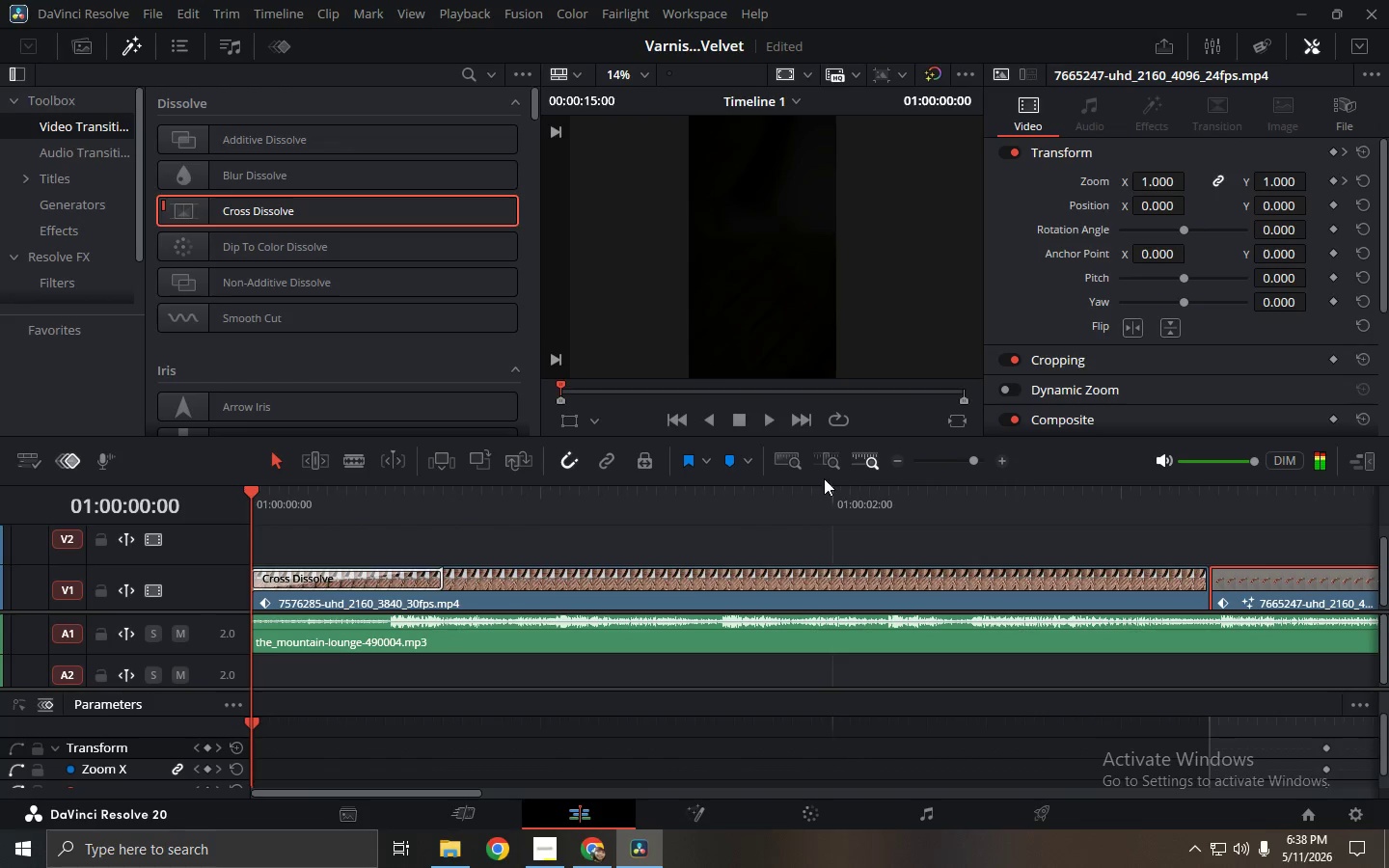 
left_click([821, 465])
 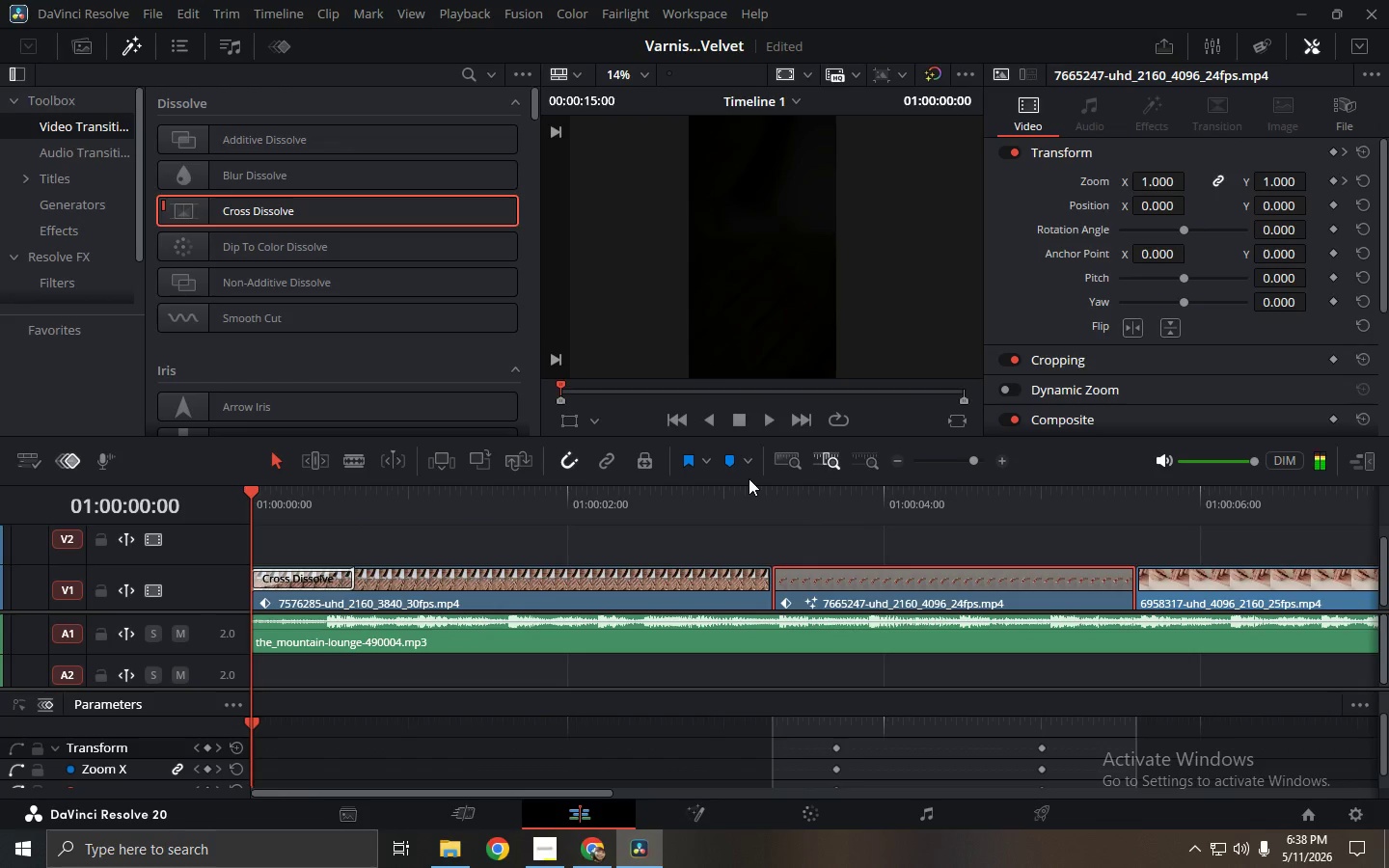 
key(Space)
 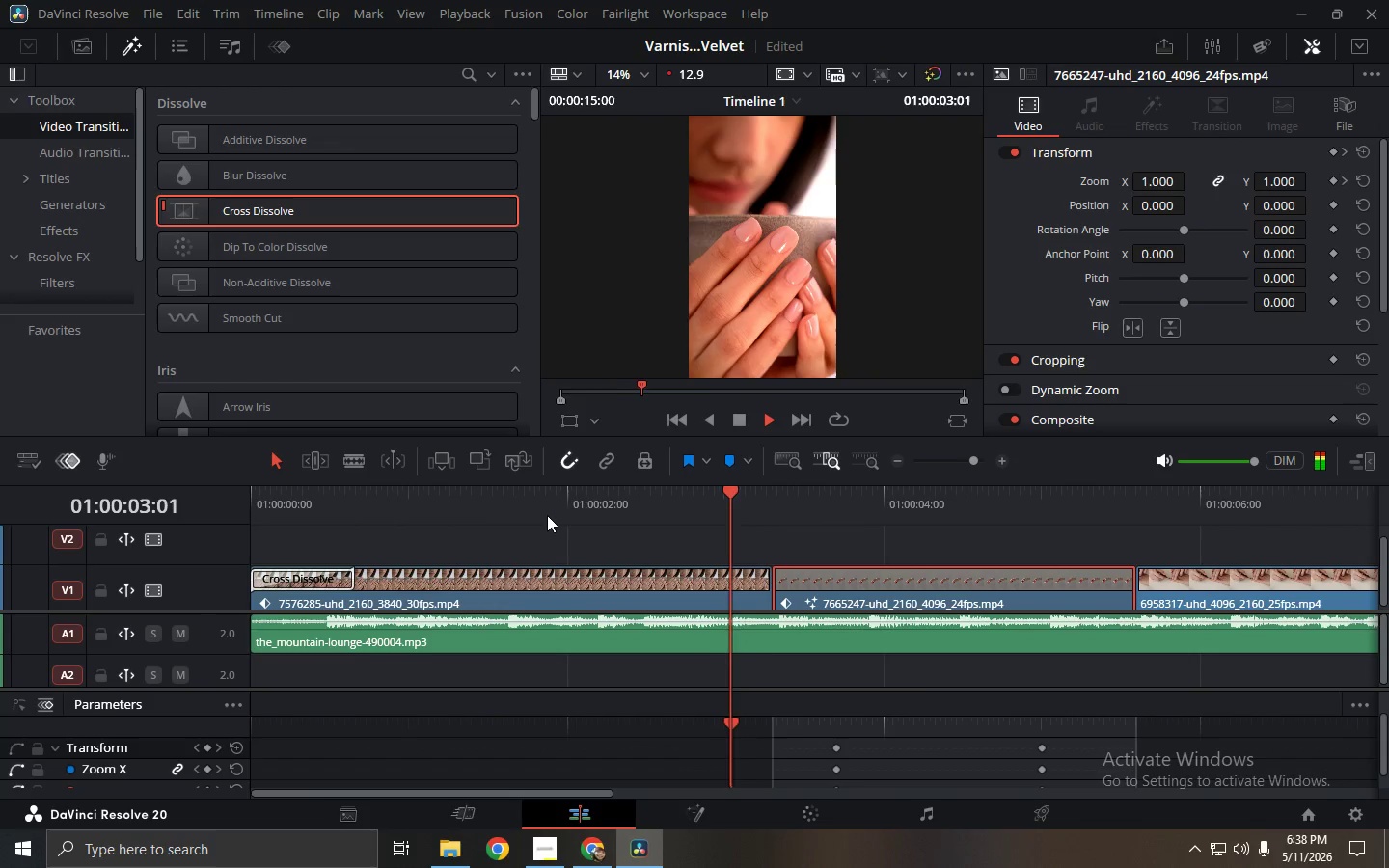 
key(Space)
 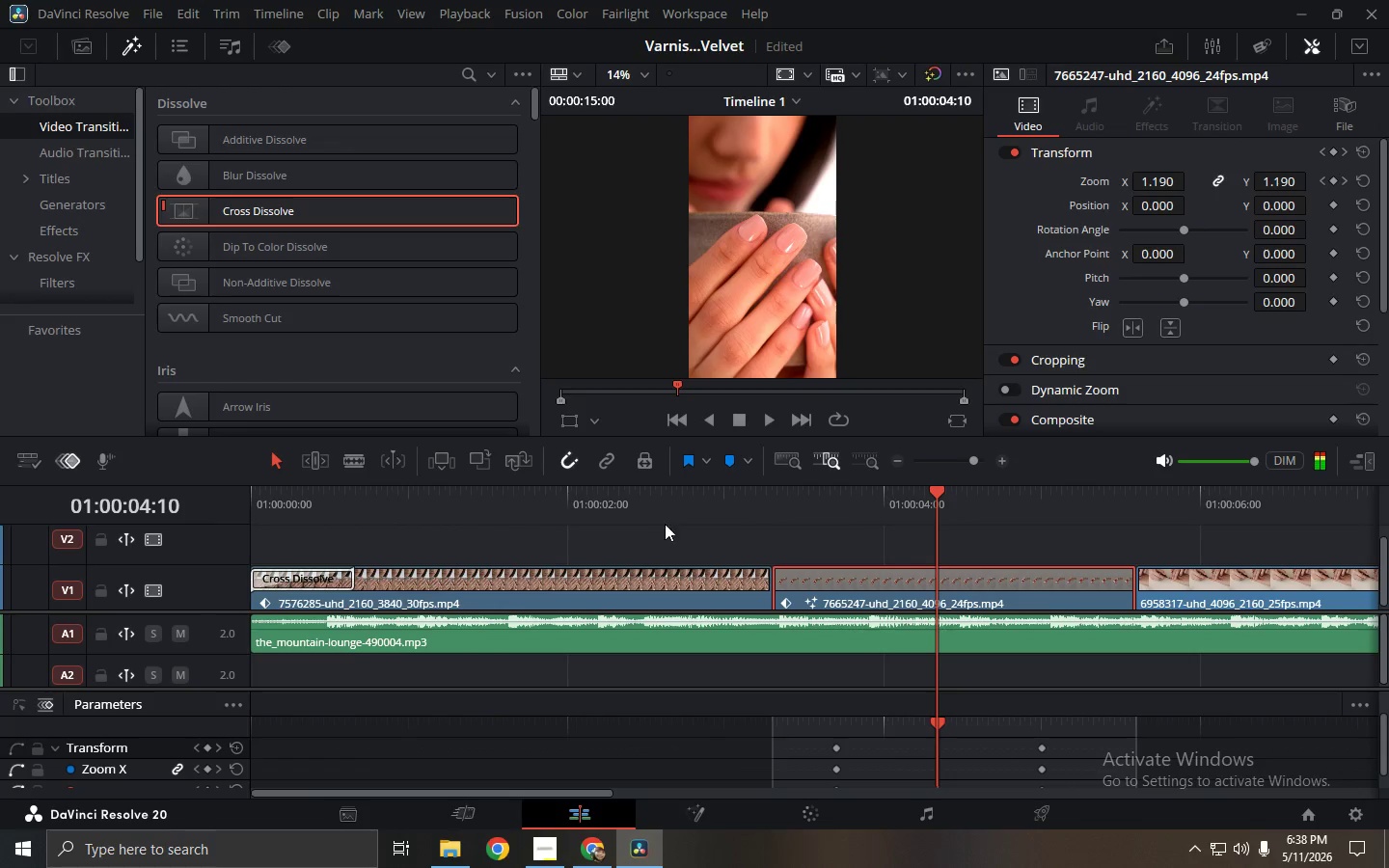 
left_click([763, 501])
 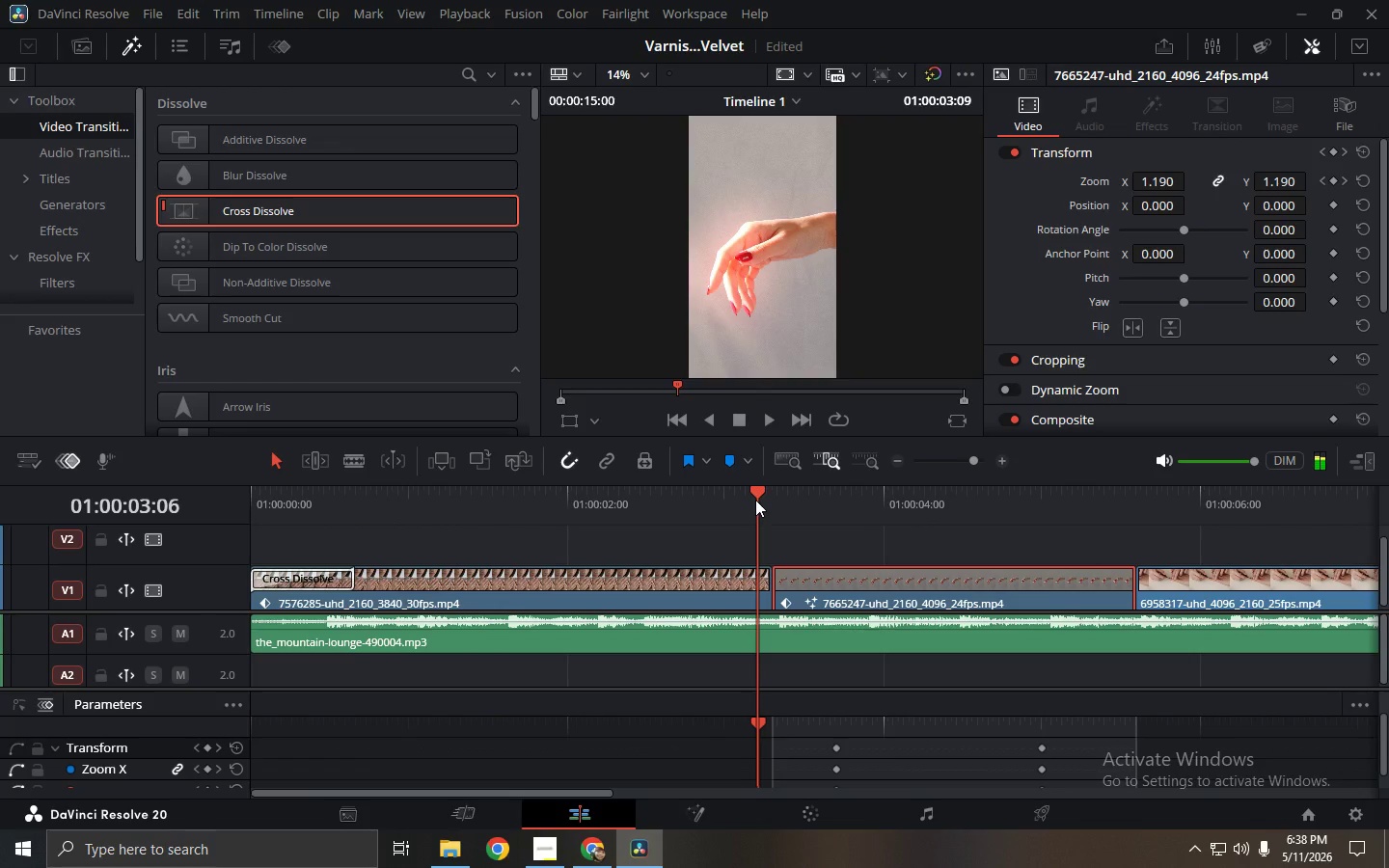 
key(Space)
 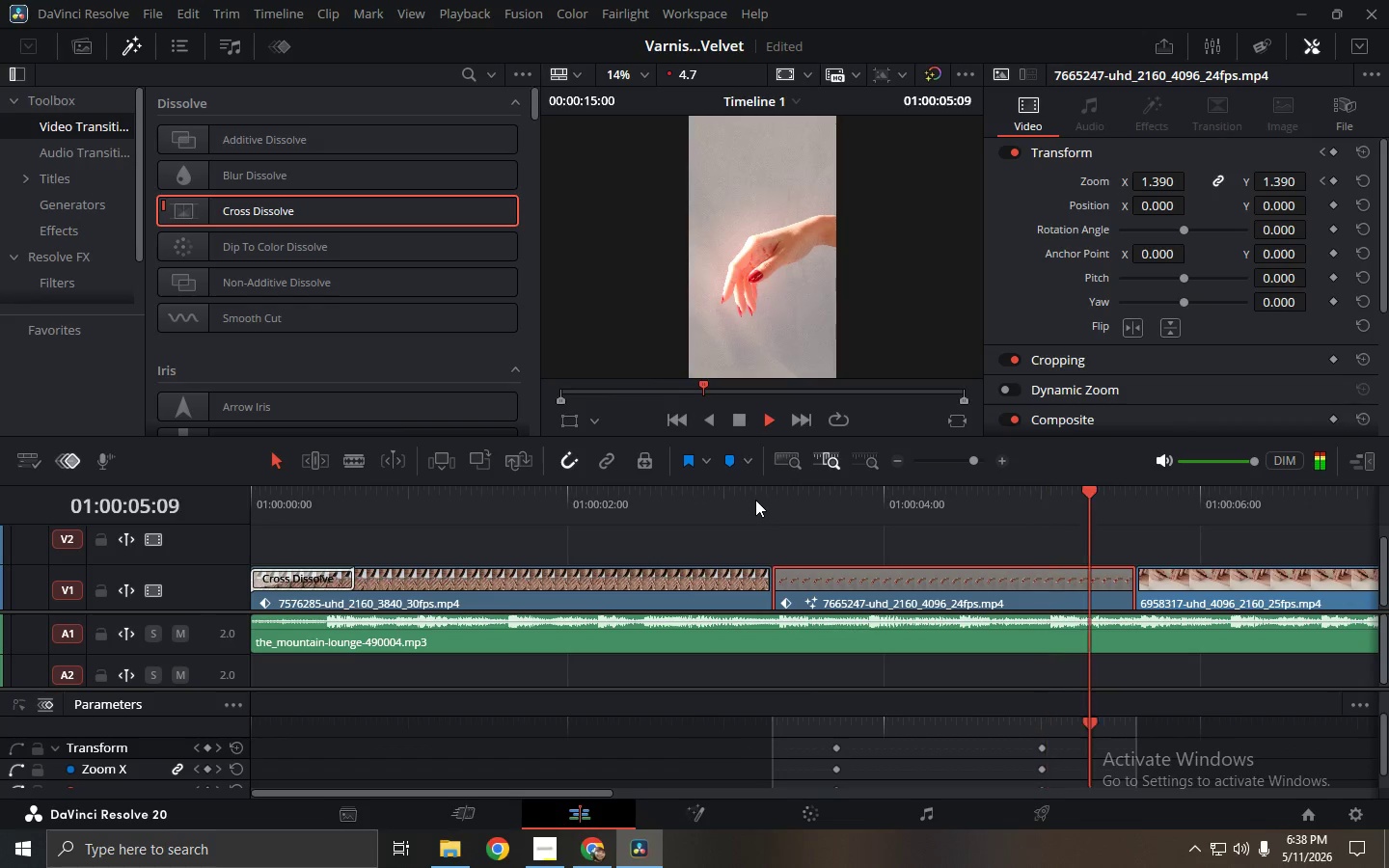 
wait(5.09)
 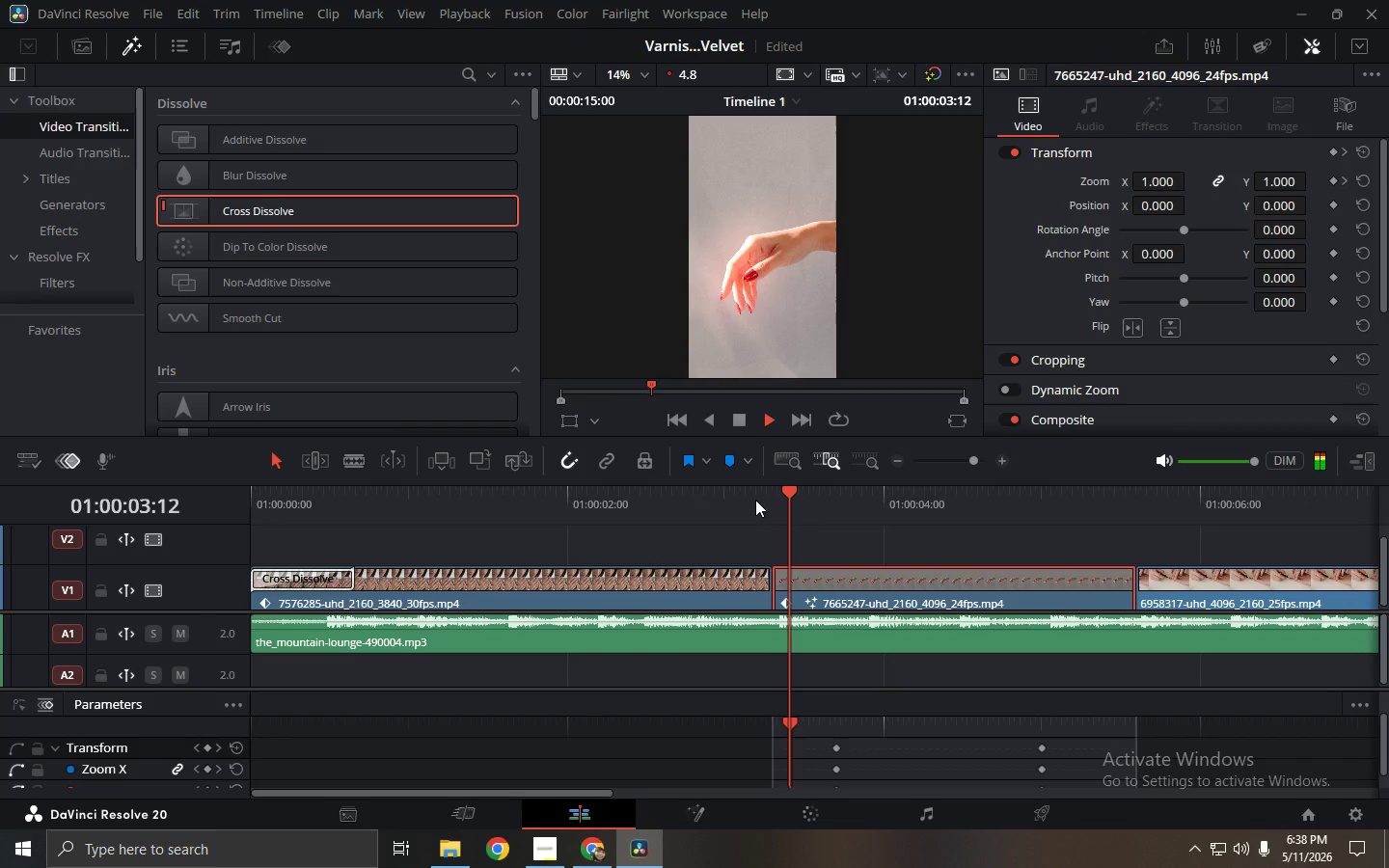 
key(Space)
 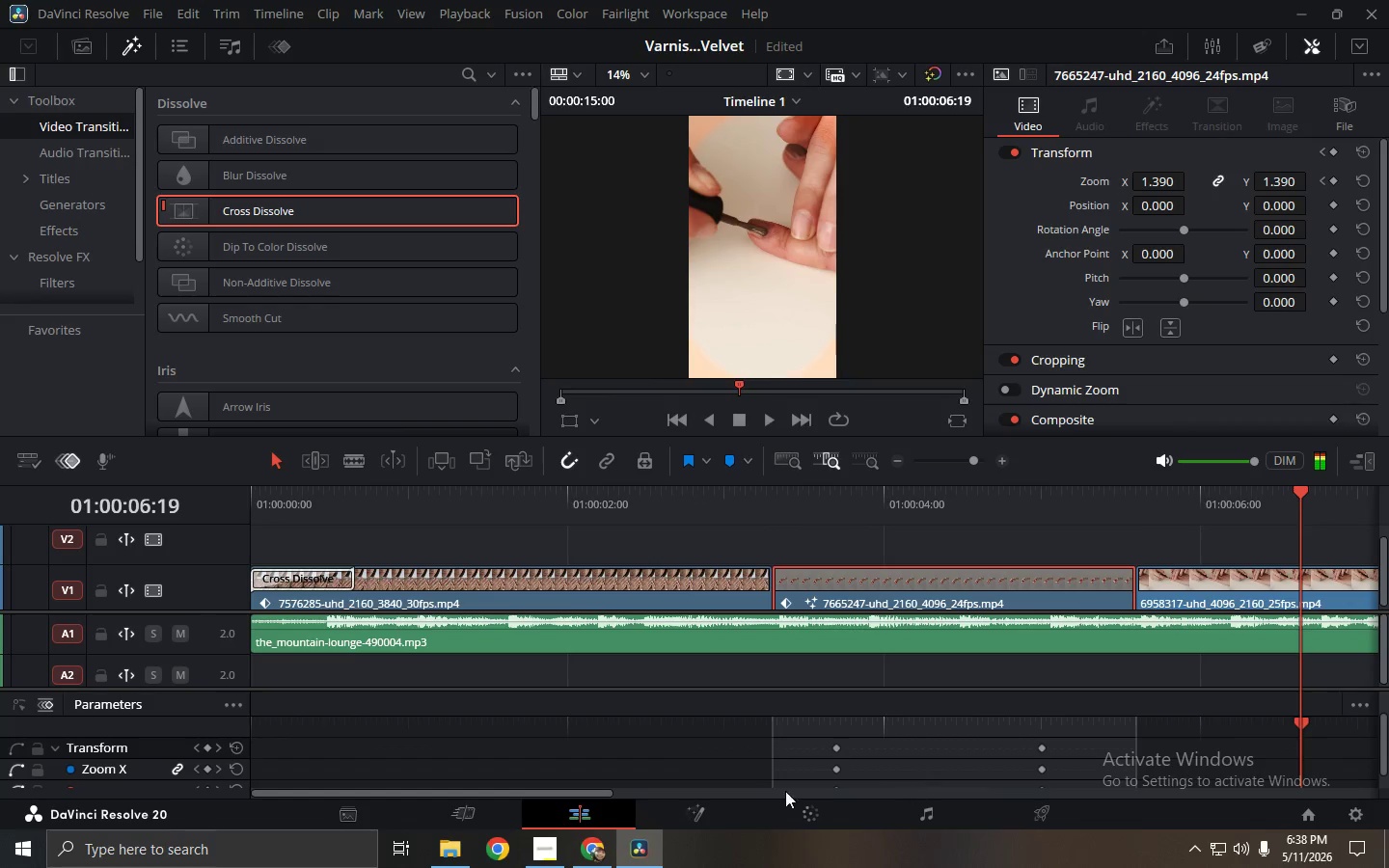 
key(Space)
 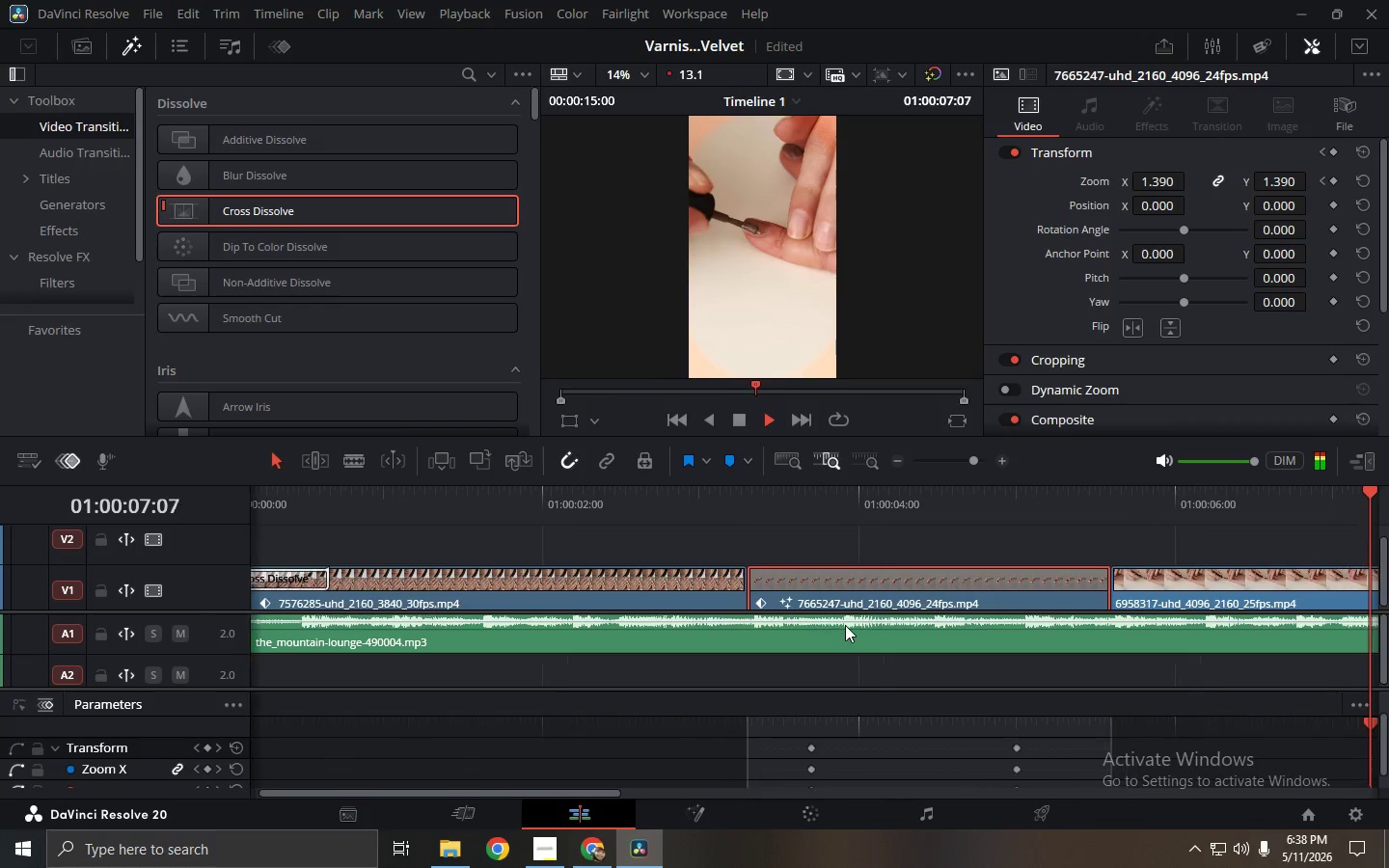 
key(Space)
 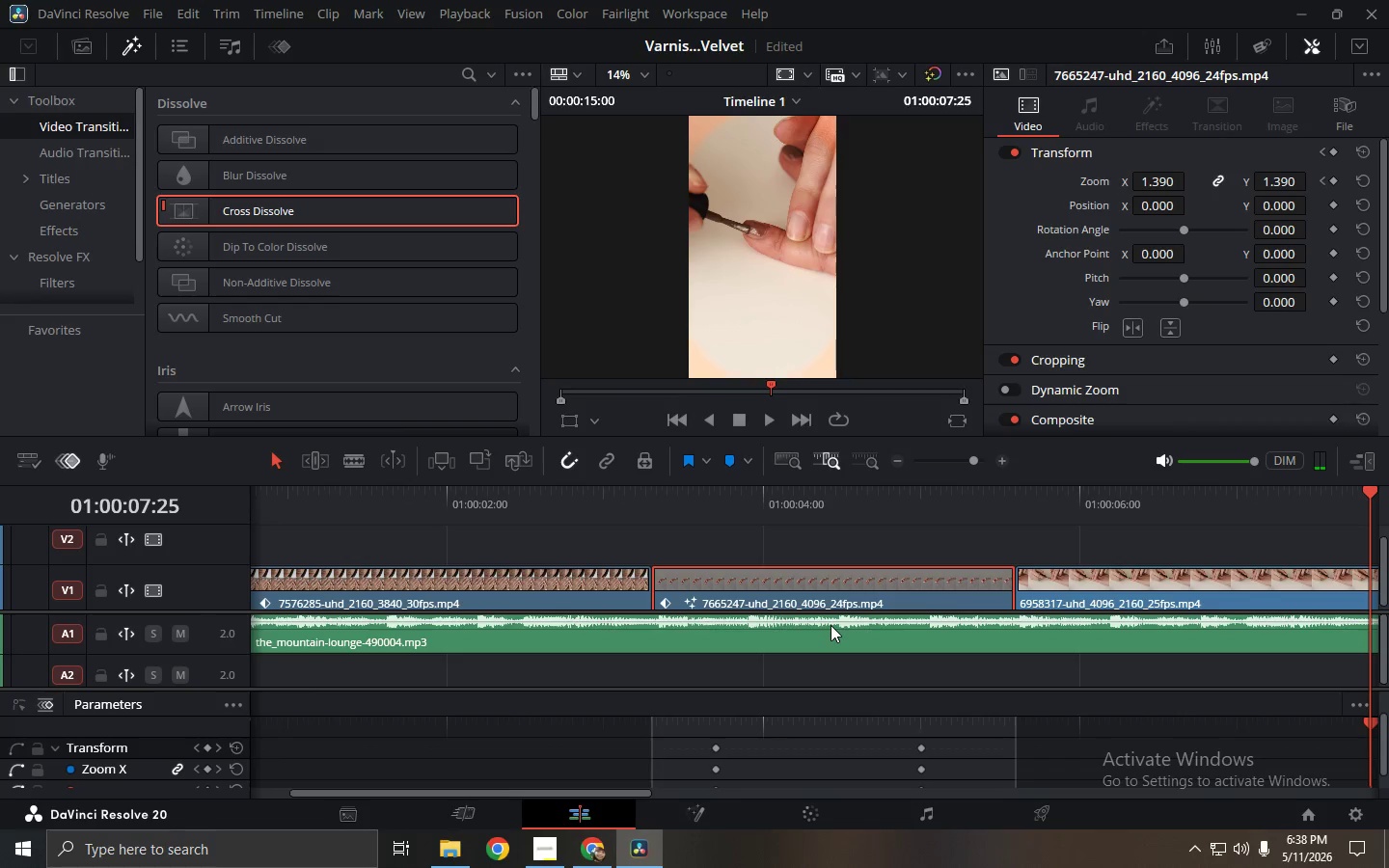 
wait(5.77)
 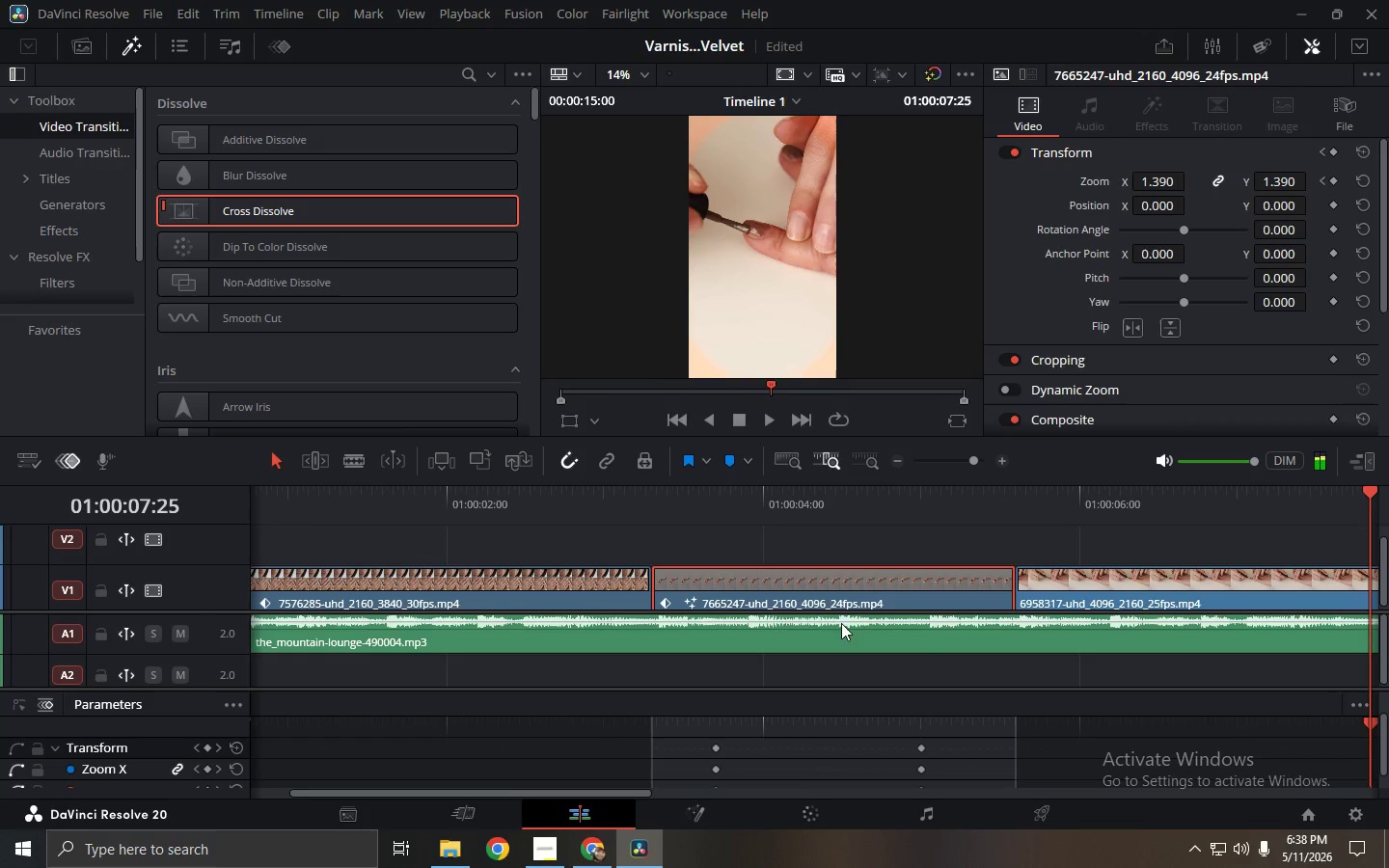 
left_click([809, 825])
 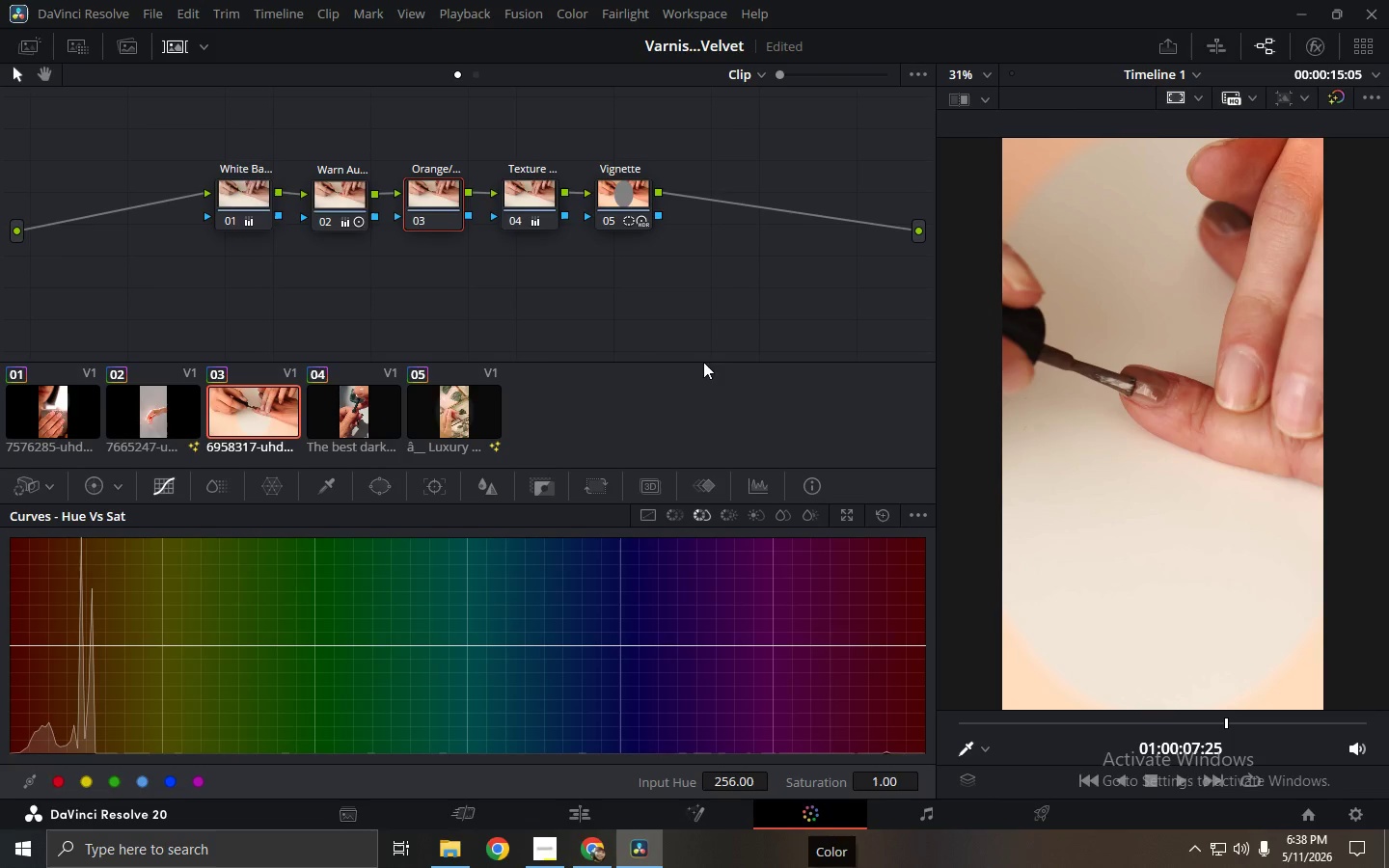 
left_click([637, 197])
 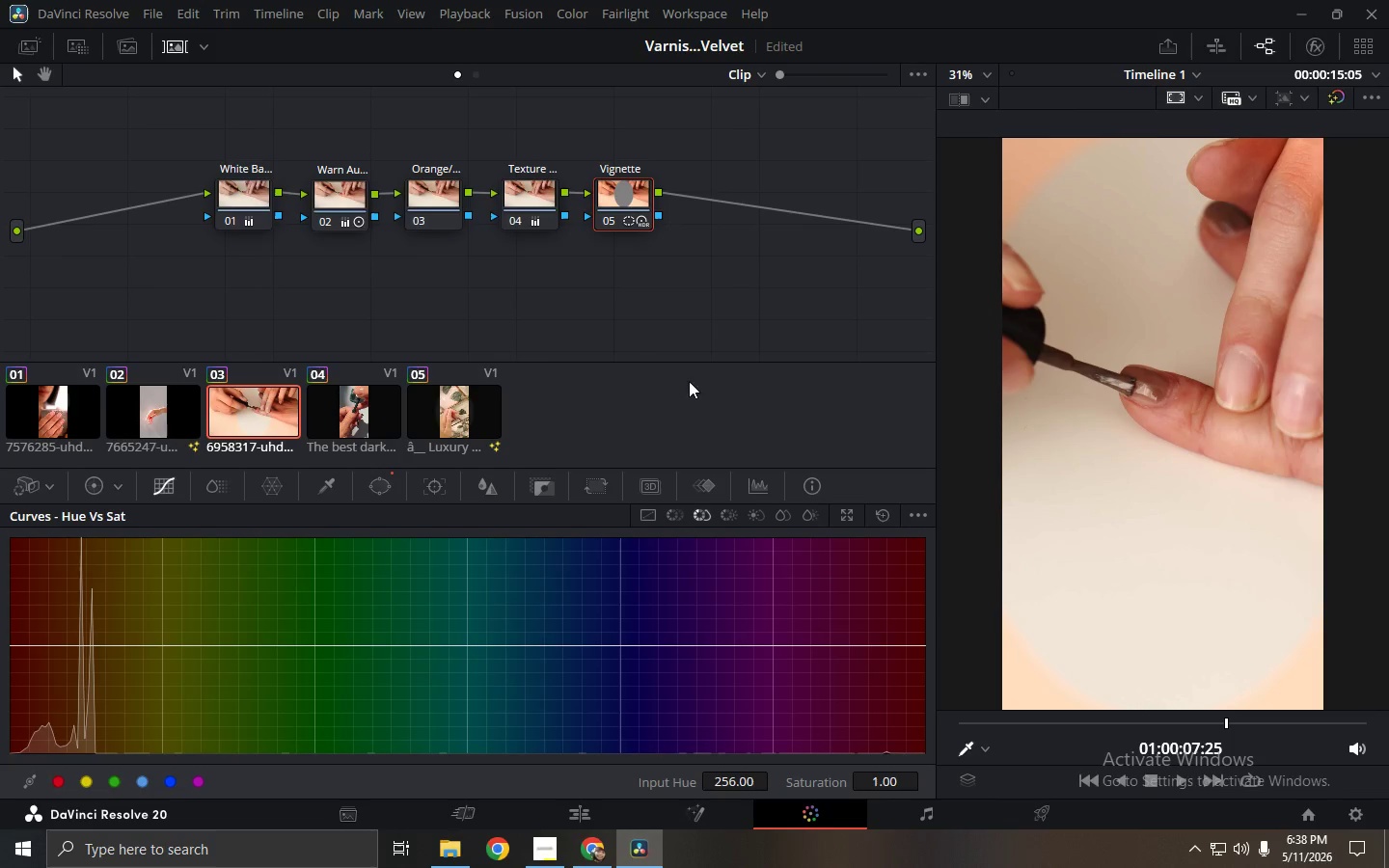 
left_click([366, 425])
 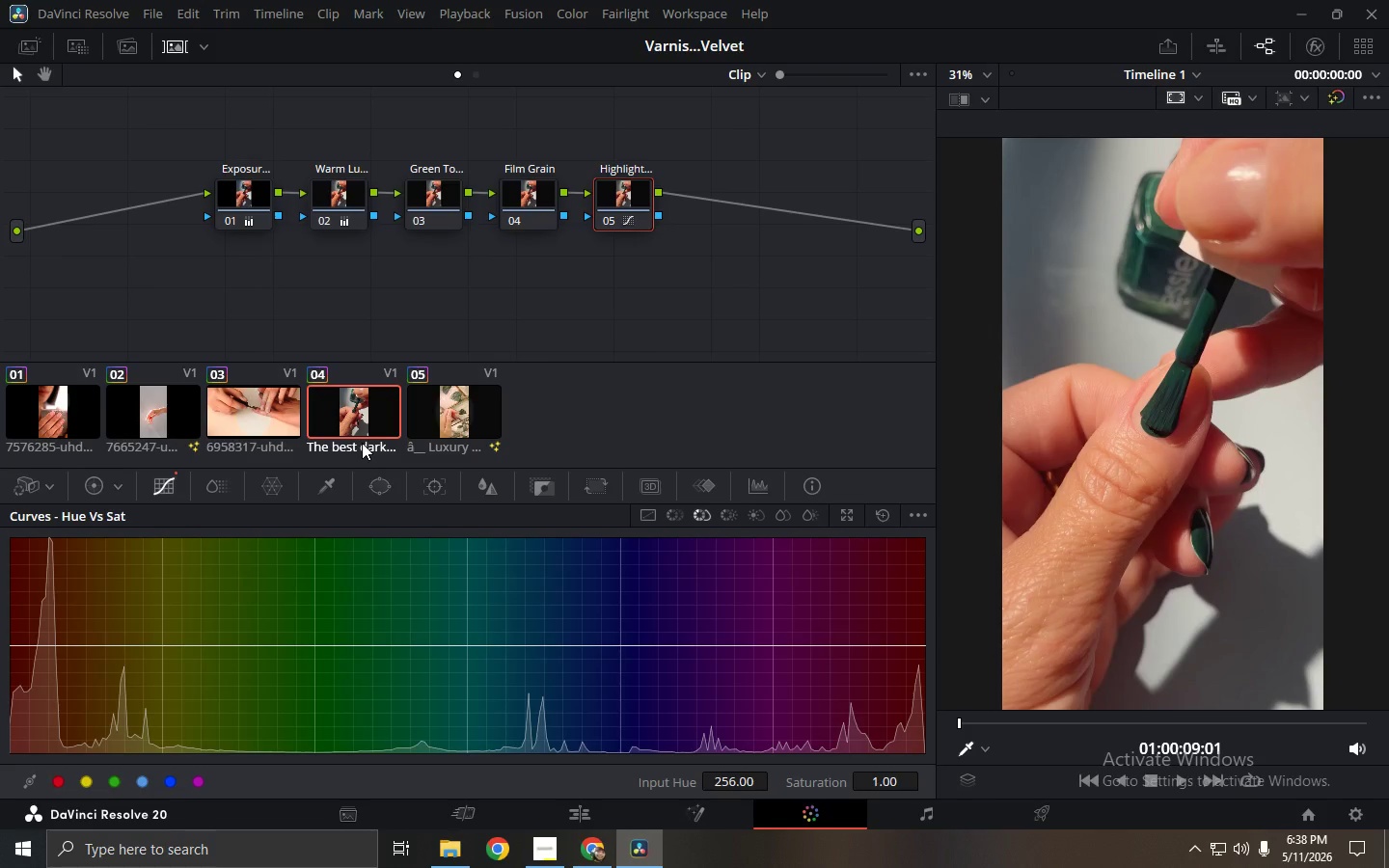 
wait(9.91)
 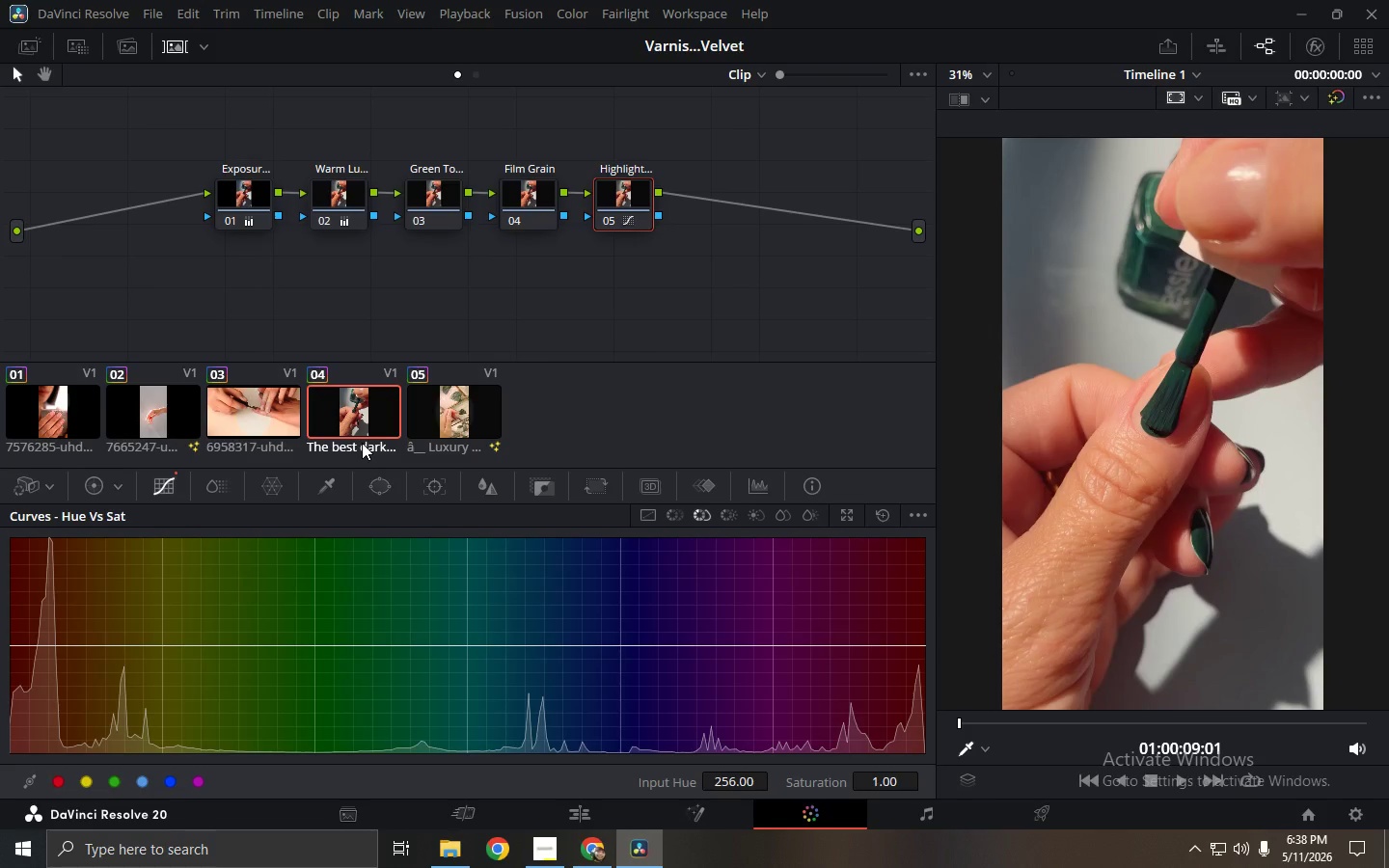 
left_click([596, 804])
 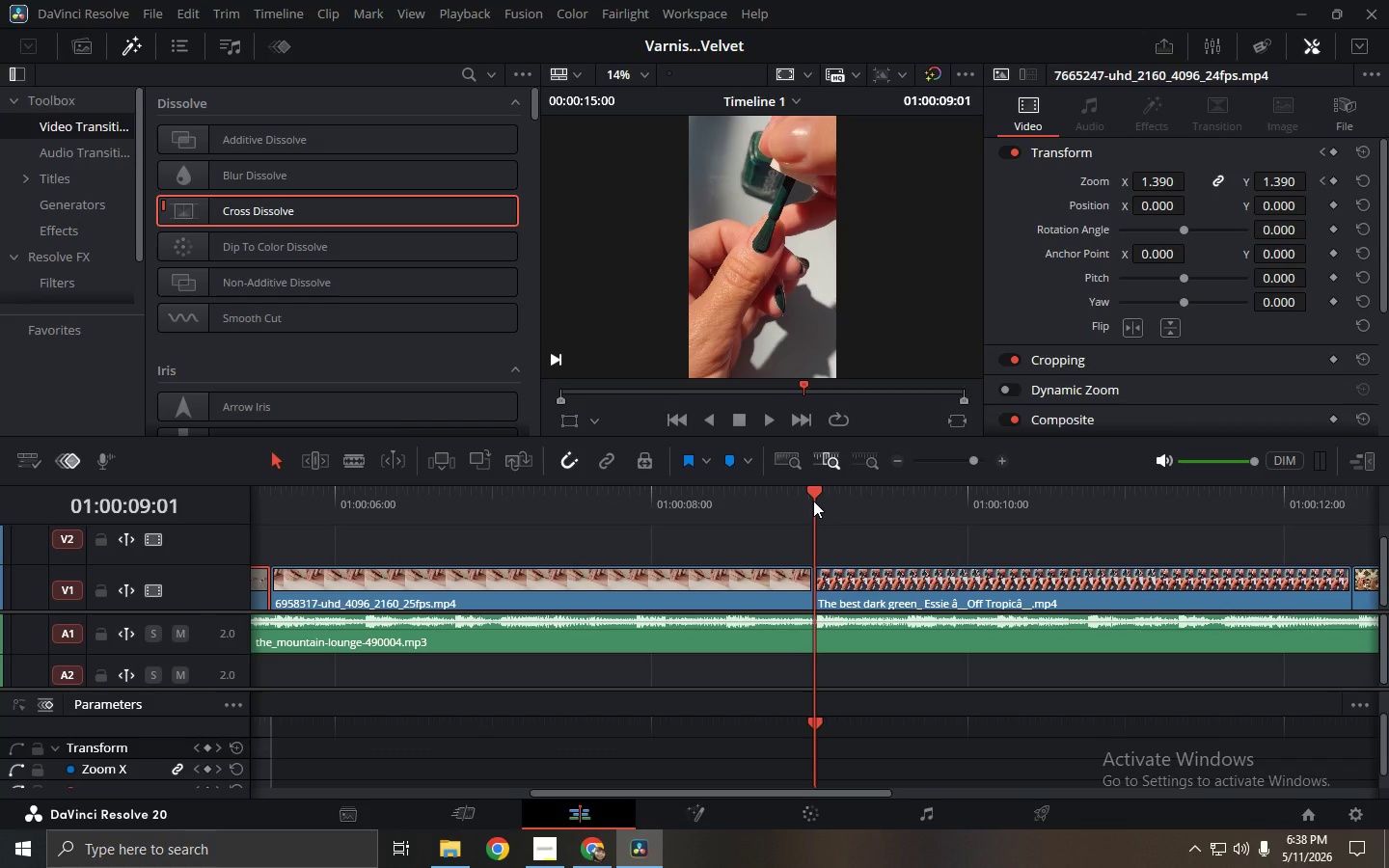 
left_click_drag(start_coordinate=[813, 501], to_coordinate=[1225, 524])
 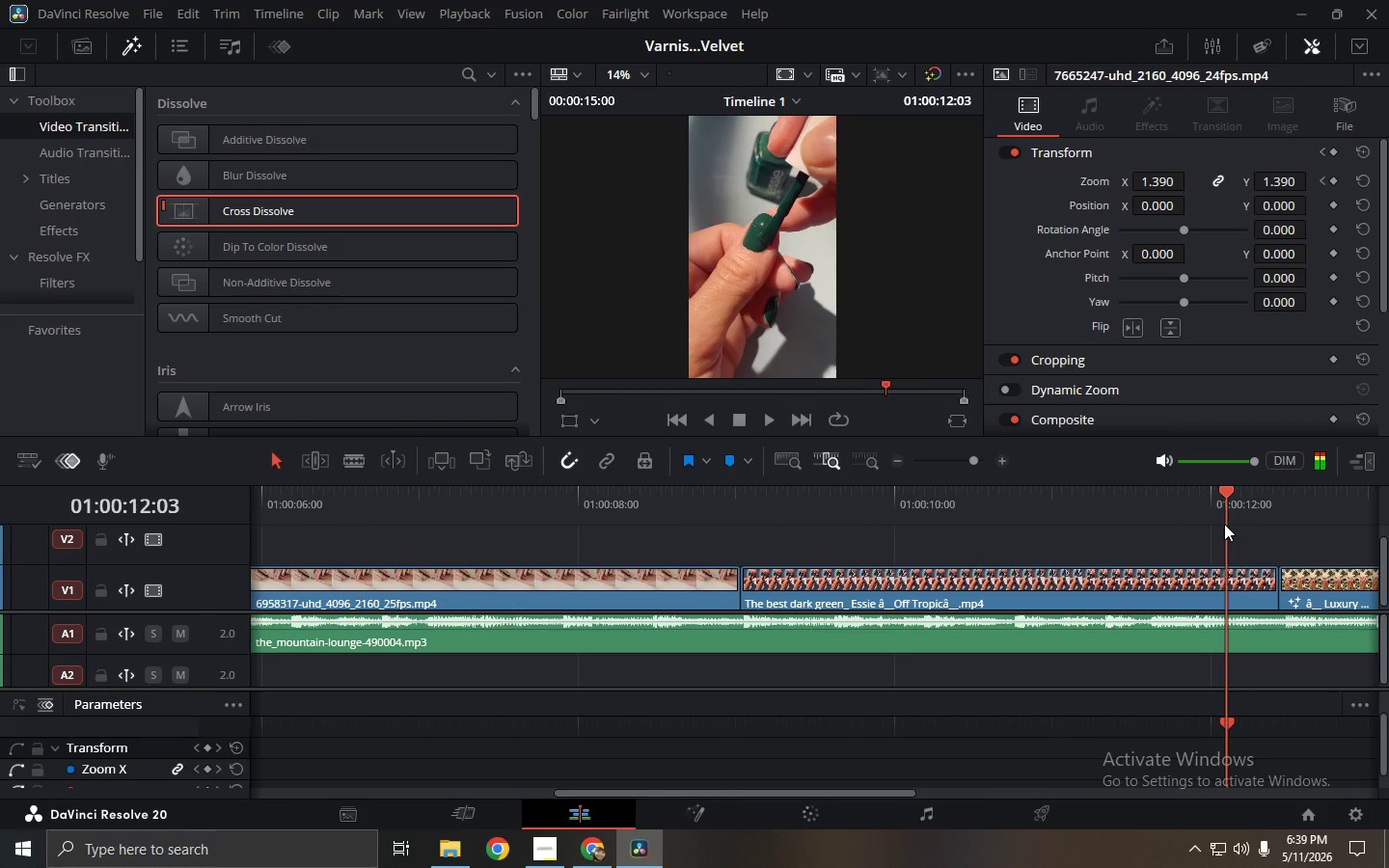 
key(Space)
 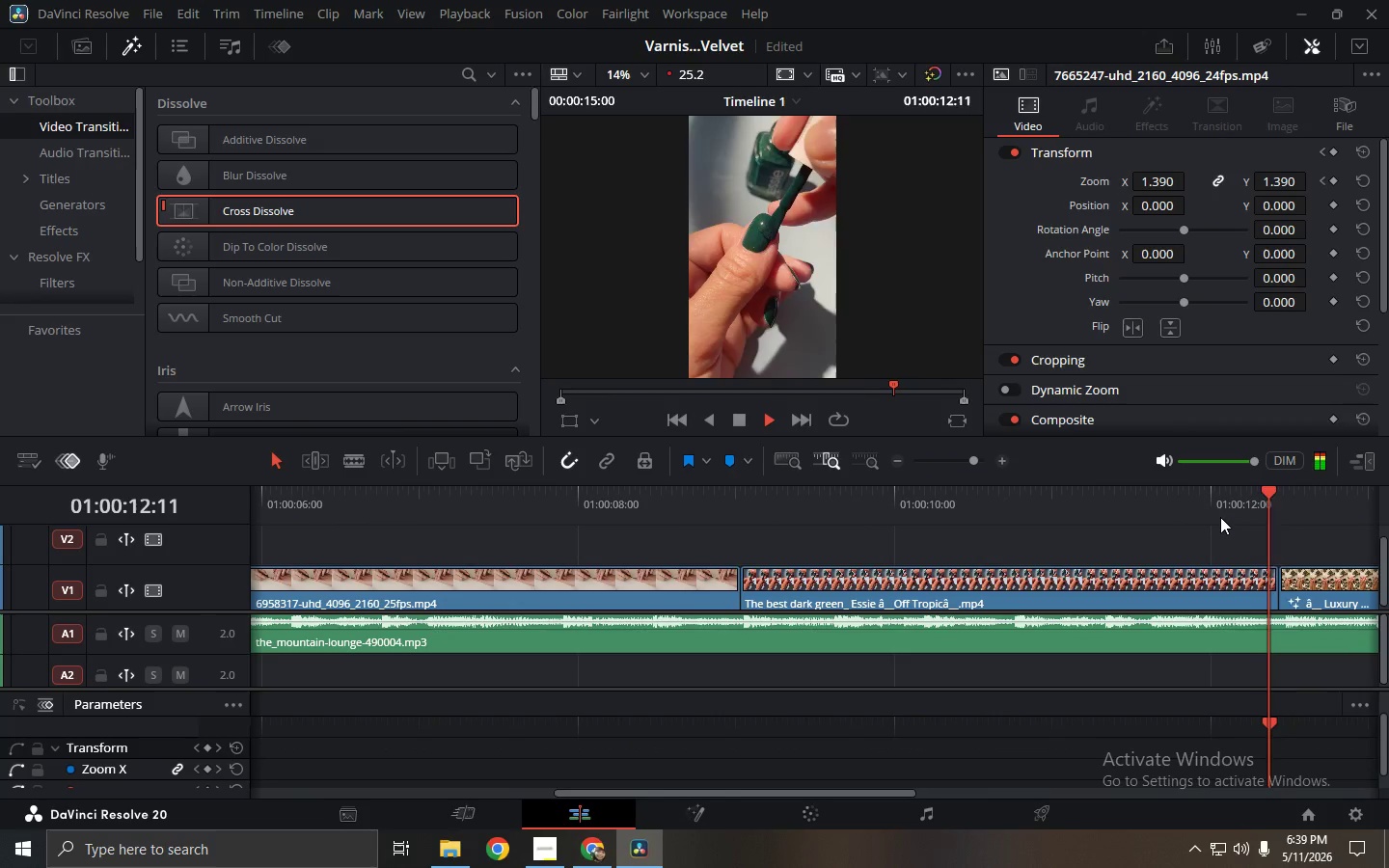 
key(Space)
 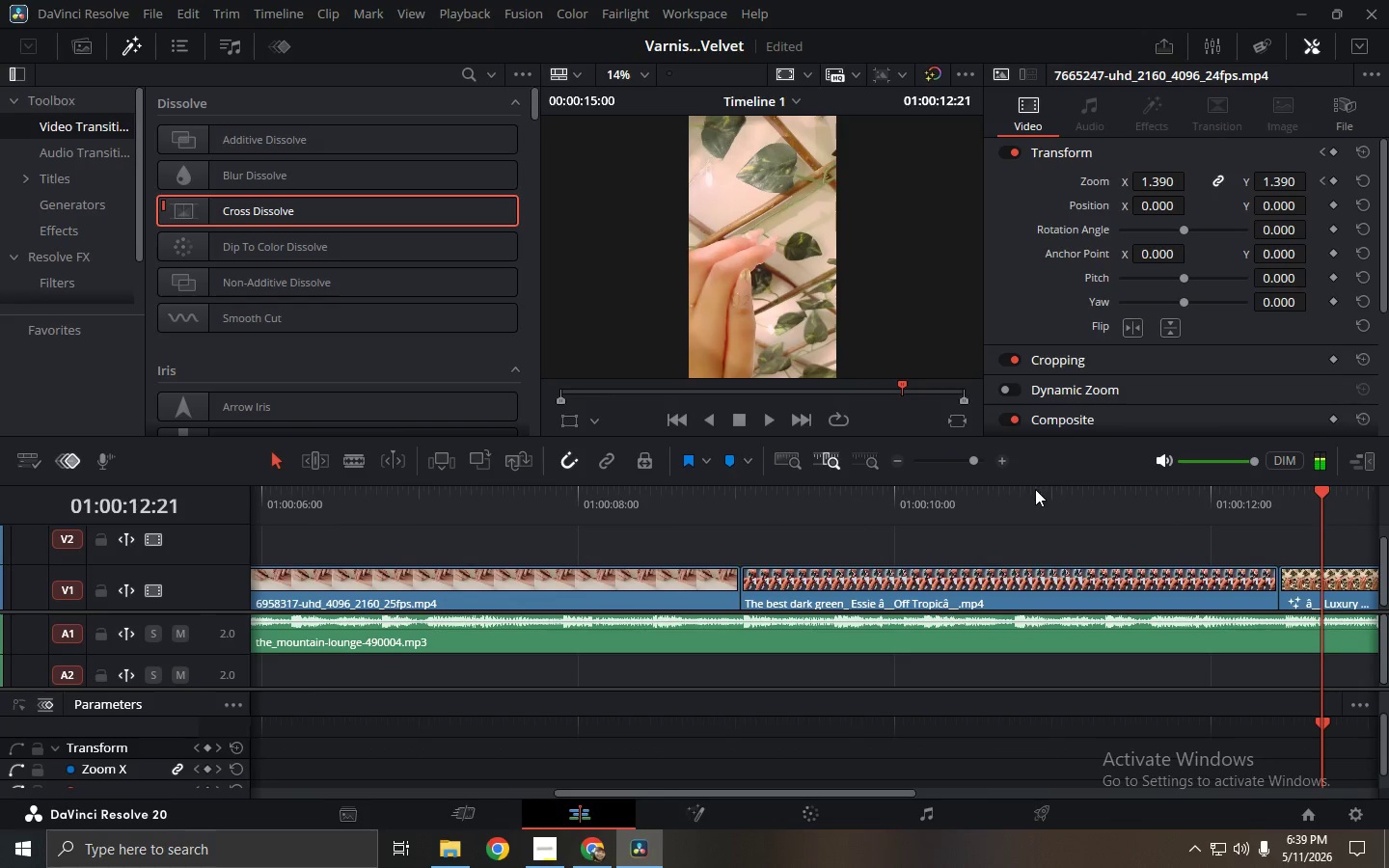 
left_click([1034, 491])
 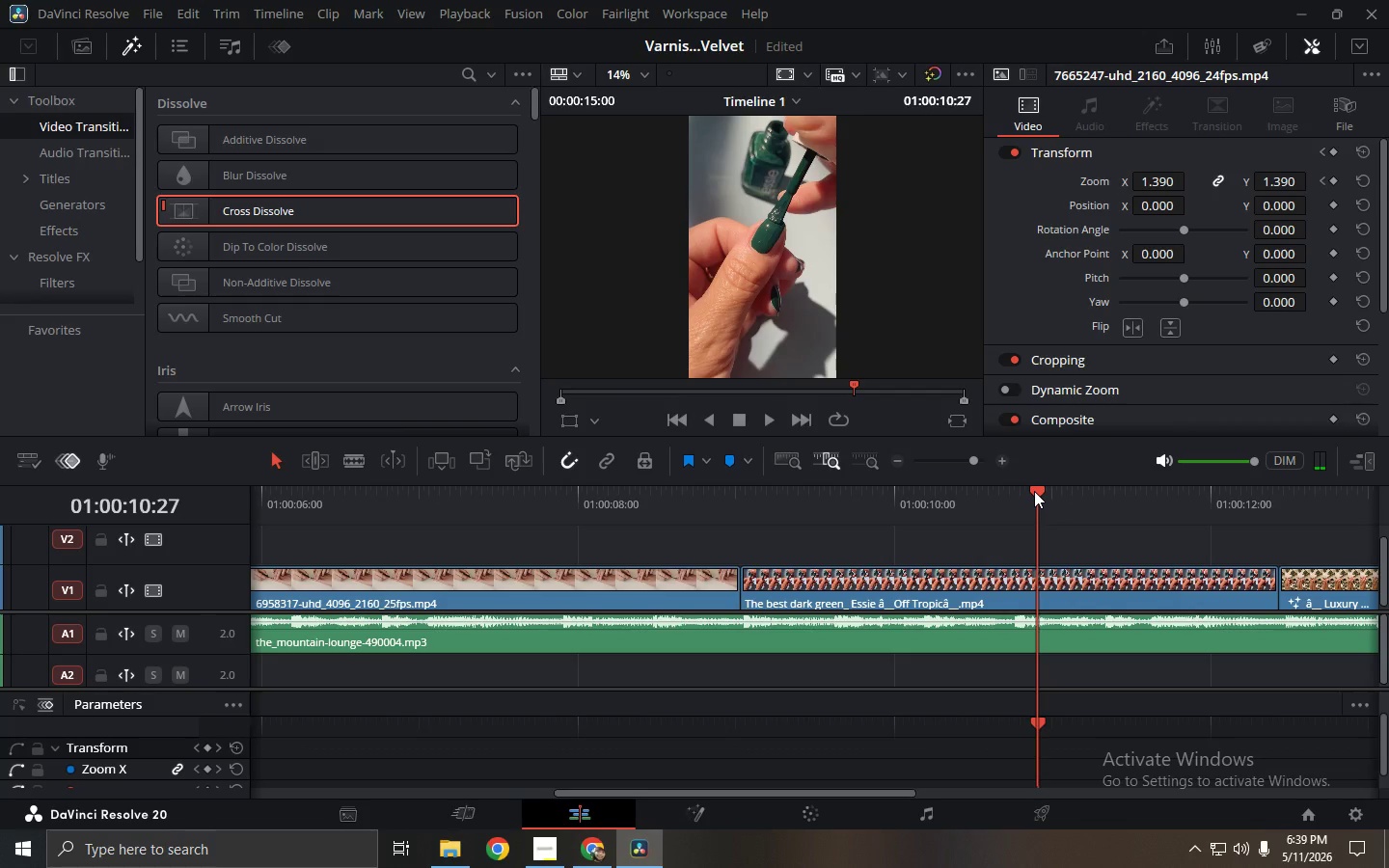 
left_click([1002, 583])
 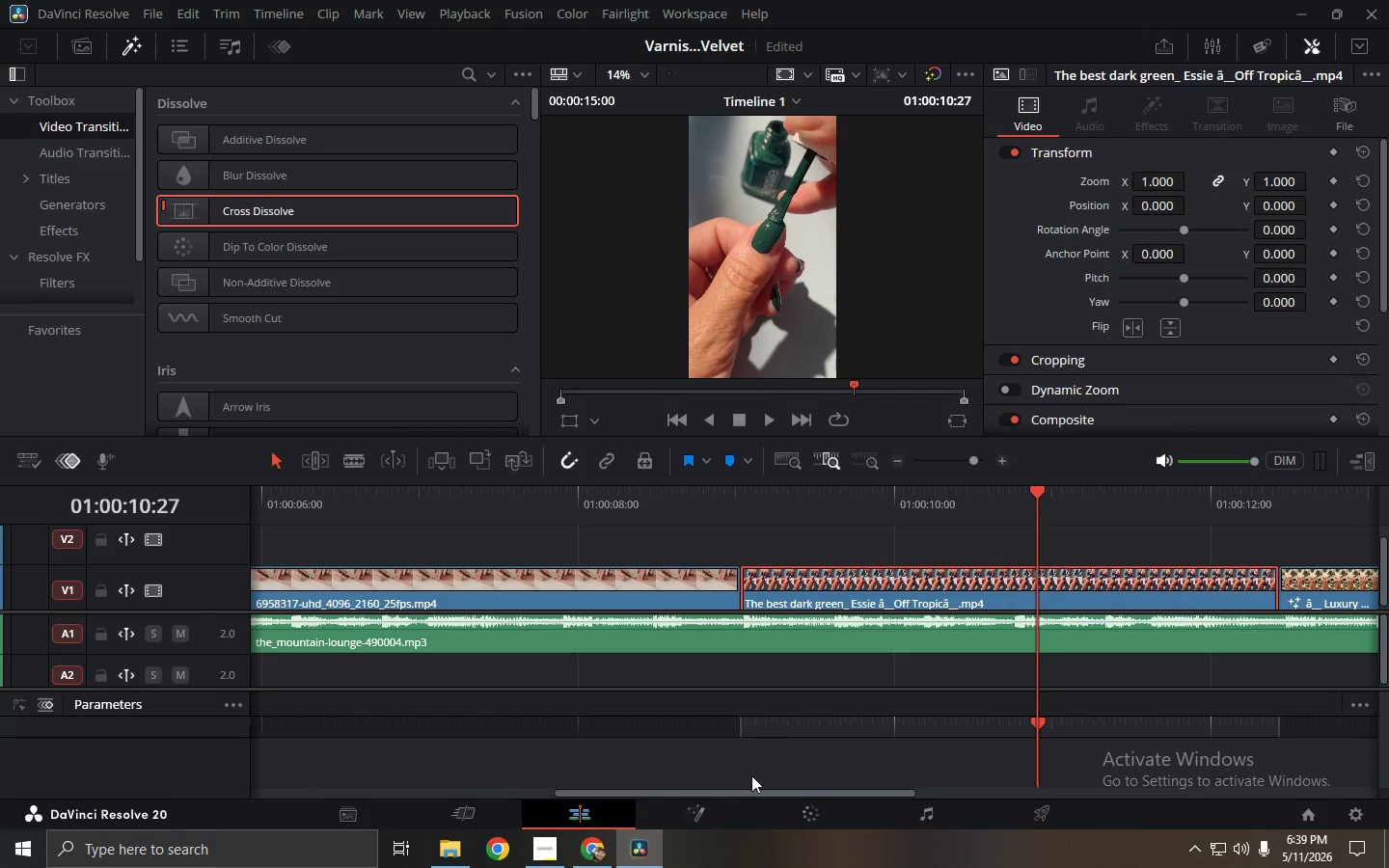 
left_click([723, 800])
 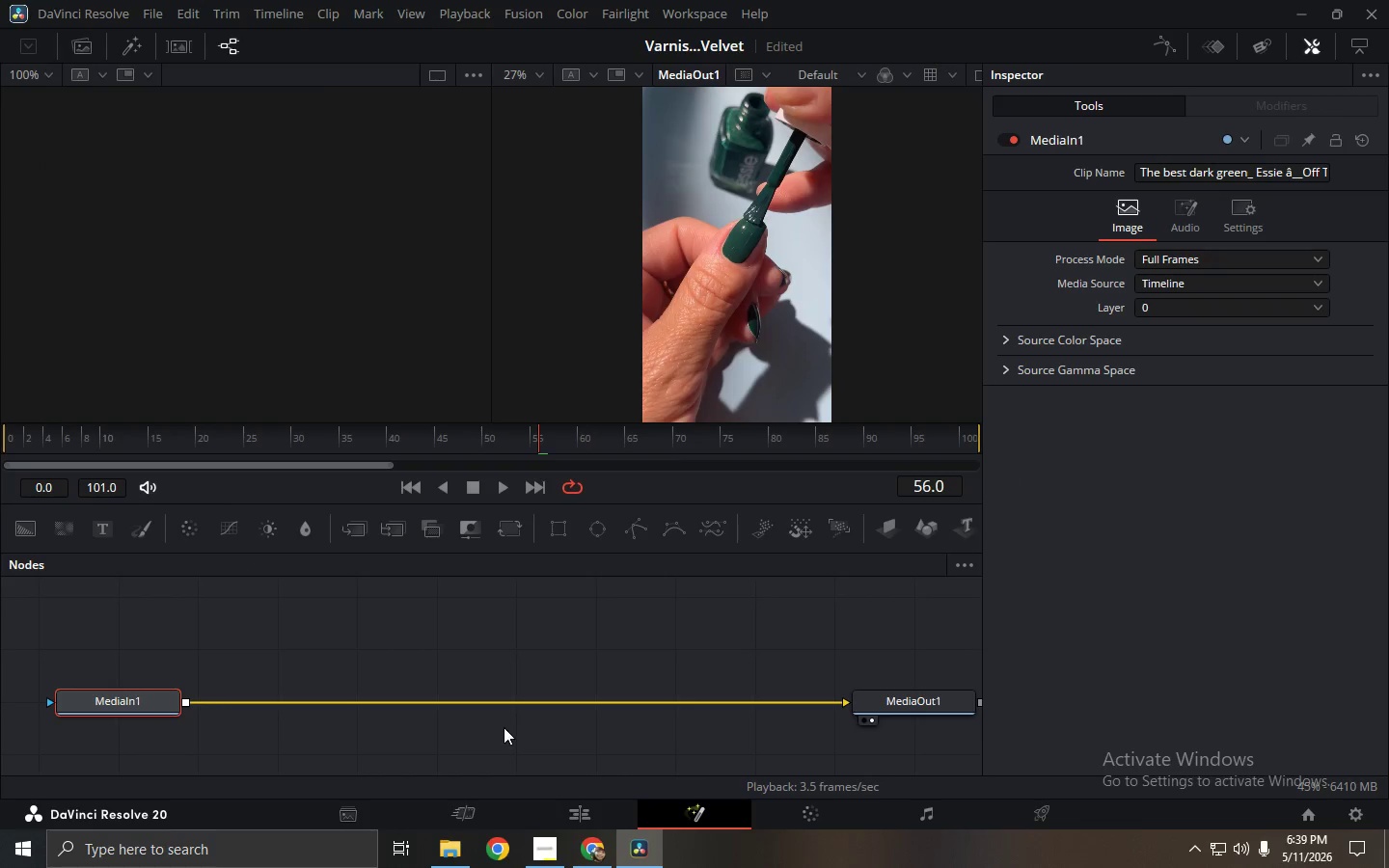 
key(Shift+ShiftLeft)
 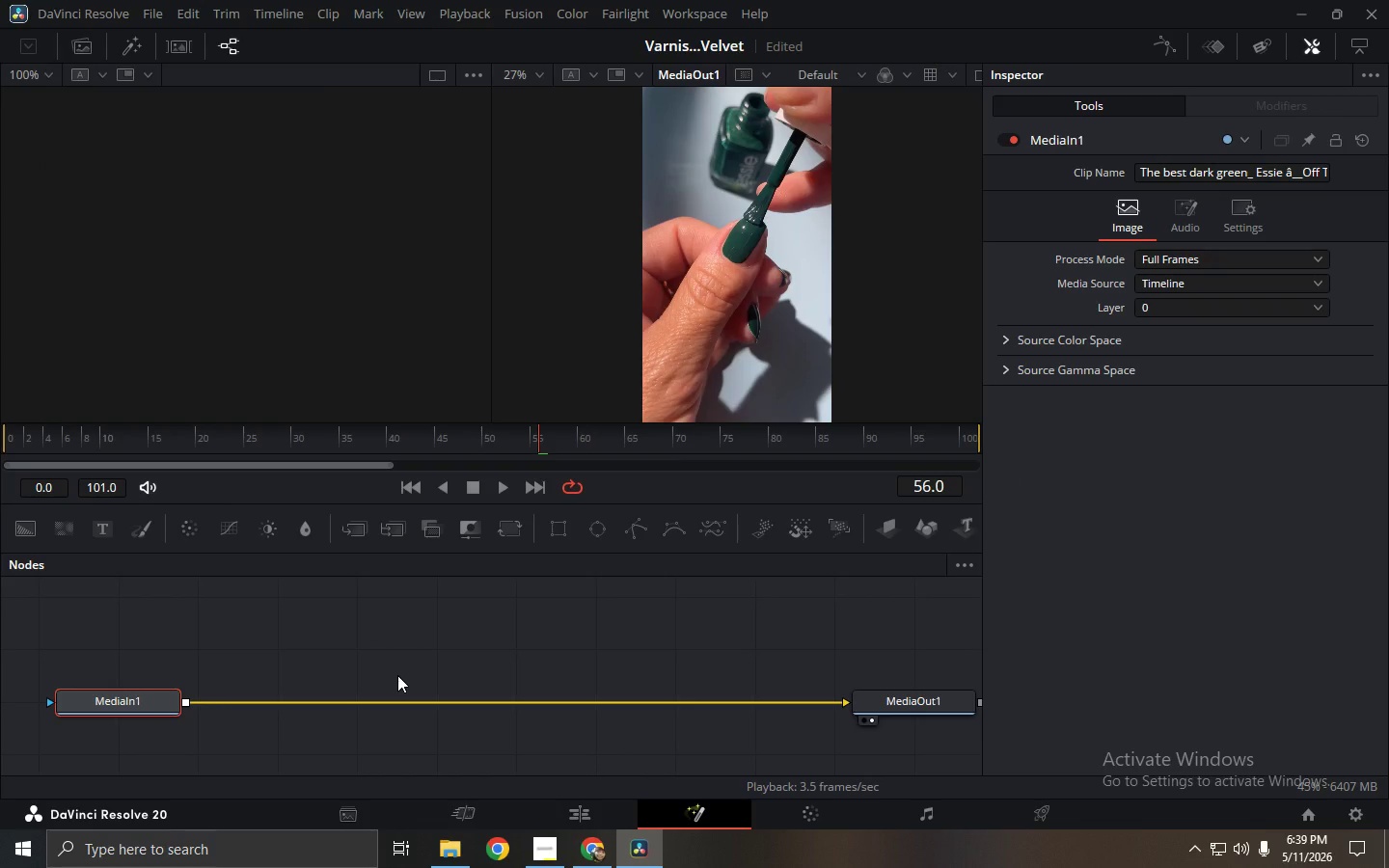 
key(Shift+ShiftLeft)
 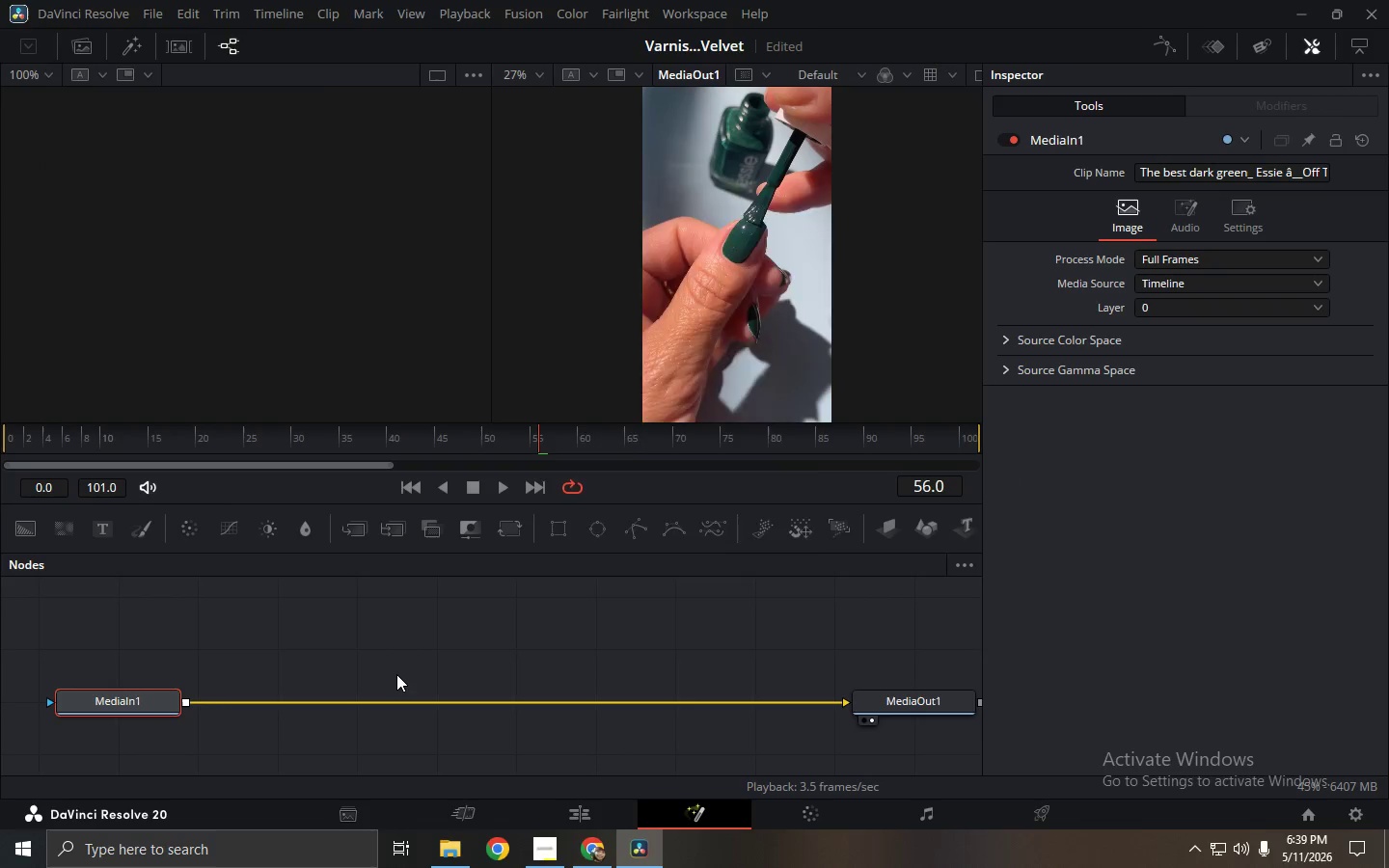 
key(Shift+Space)
 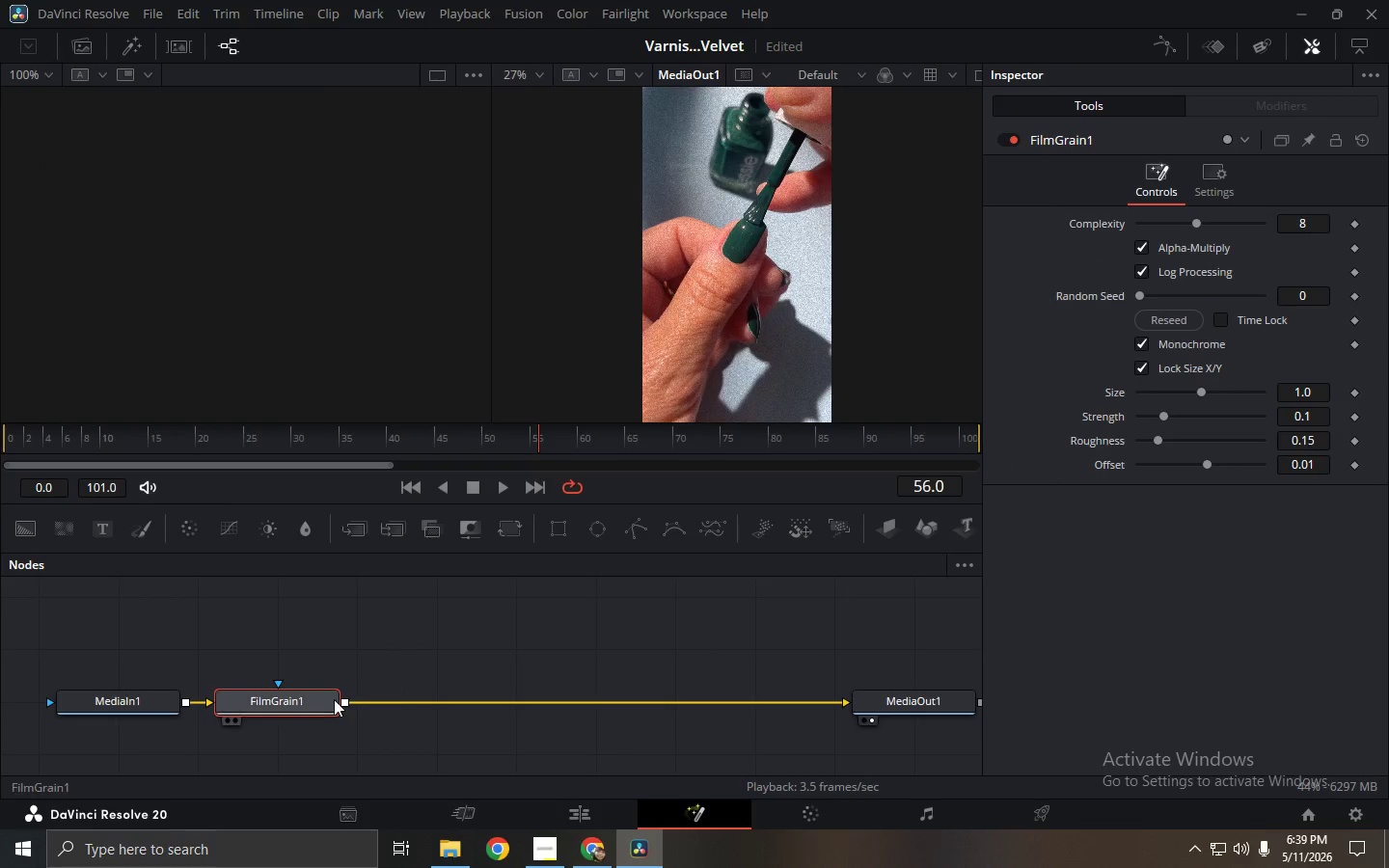 
left_click_drag(start_coordinate=[320, 703], to_coordinate=[417, 703])
 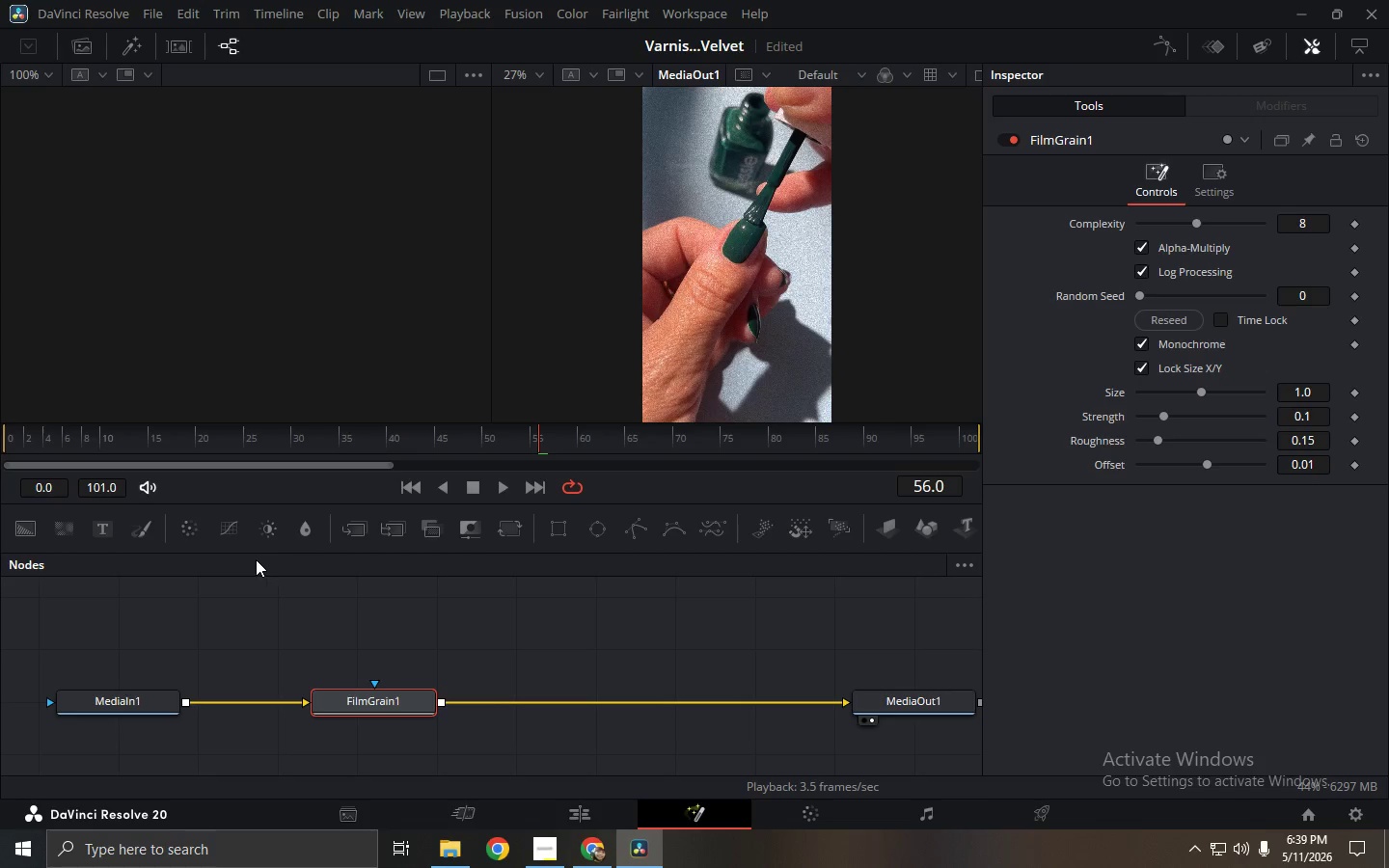 
left_click([230, 567])
 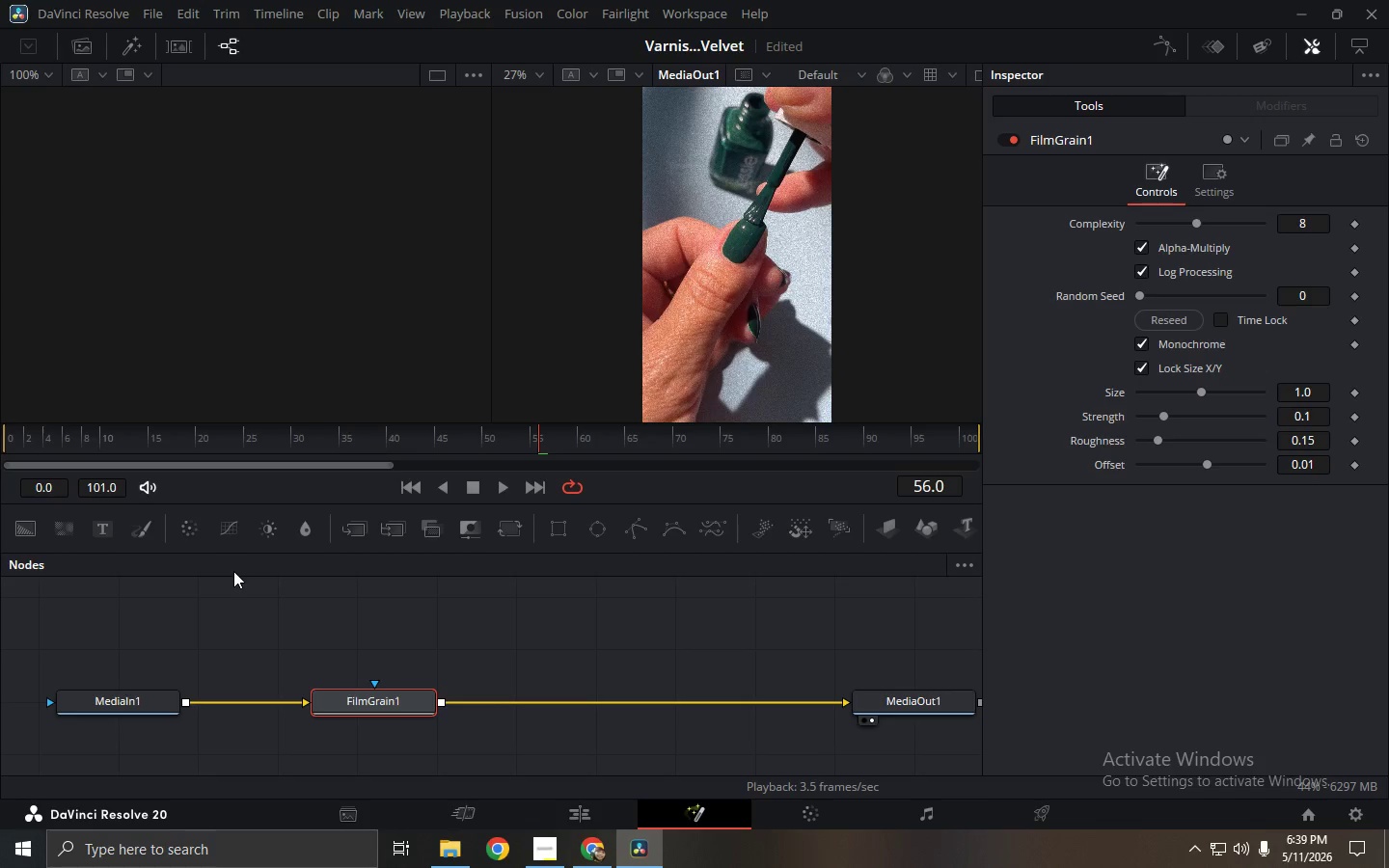 
key(Space)
 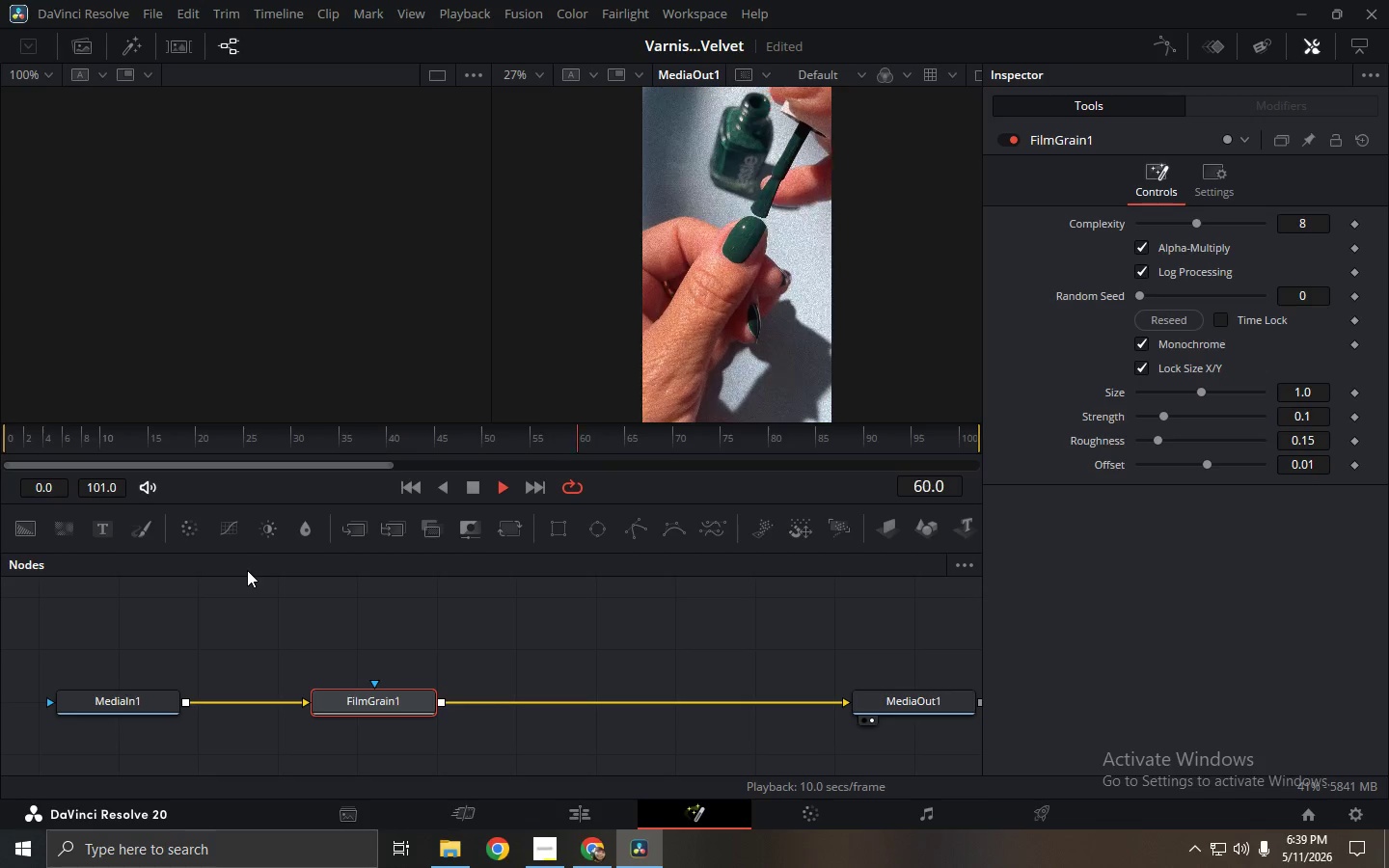 
key(Space)
 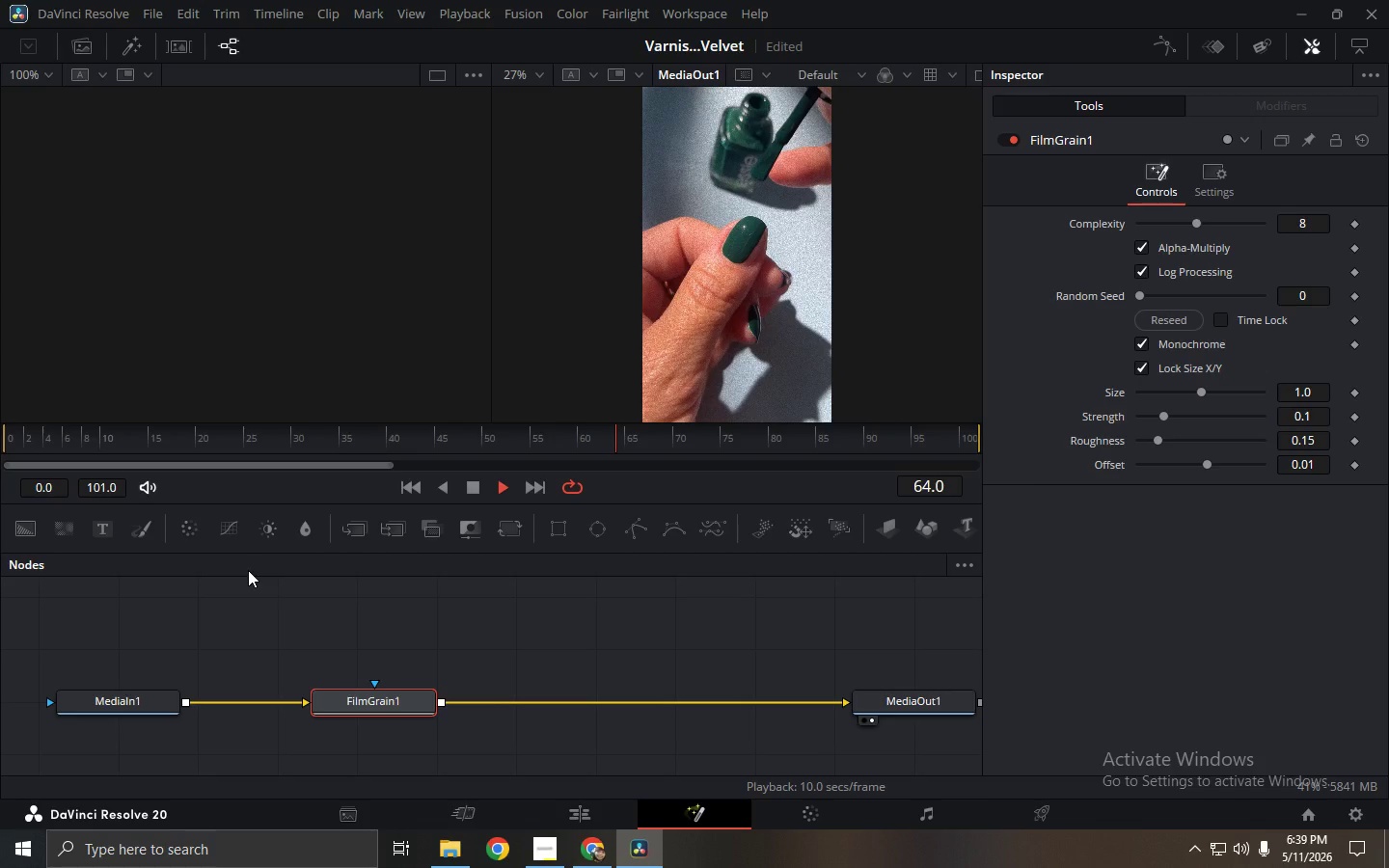 
left_click_drag(start_coordinate=[607, 437], to_coordinate=[7, 447])
 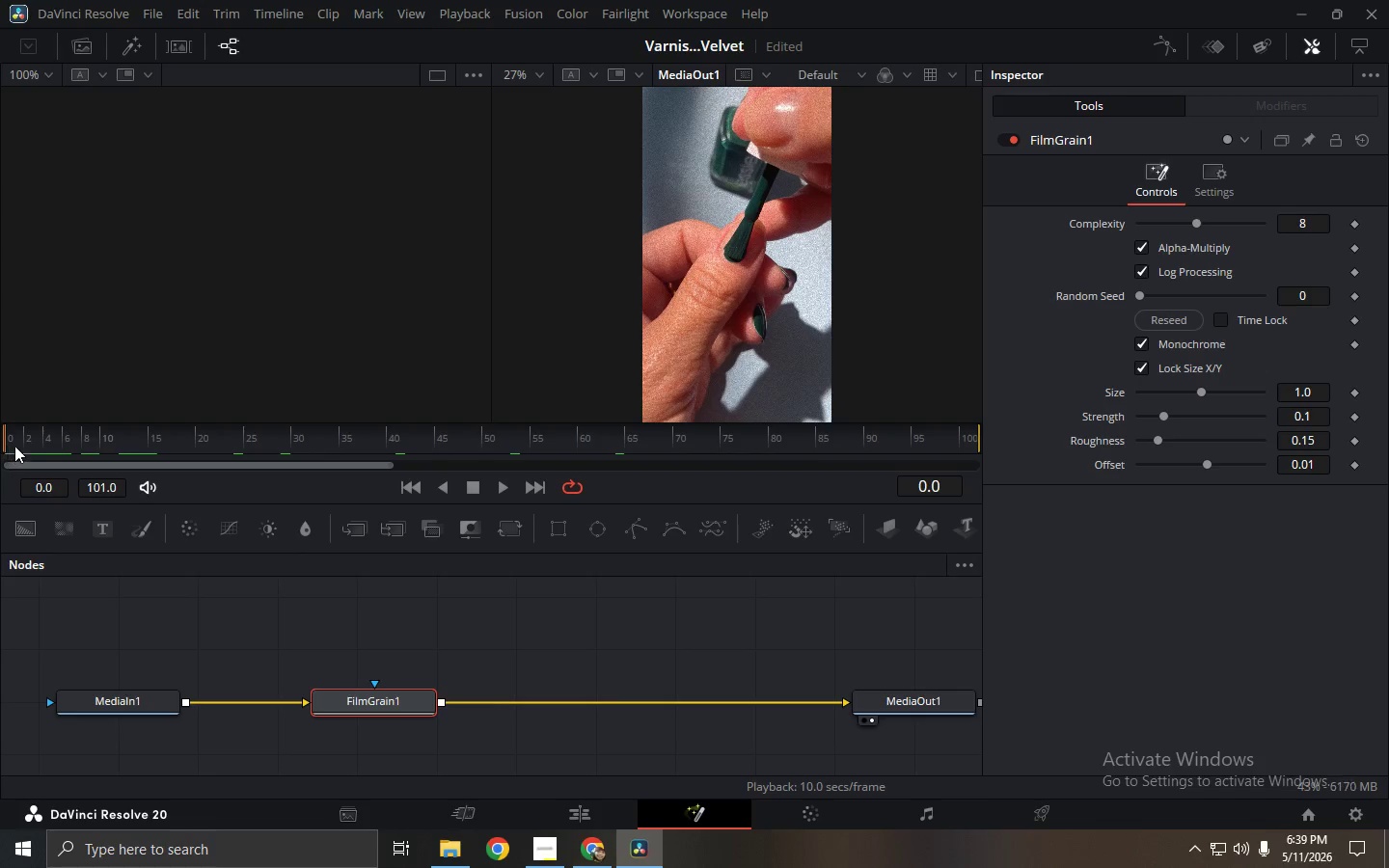 
key(Space)
 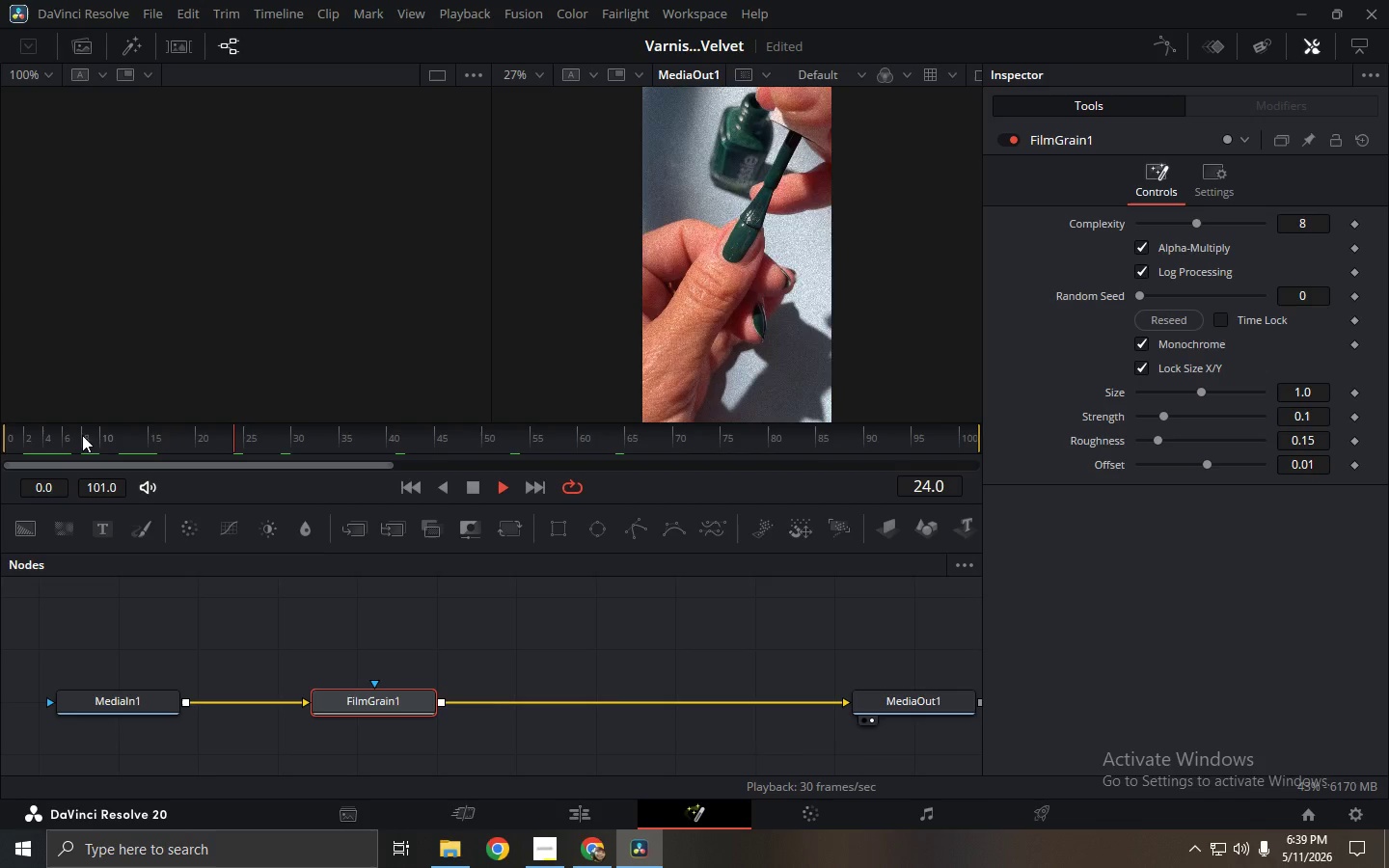 
key(Space)
 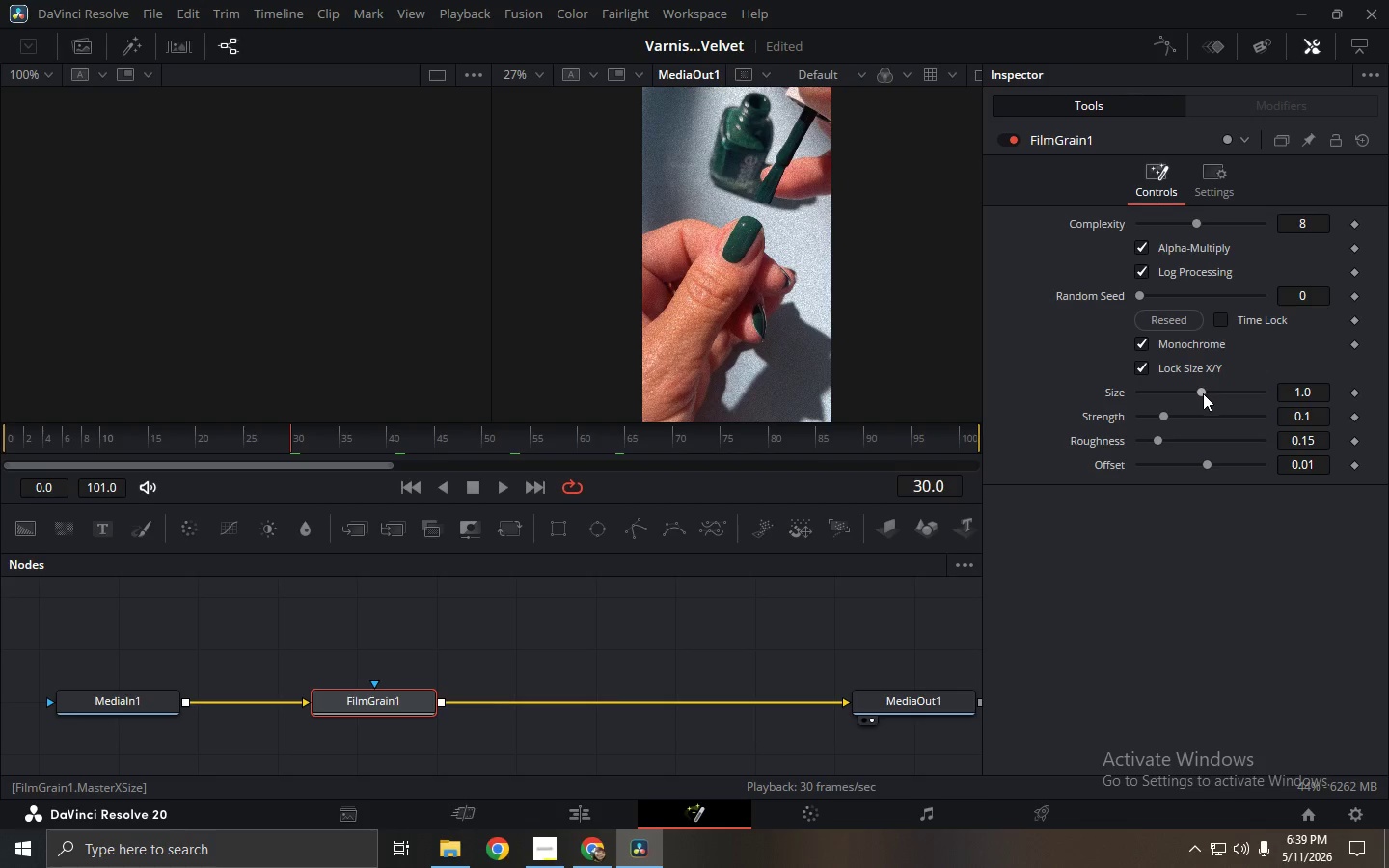 
wait(6.27)
 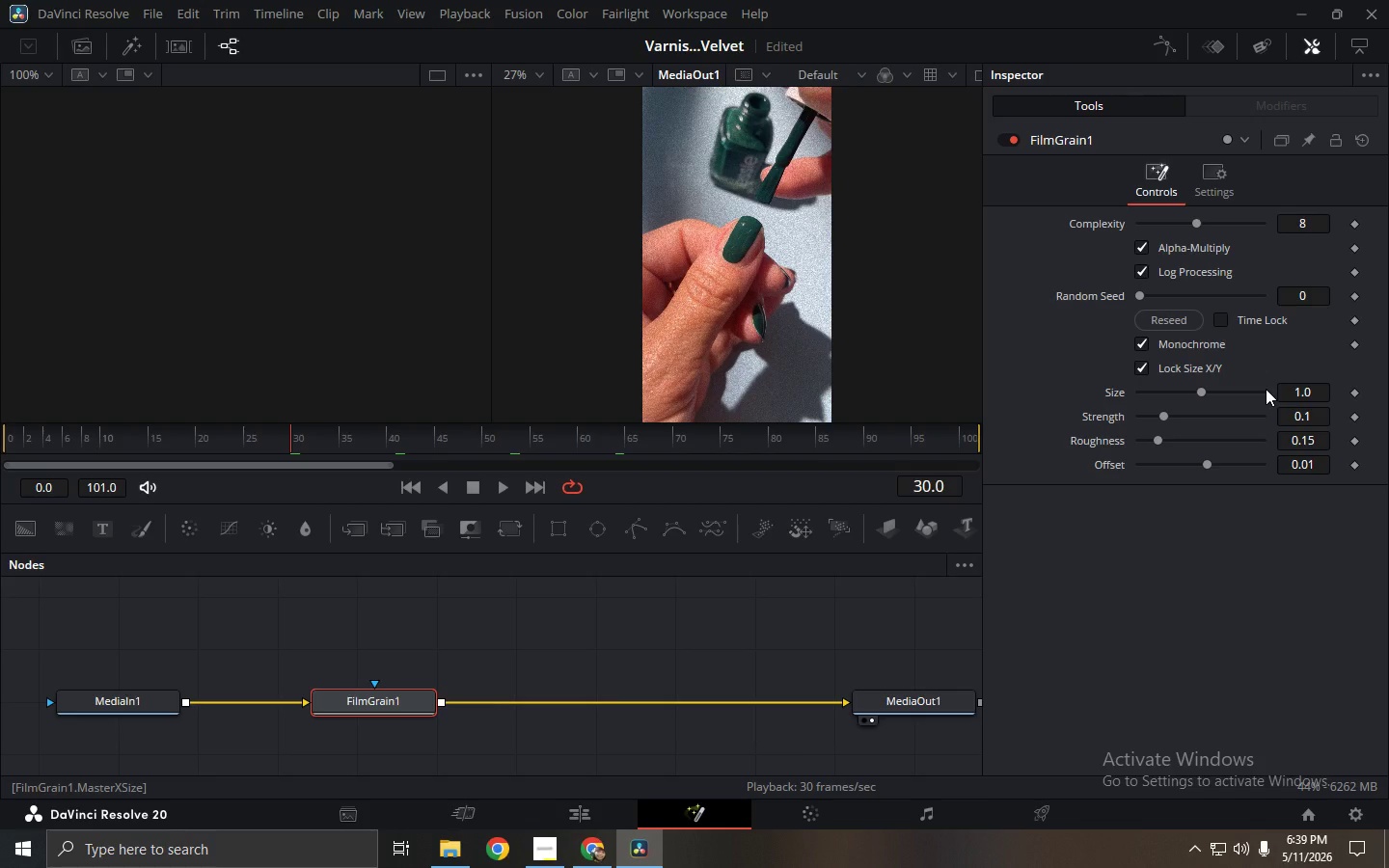 
left_click_drag(start_coordinate=[1202, 393], to_coordinate=[1145, 392])
 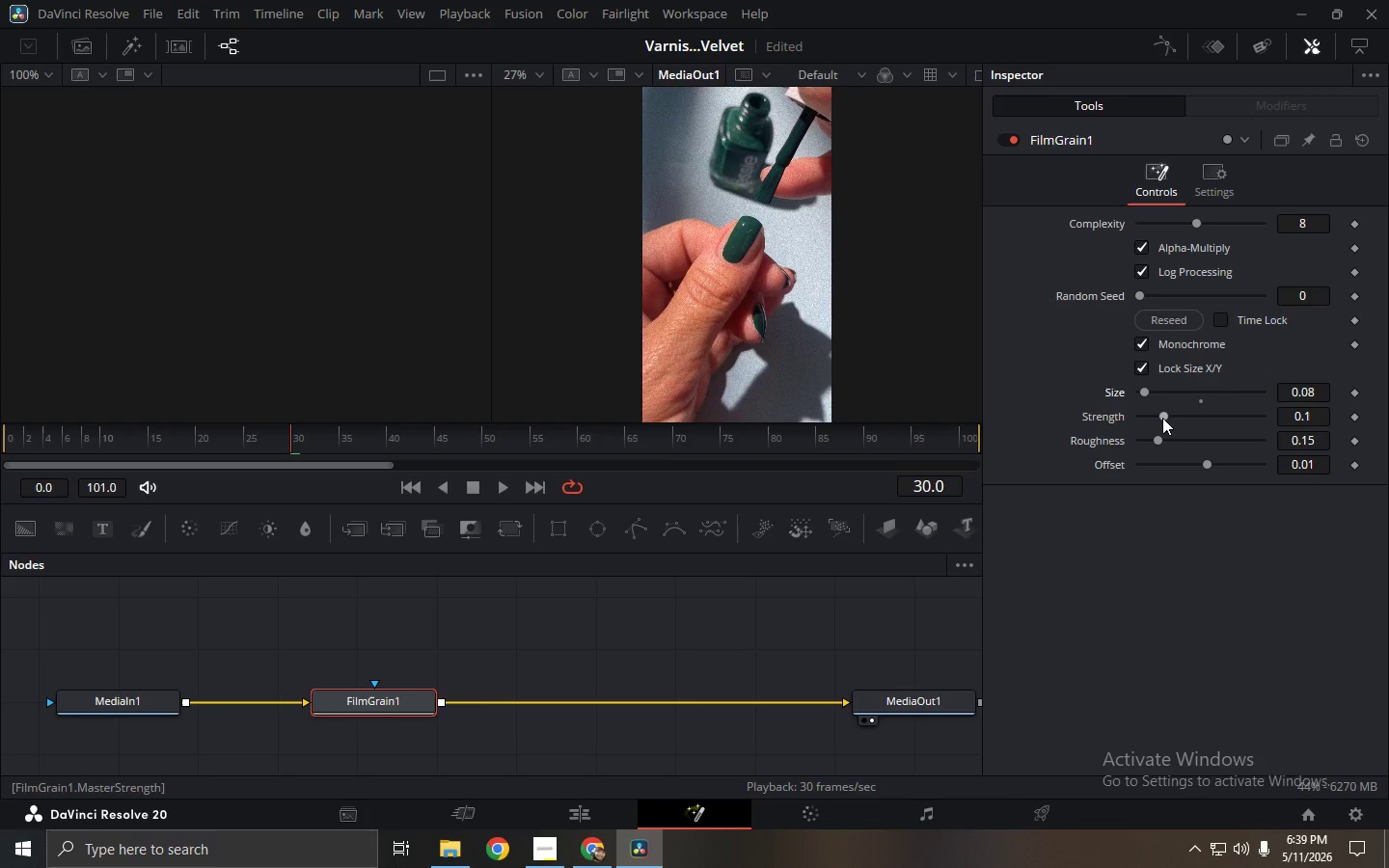 
left_click_drag(start_coordinate=[1162, 418], to_coordinate=[1152, 418])
 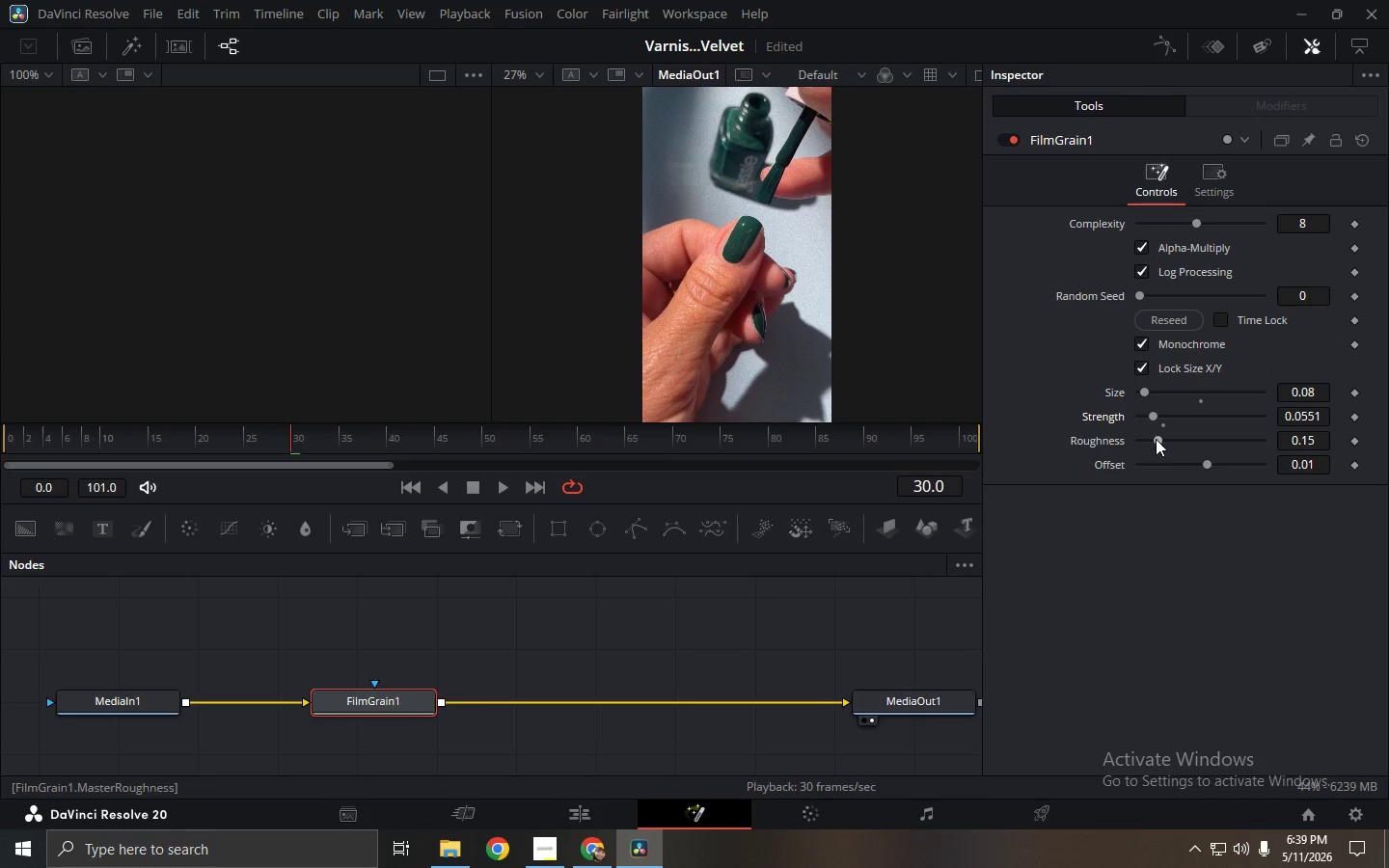 
left_click_drag(start_coordinate=[1157, 440], to_coordinate=[1152, 440])
 